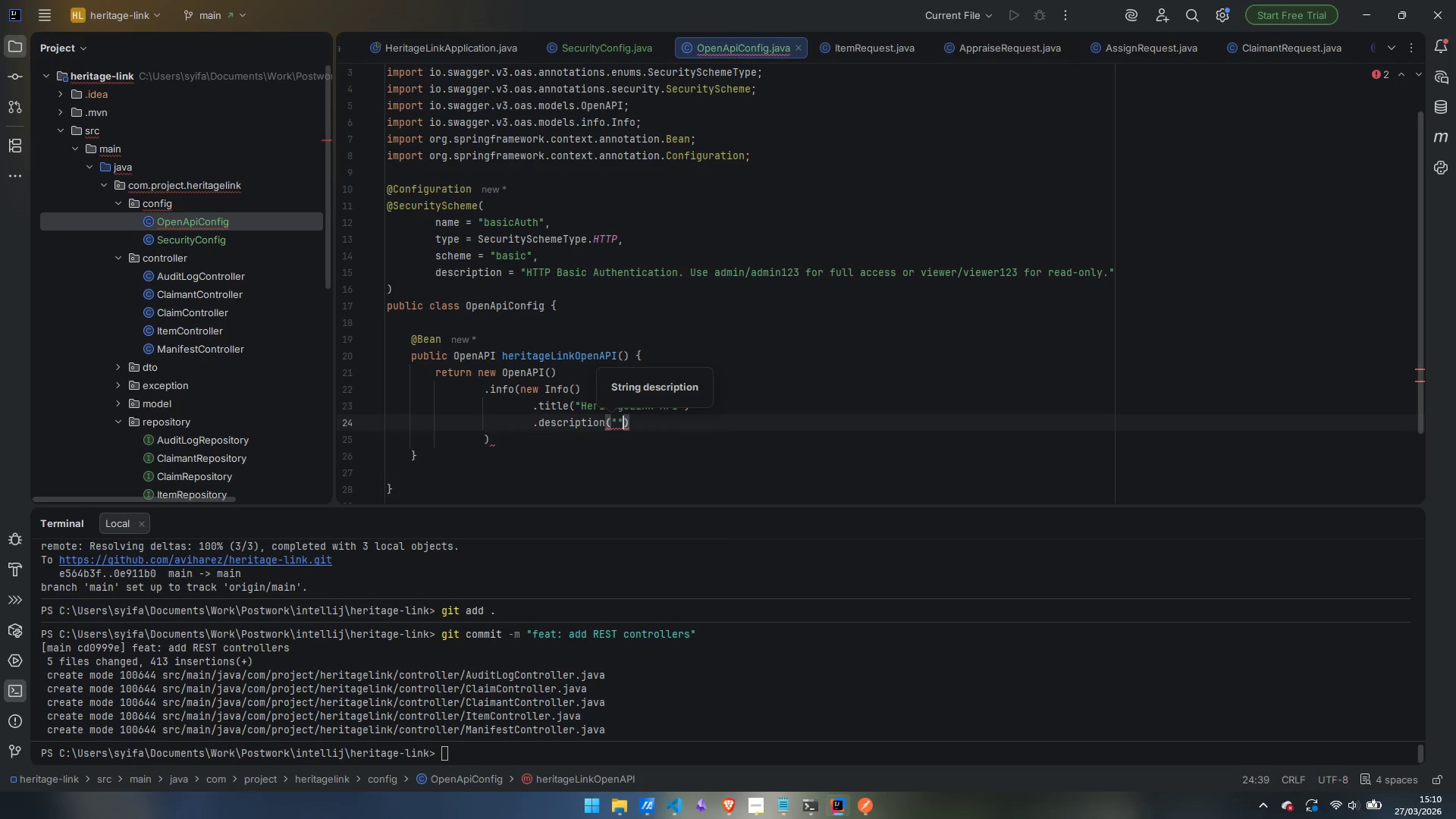 
key(Shift+Quote)
 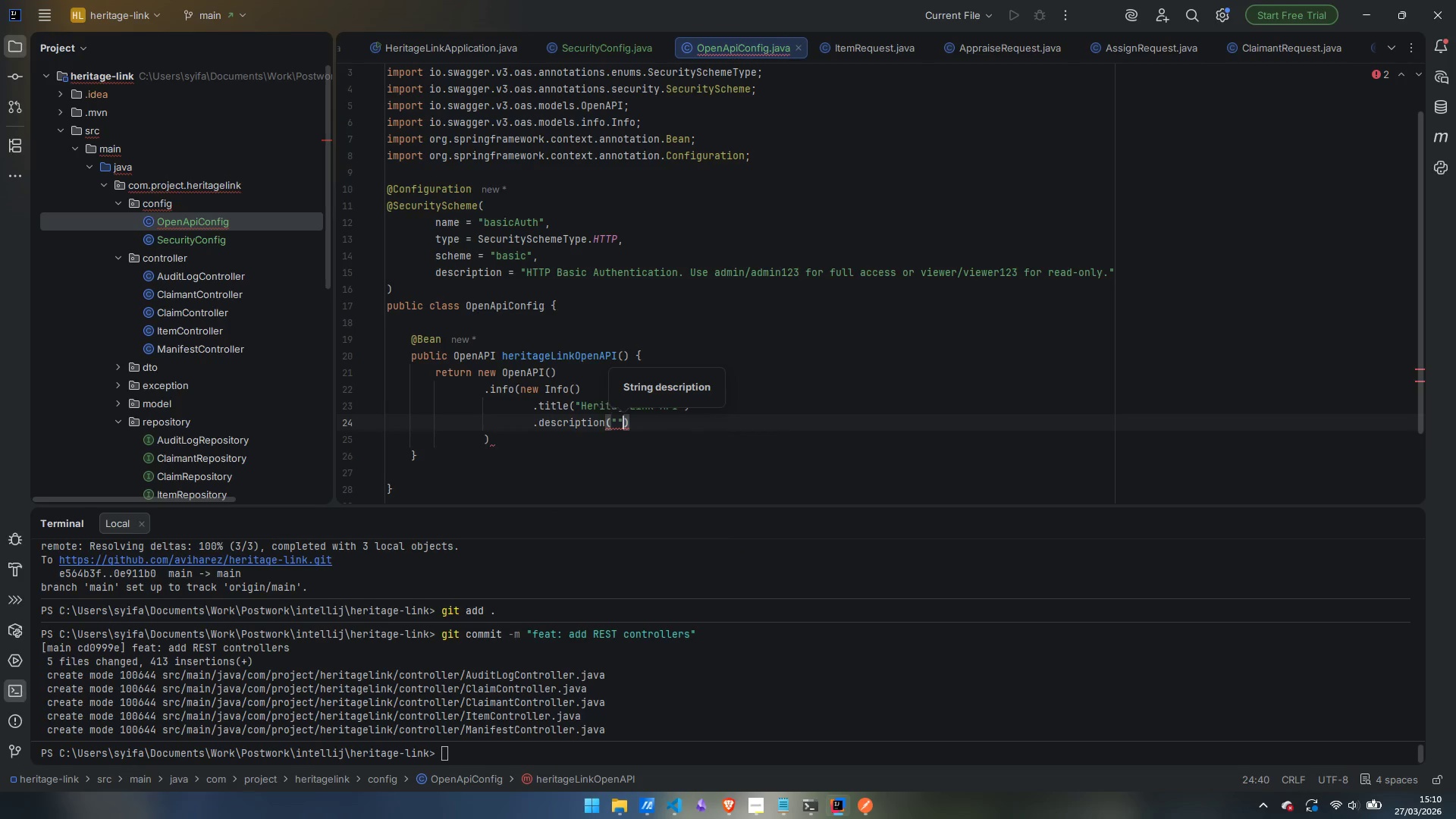 
key(Shift+Quote)
 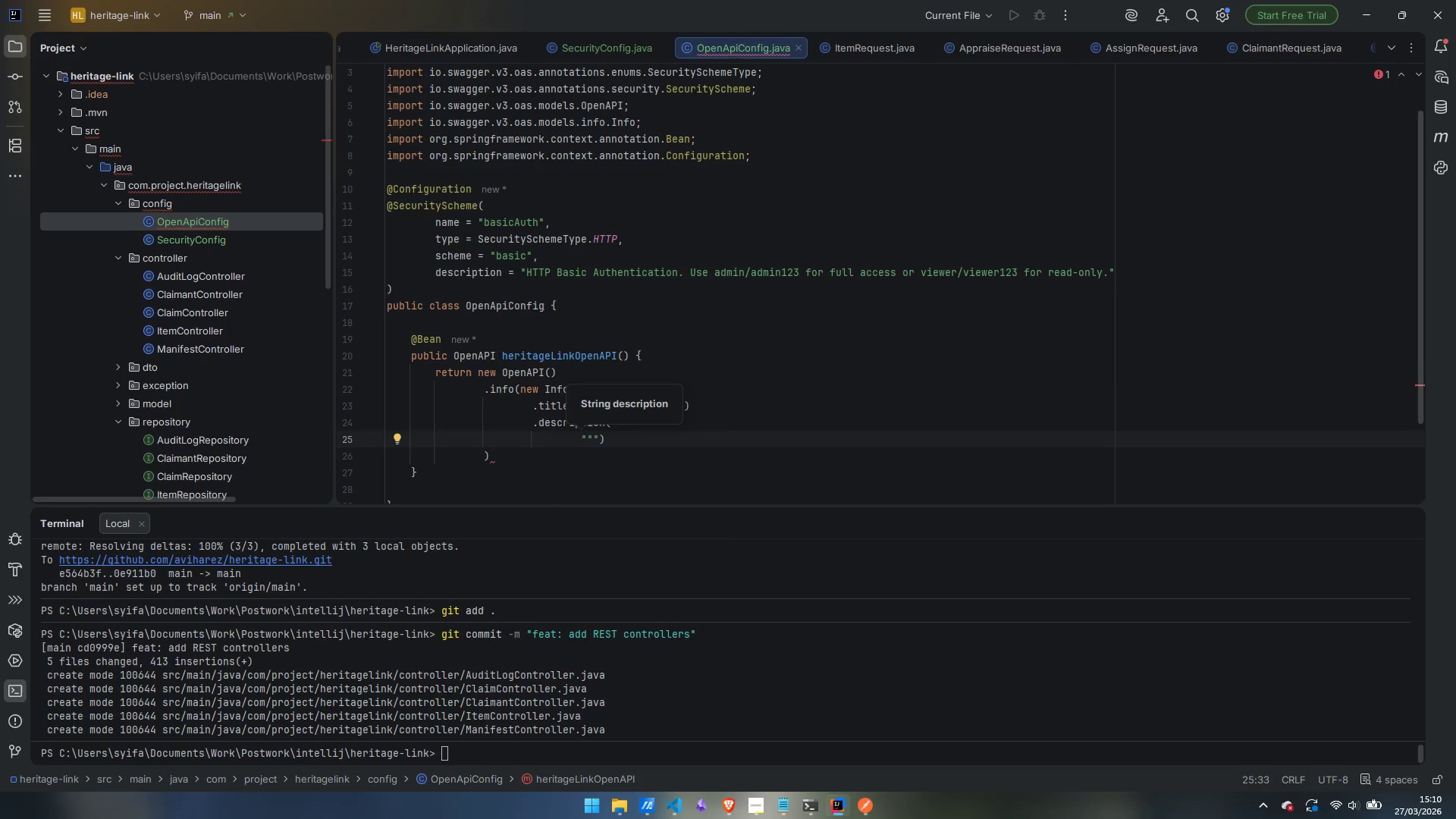 
key(Enter)
 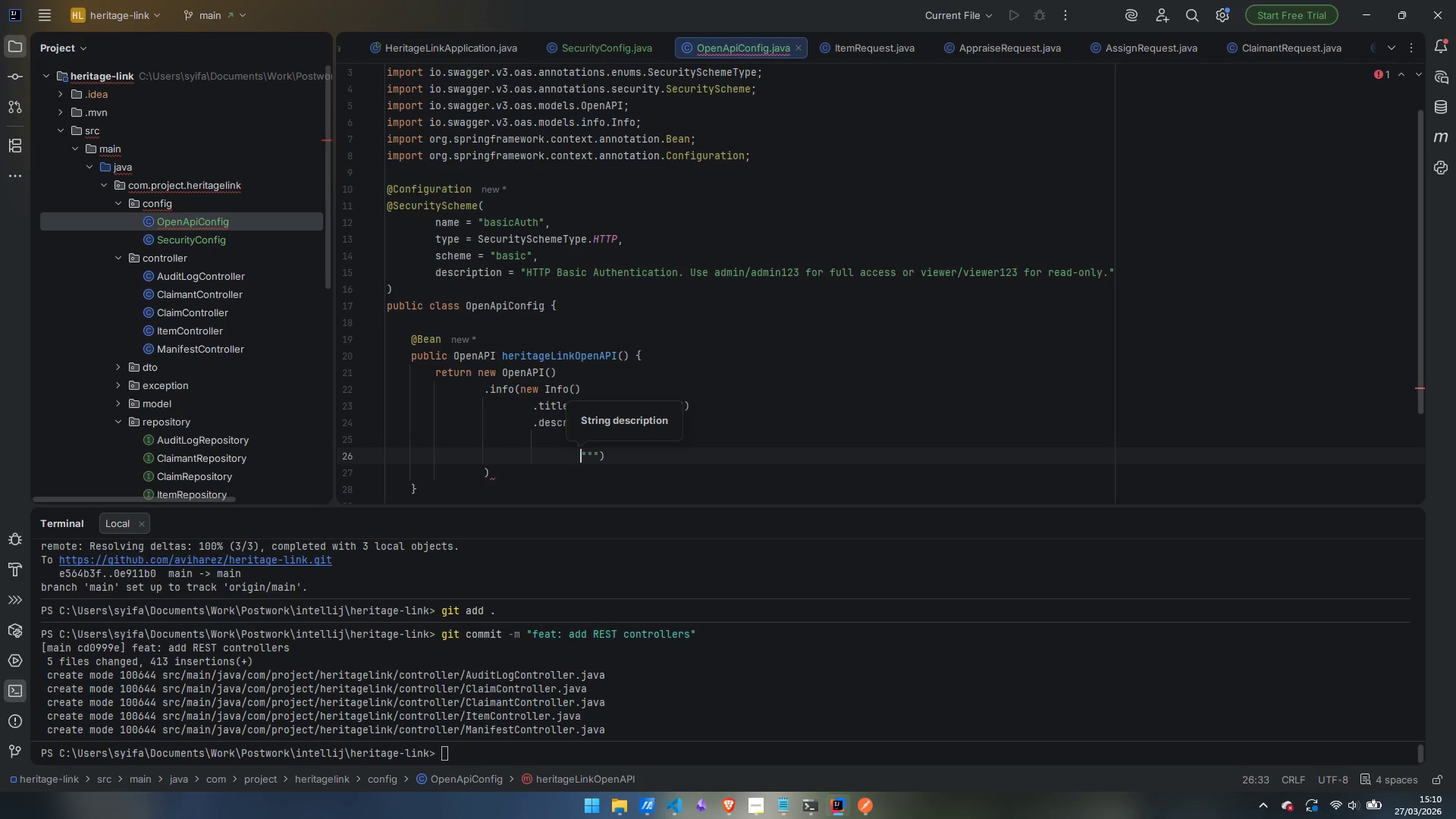 
key(Escape)
 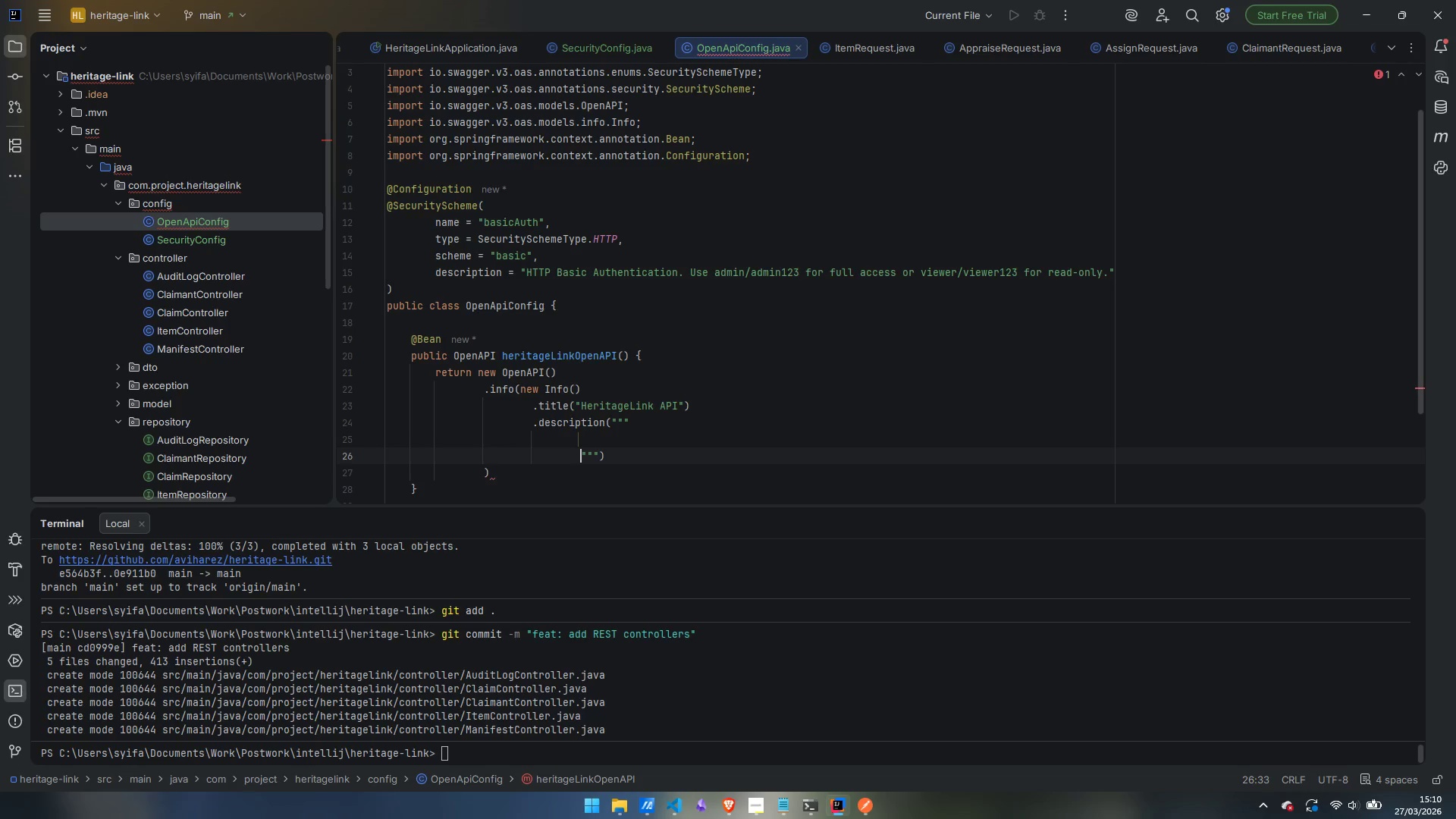 
key(ArrowUp)
 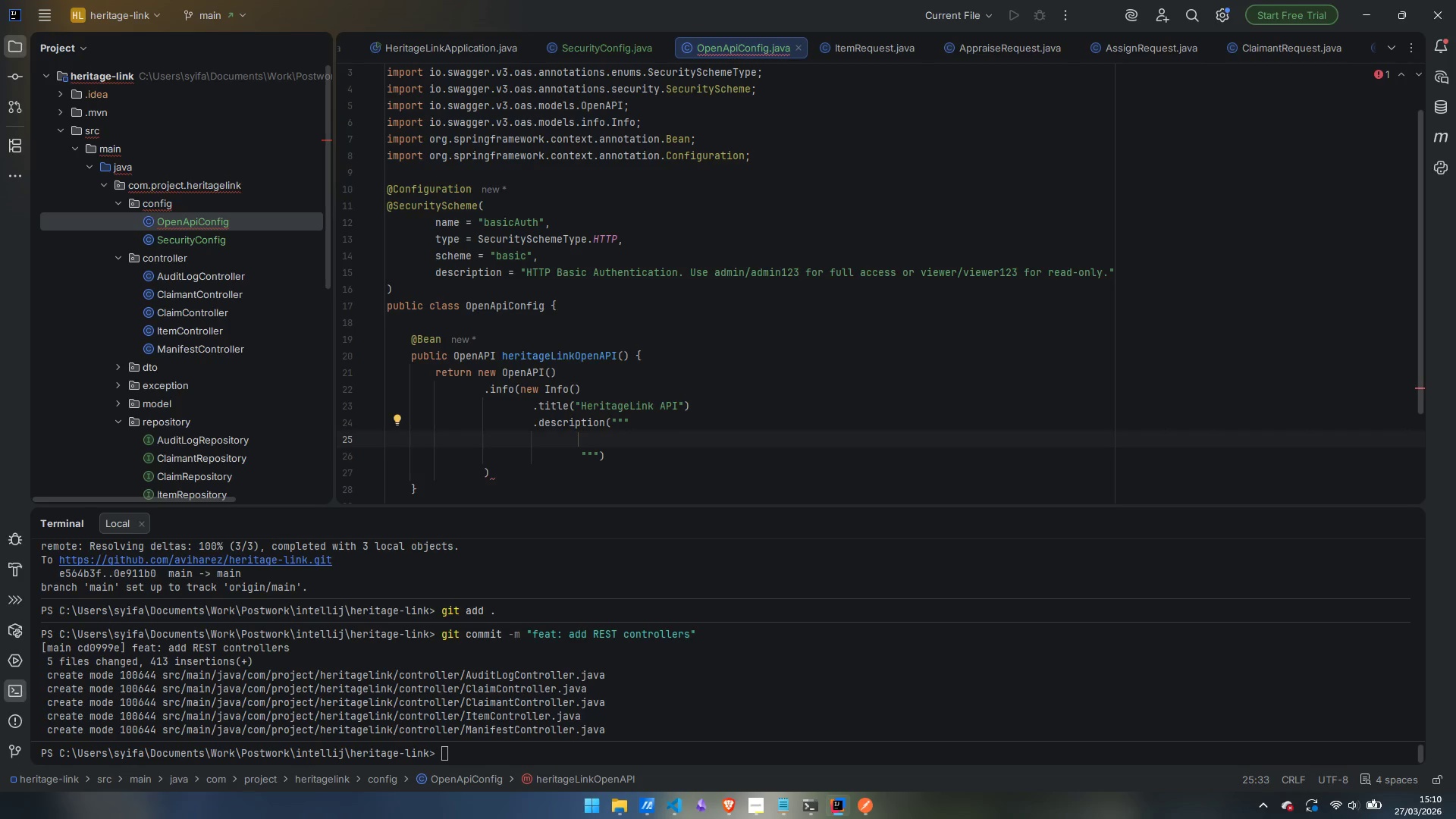 
wait(6.19)
 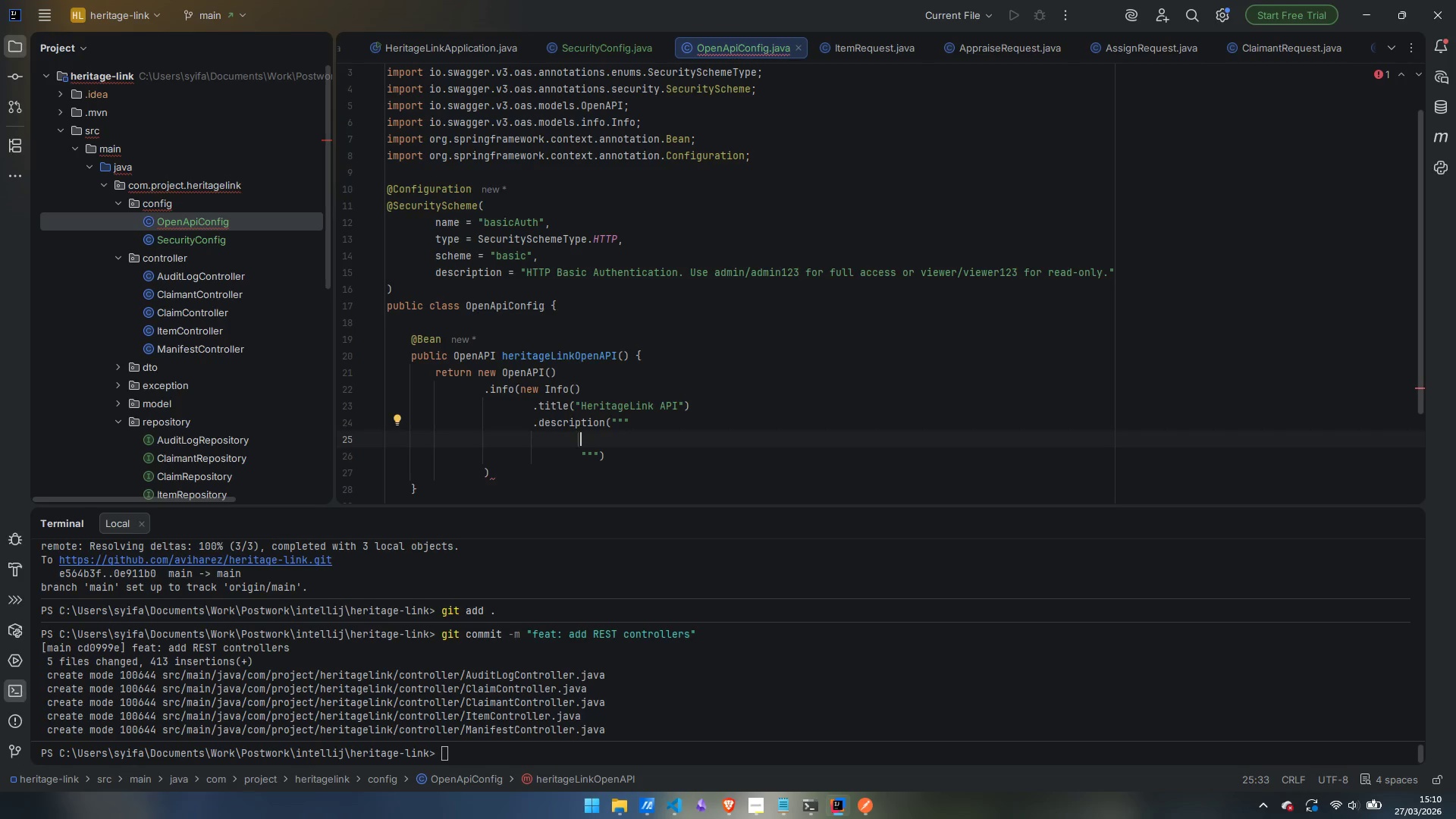 
type(**HeritageLink** is the backend inventory and heirloom management API for Heritage Transitions,)
 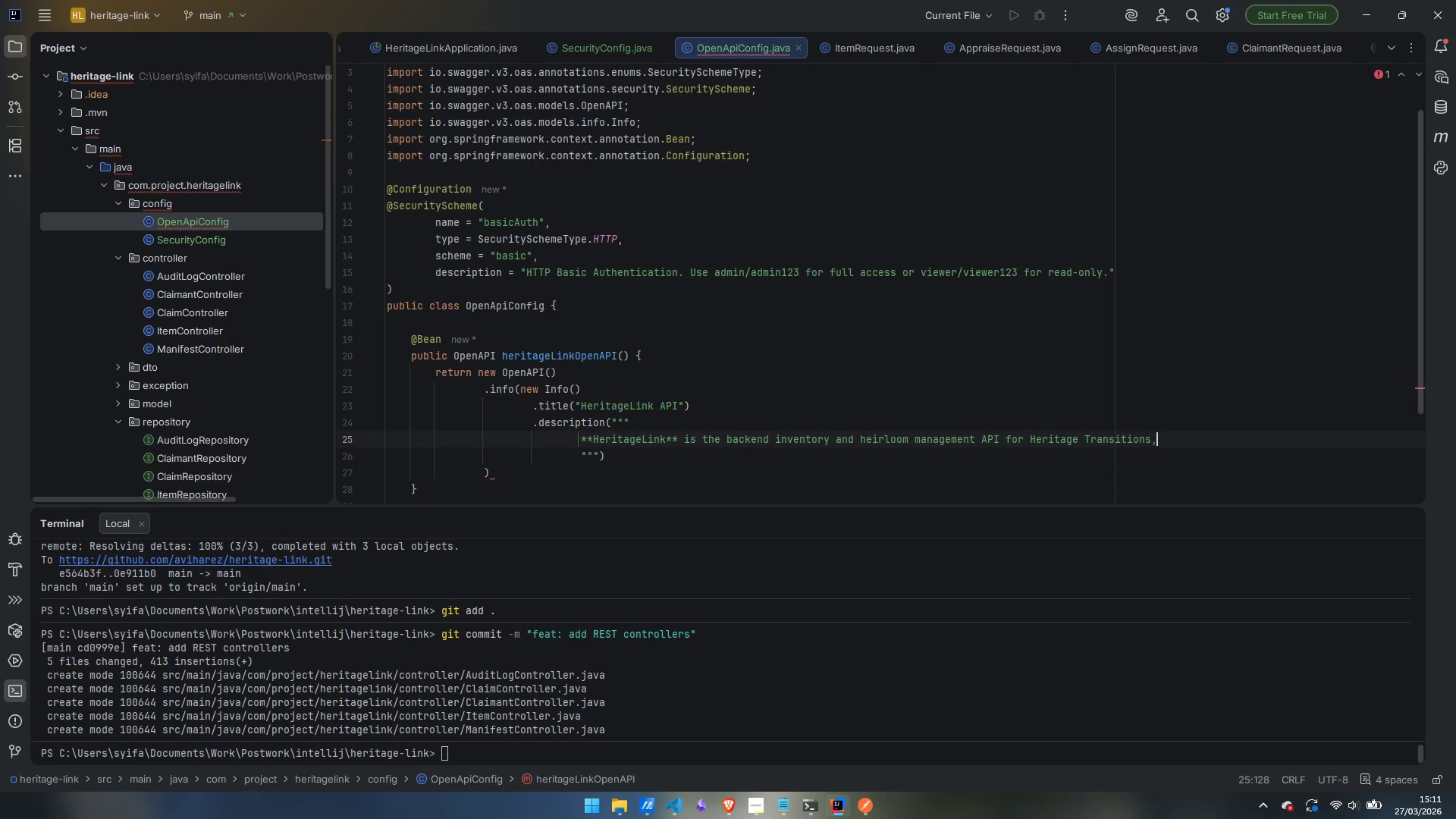 
key(Enter)
 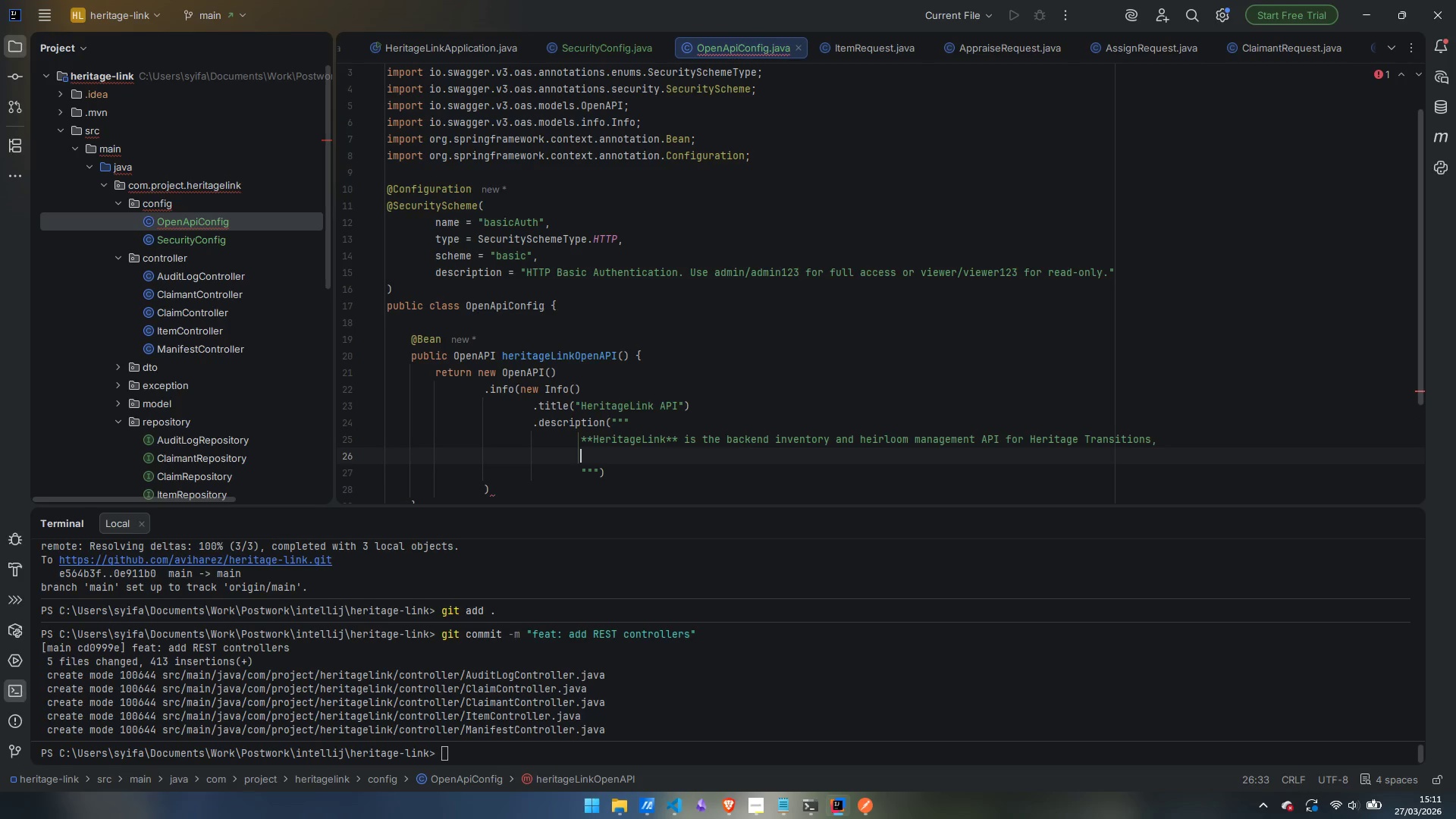 
type(a boutique Senoipr)
key(Backspace)
key(Backspace)
type(r Move Management firm.)
 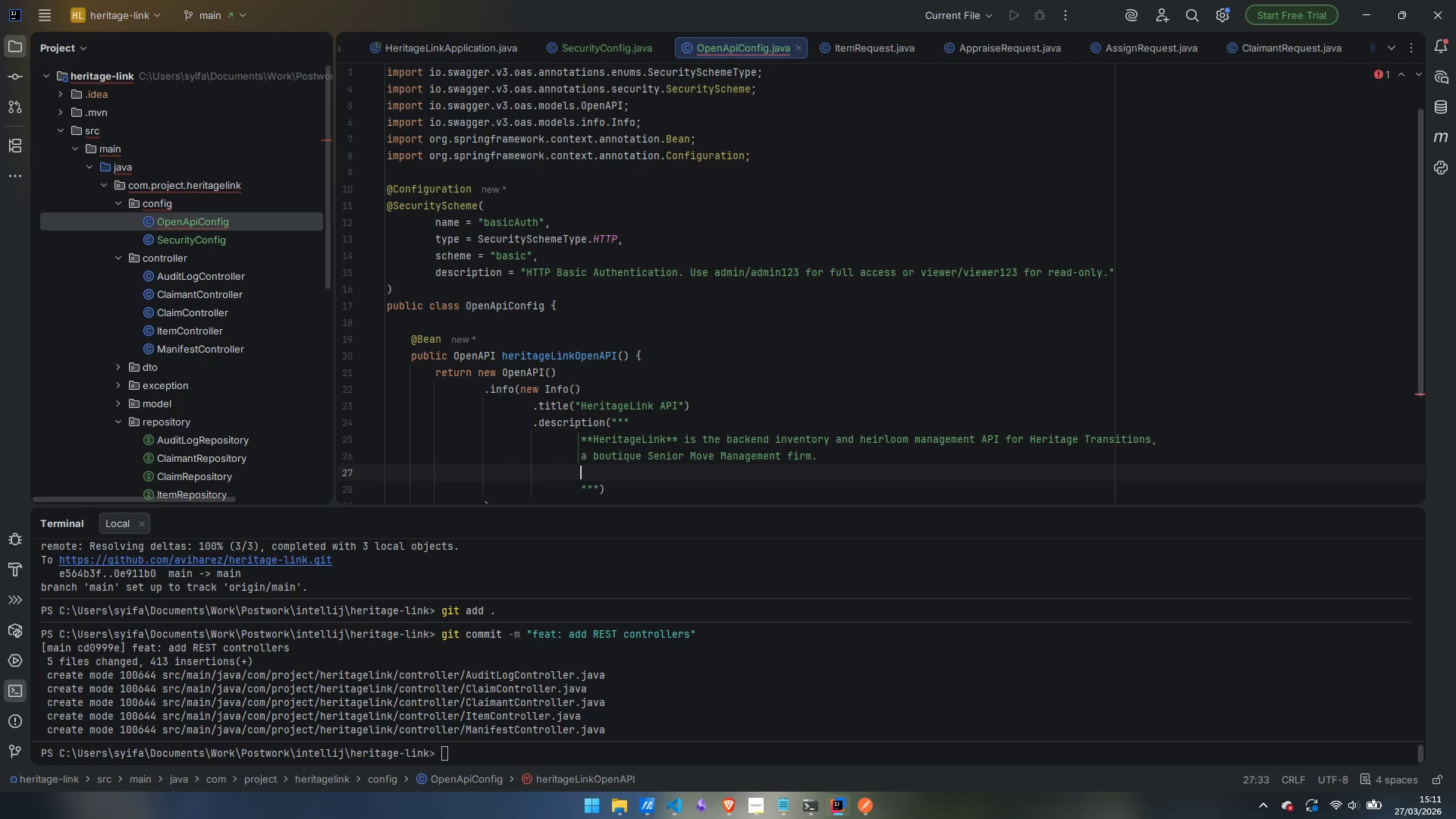 
 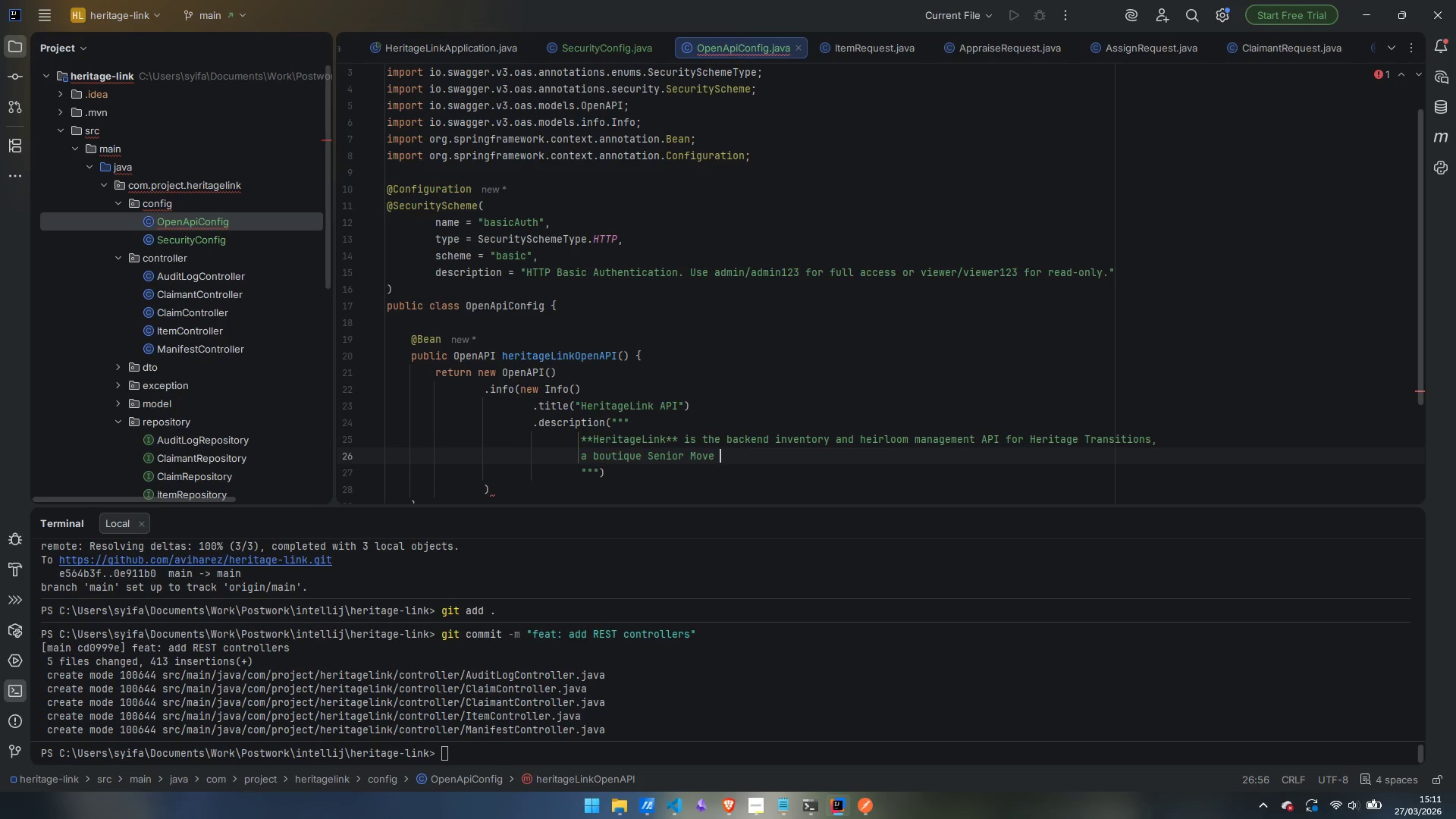 
key(Enter)
 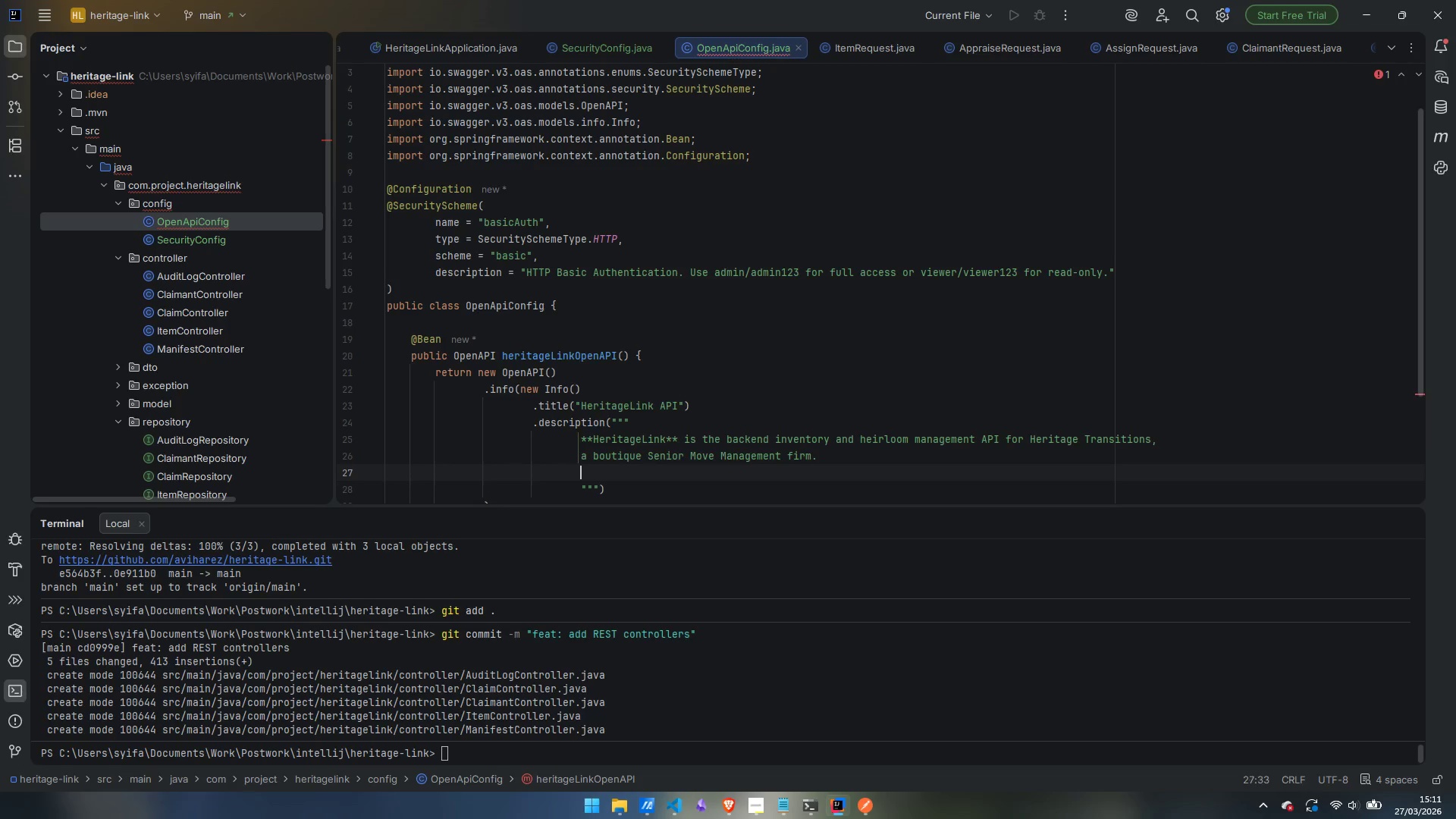 
key(Enter)
 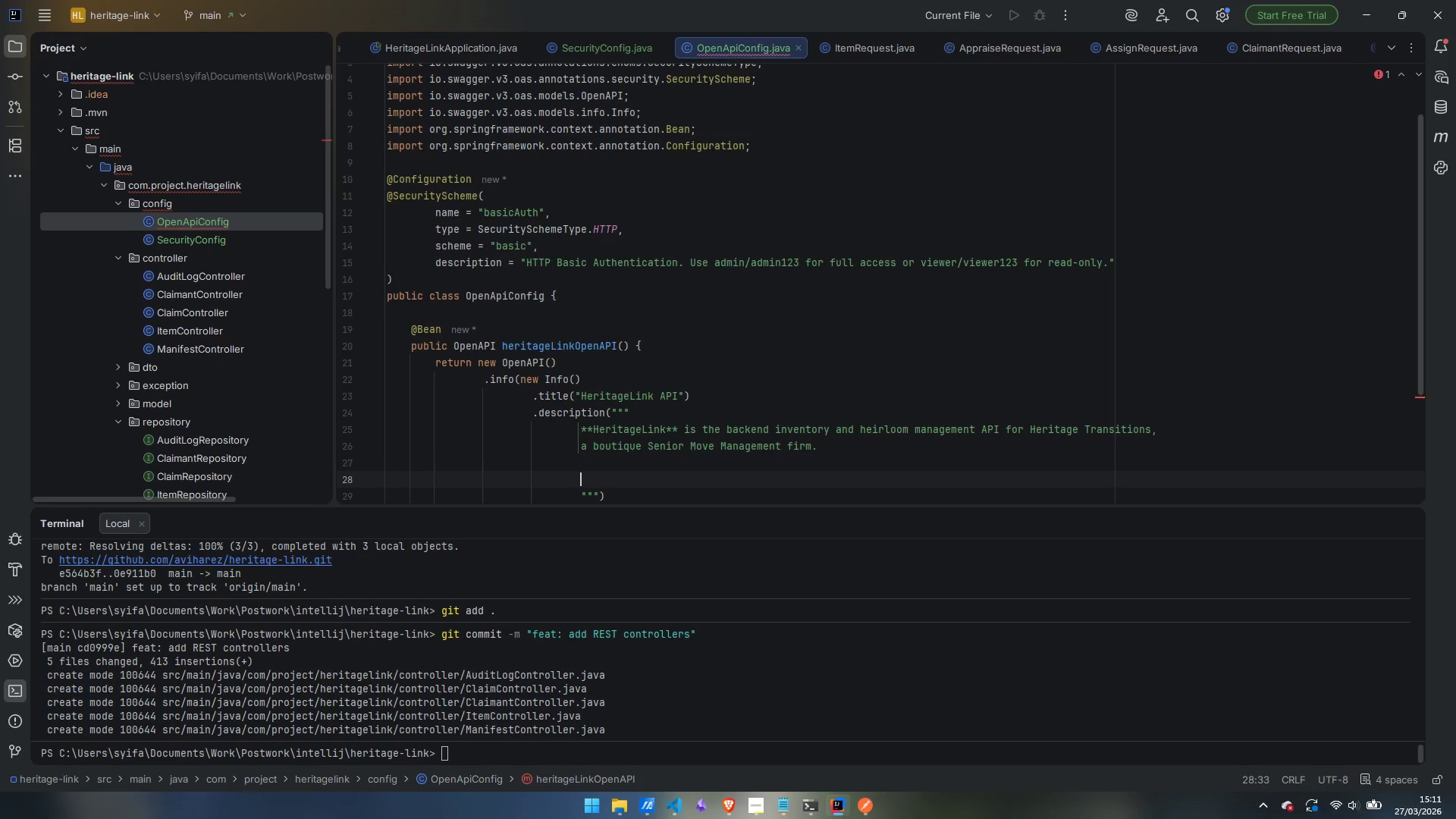 
type(## Authentication)
 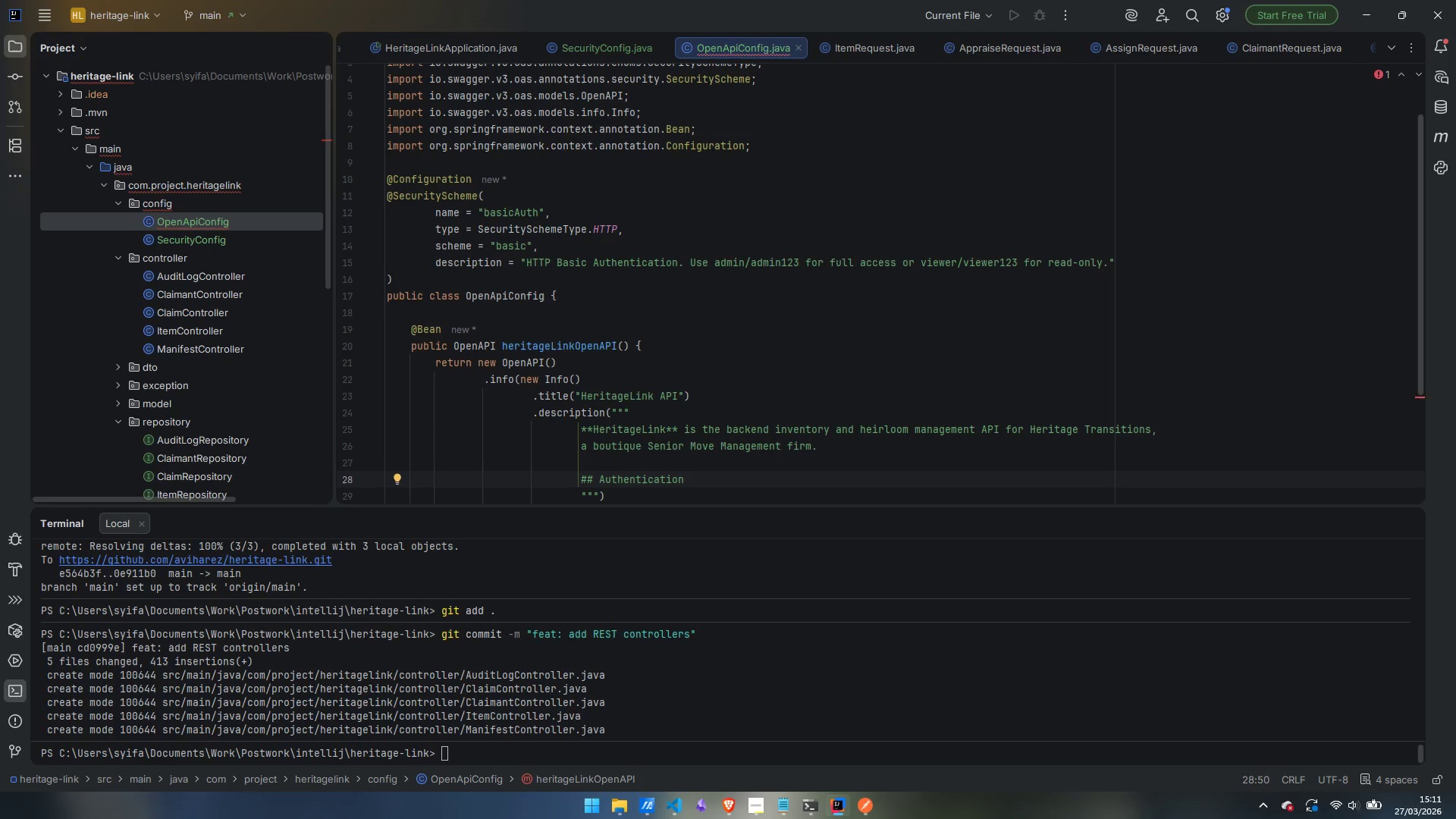 
key(Enter)
 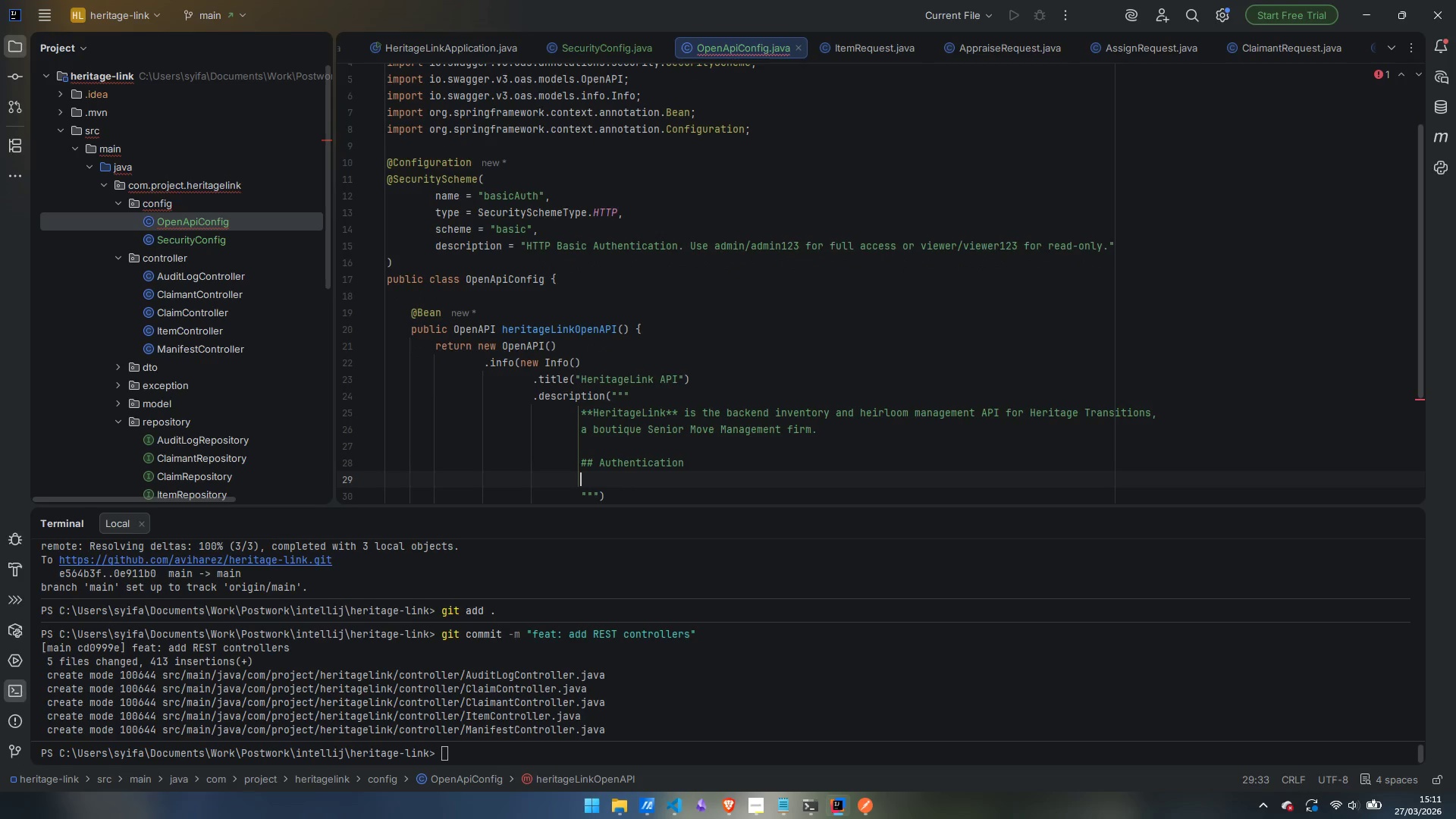 
type(All ``)
key(Backspace)
type(/api/**)
 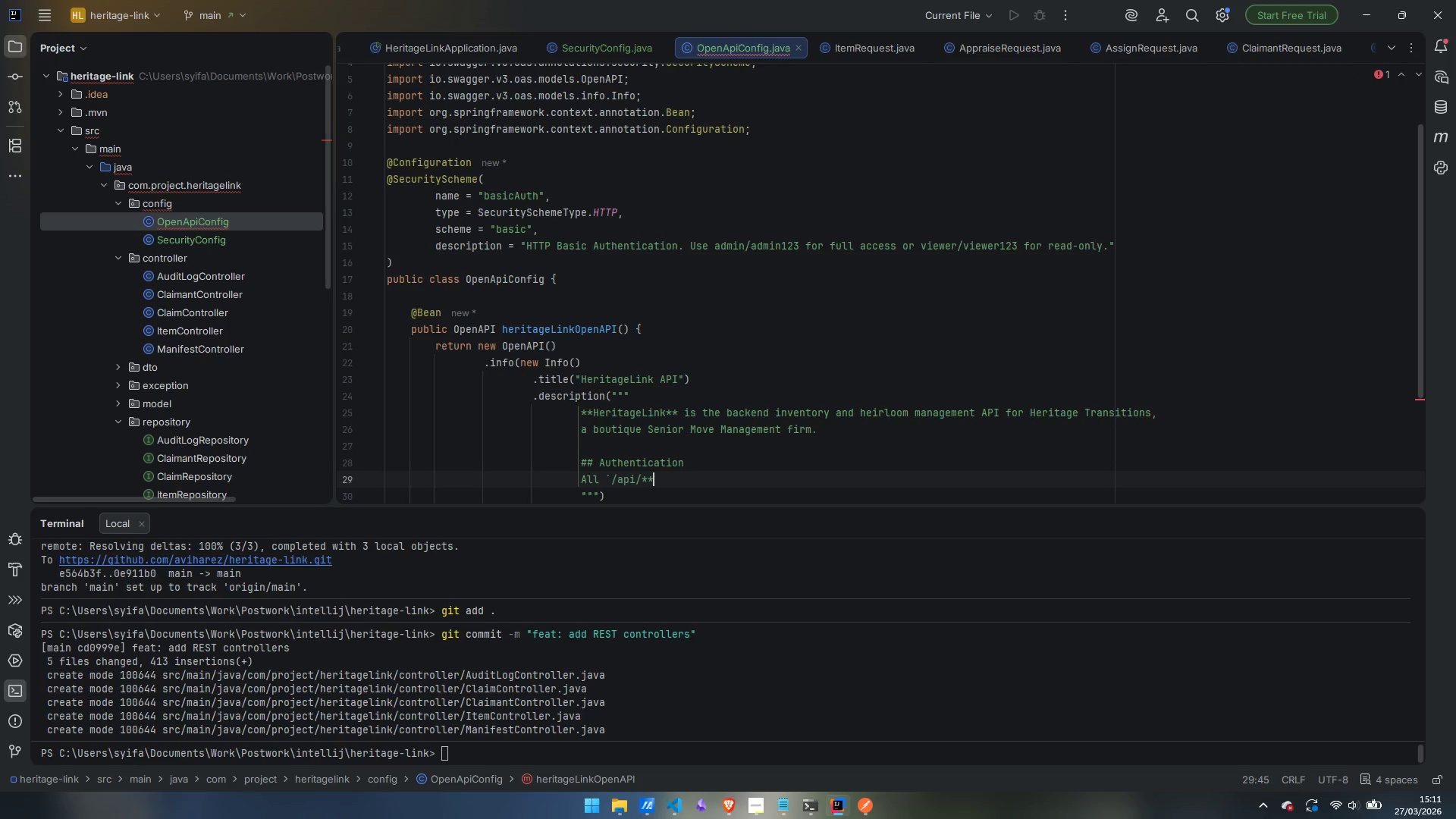 
type(` endpoints require HTTP basic )
 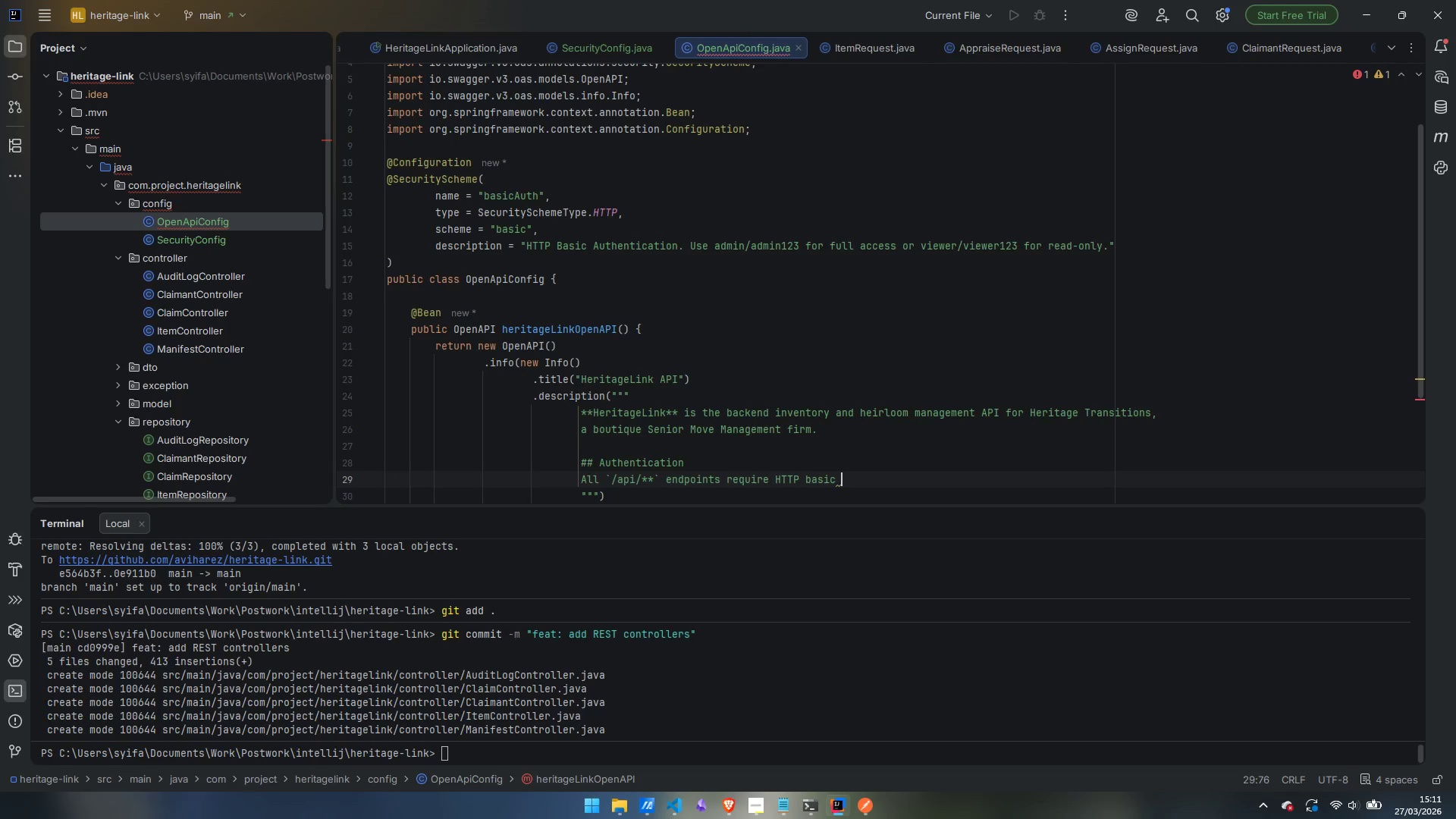 
key(Control+ArrowLeft)
 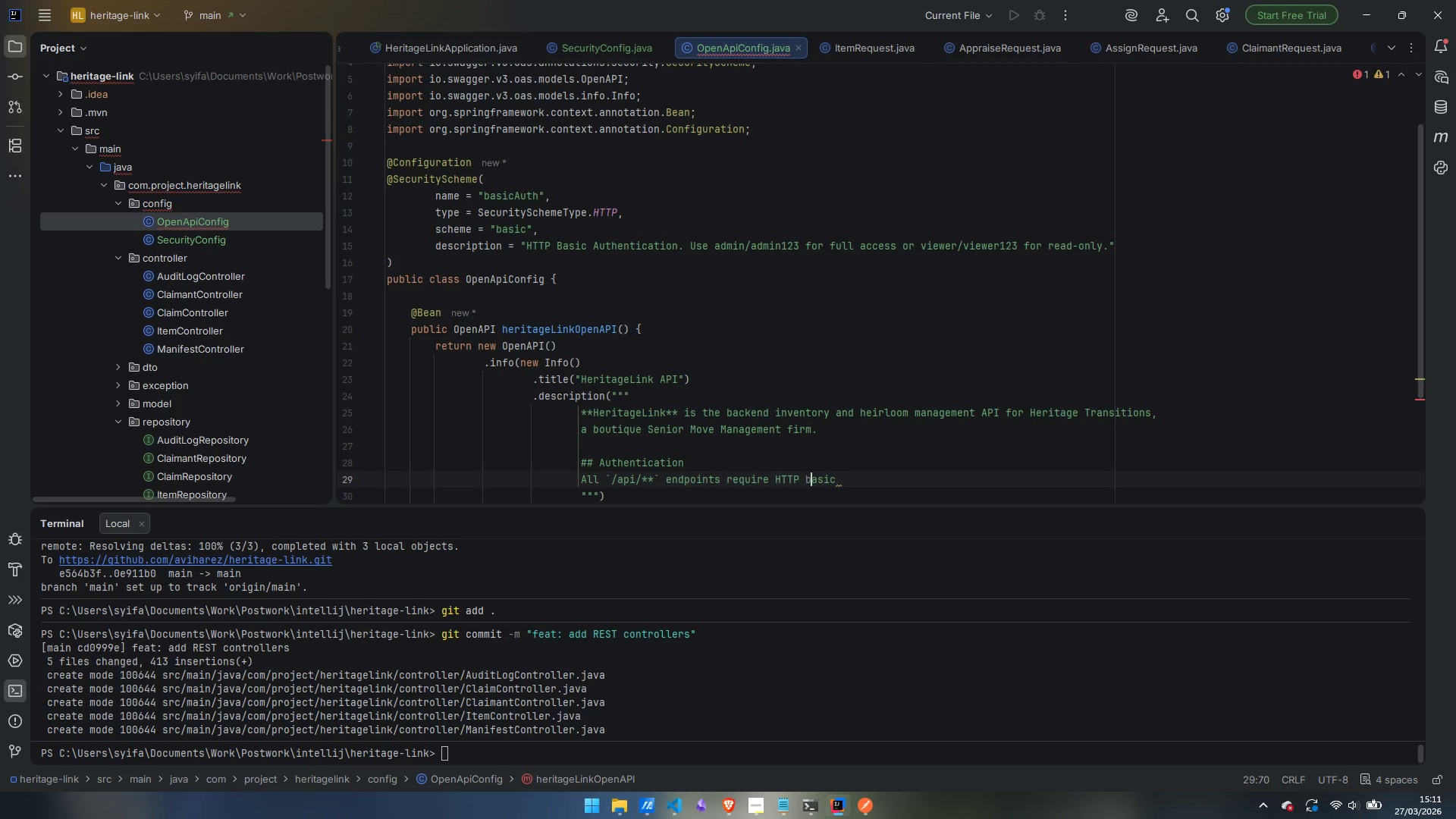 
key(ArrowRight)
 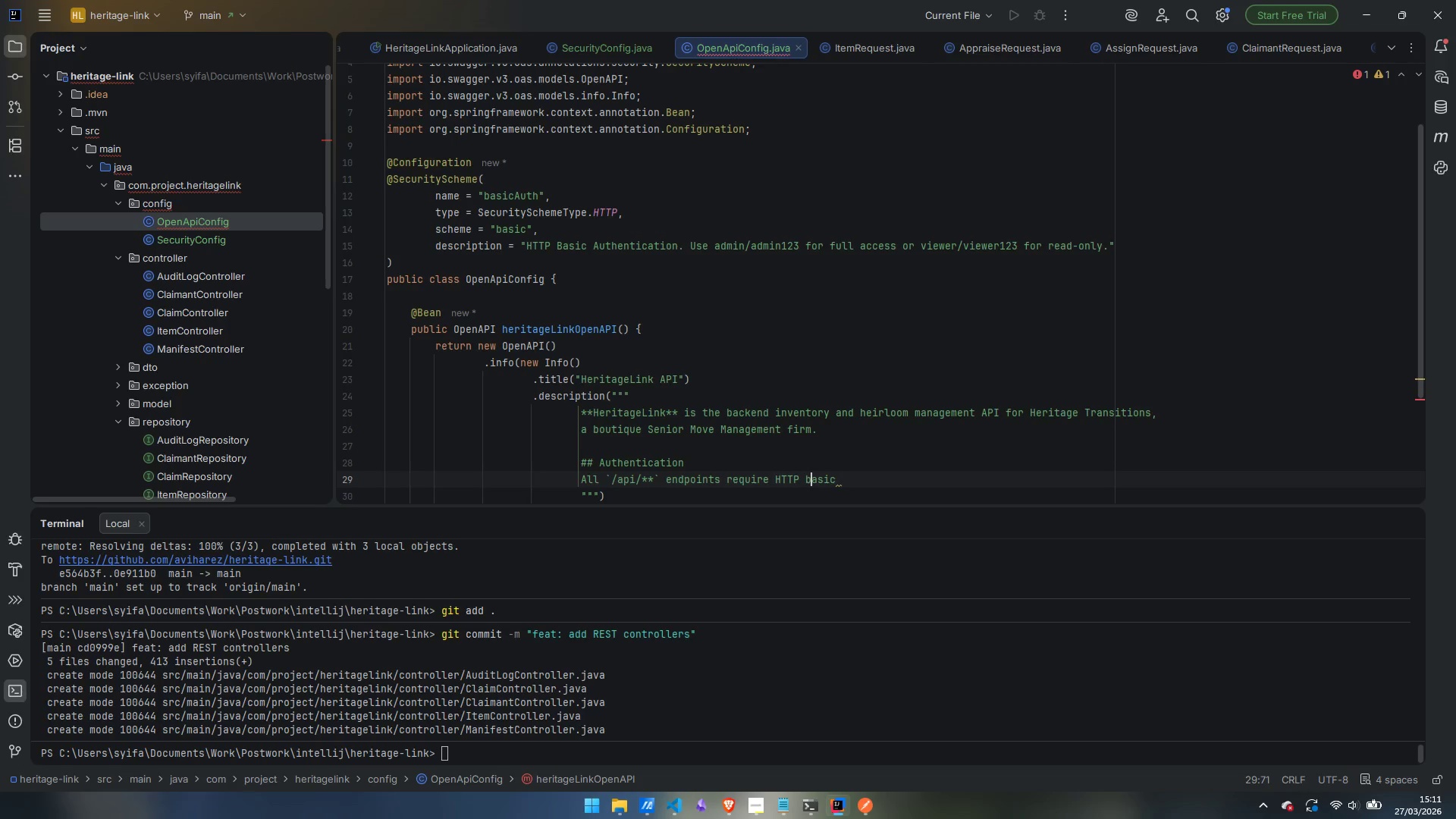 
key(Backspace)
 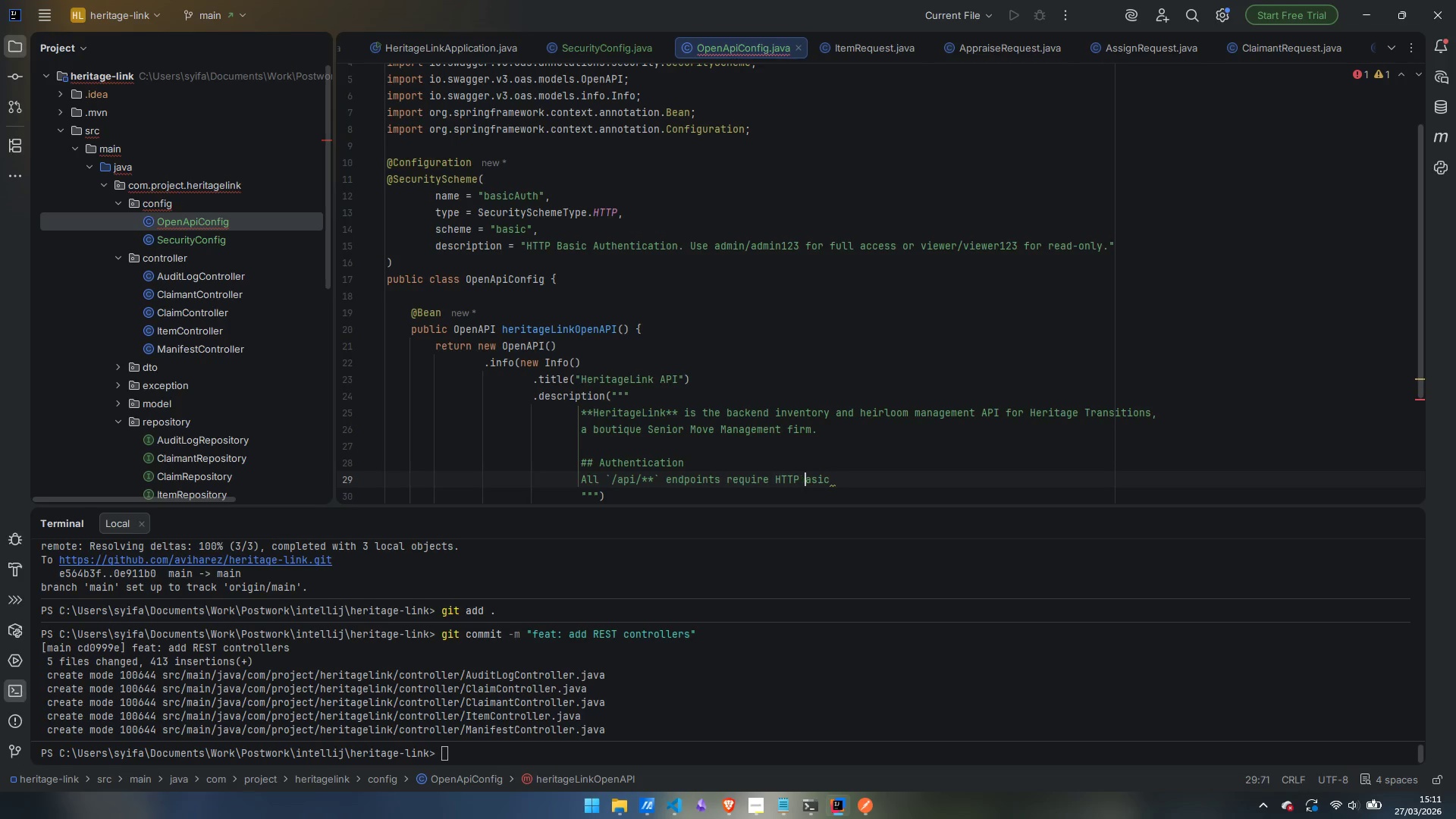 
key(Shift+ShiftLeft)
 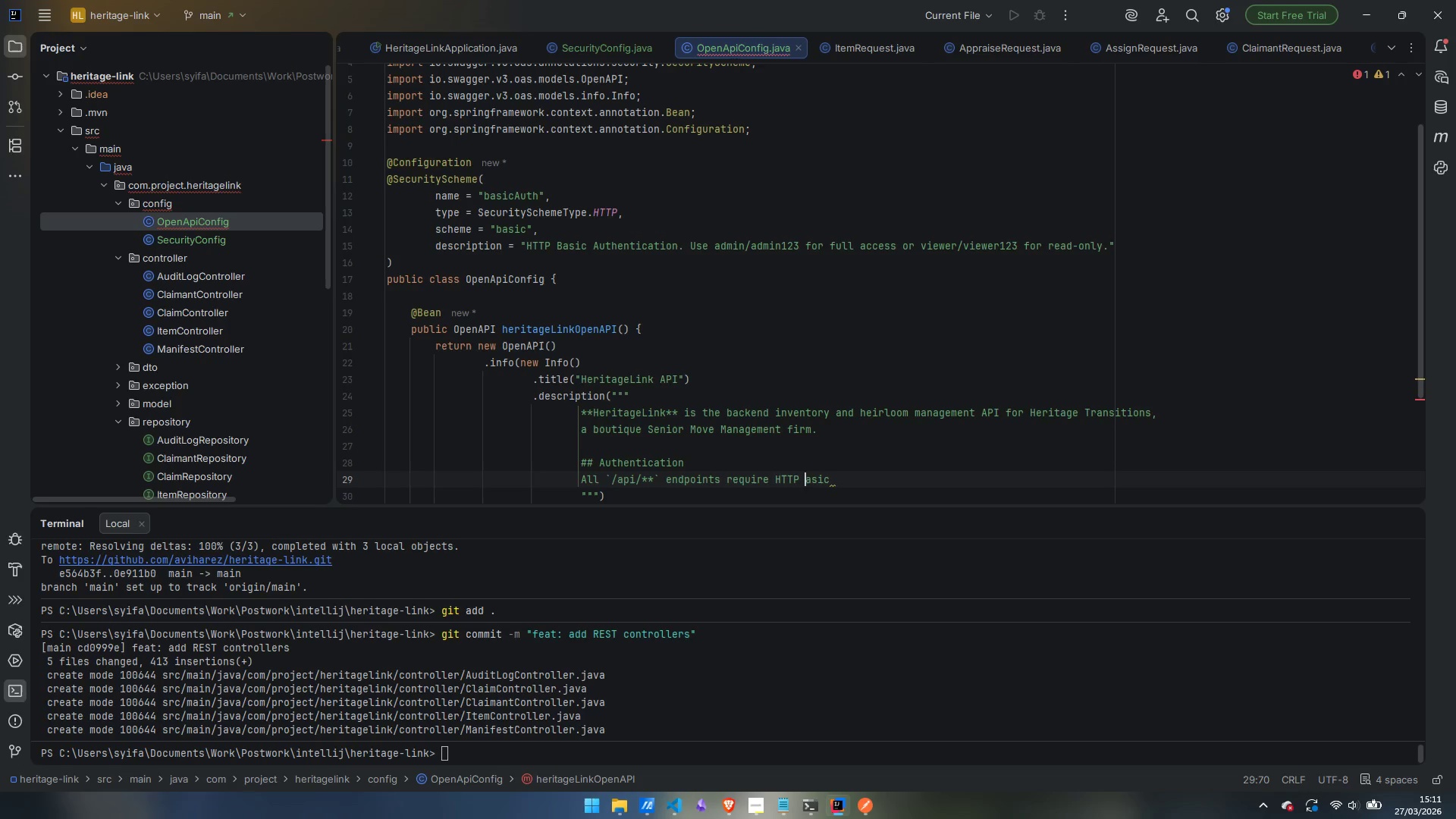 
key(Shift+V)
 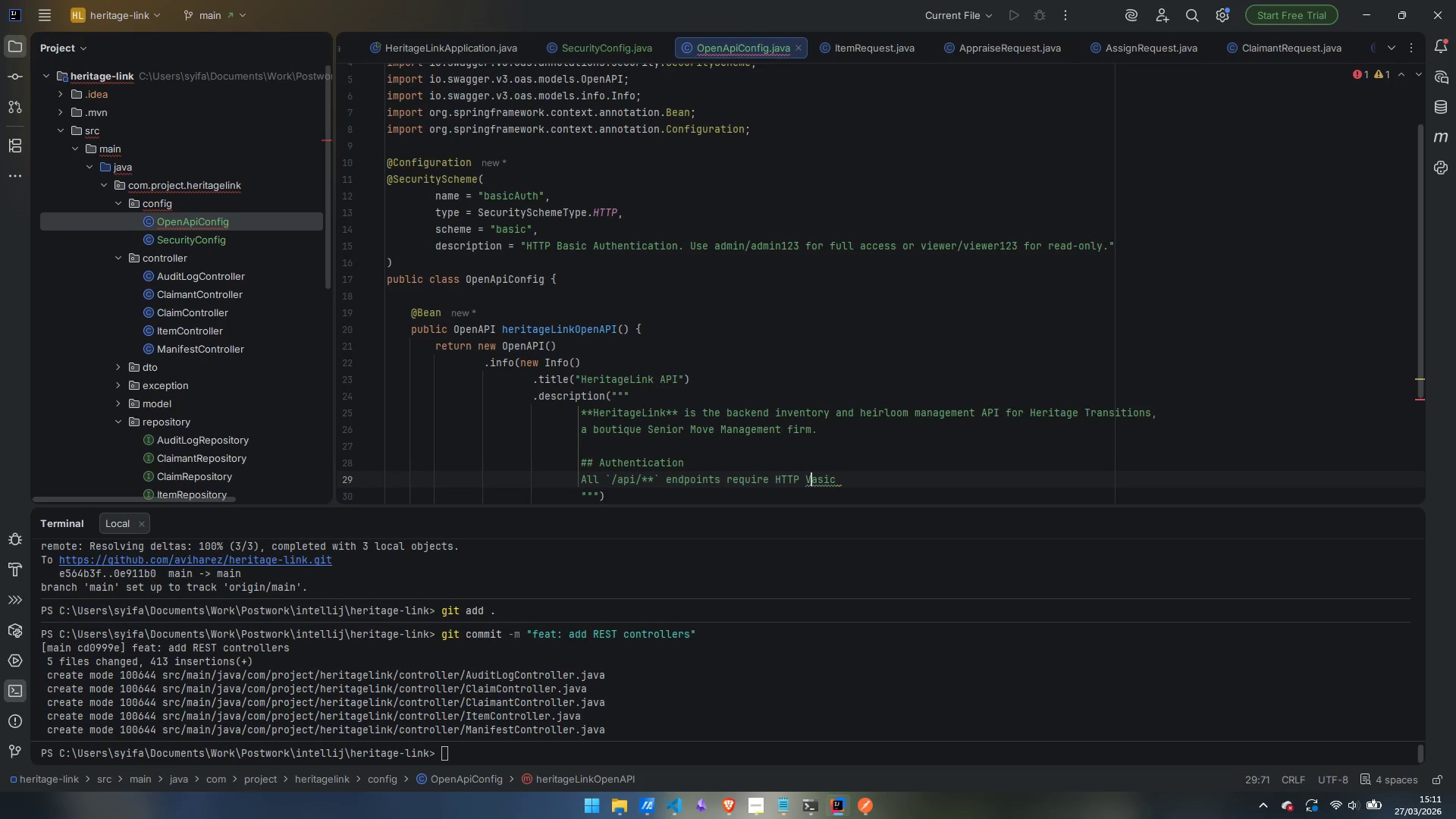 
key(Backspace)
 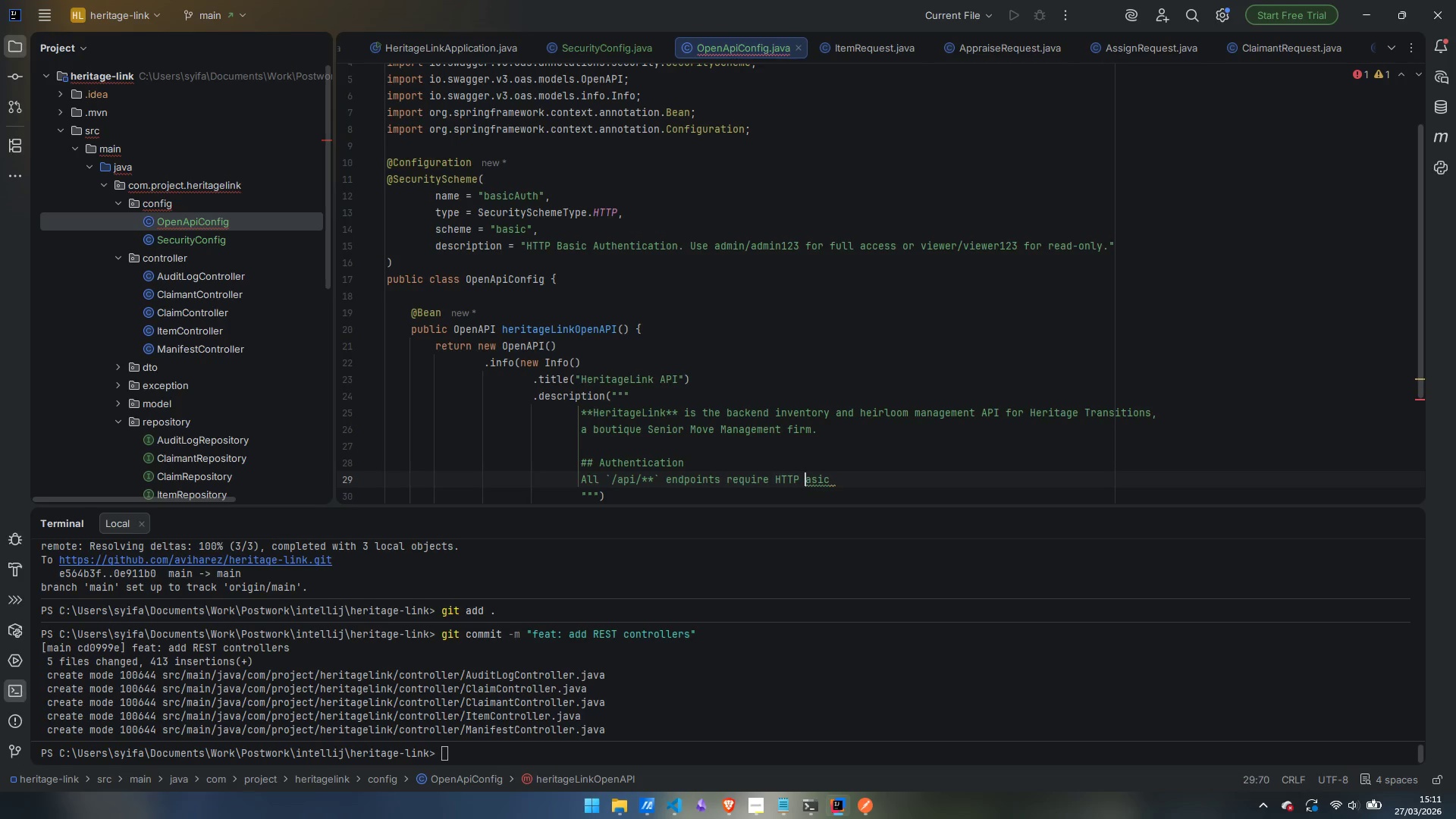 
key(Shift+ShiftLeft)
 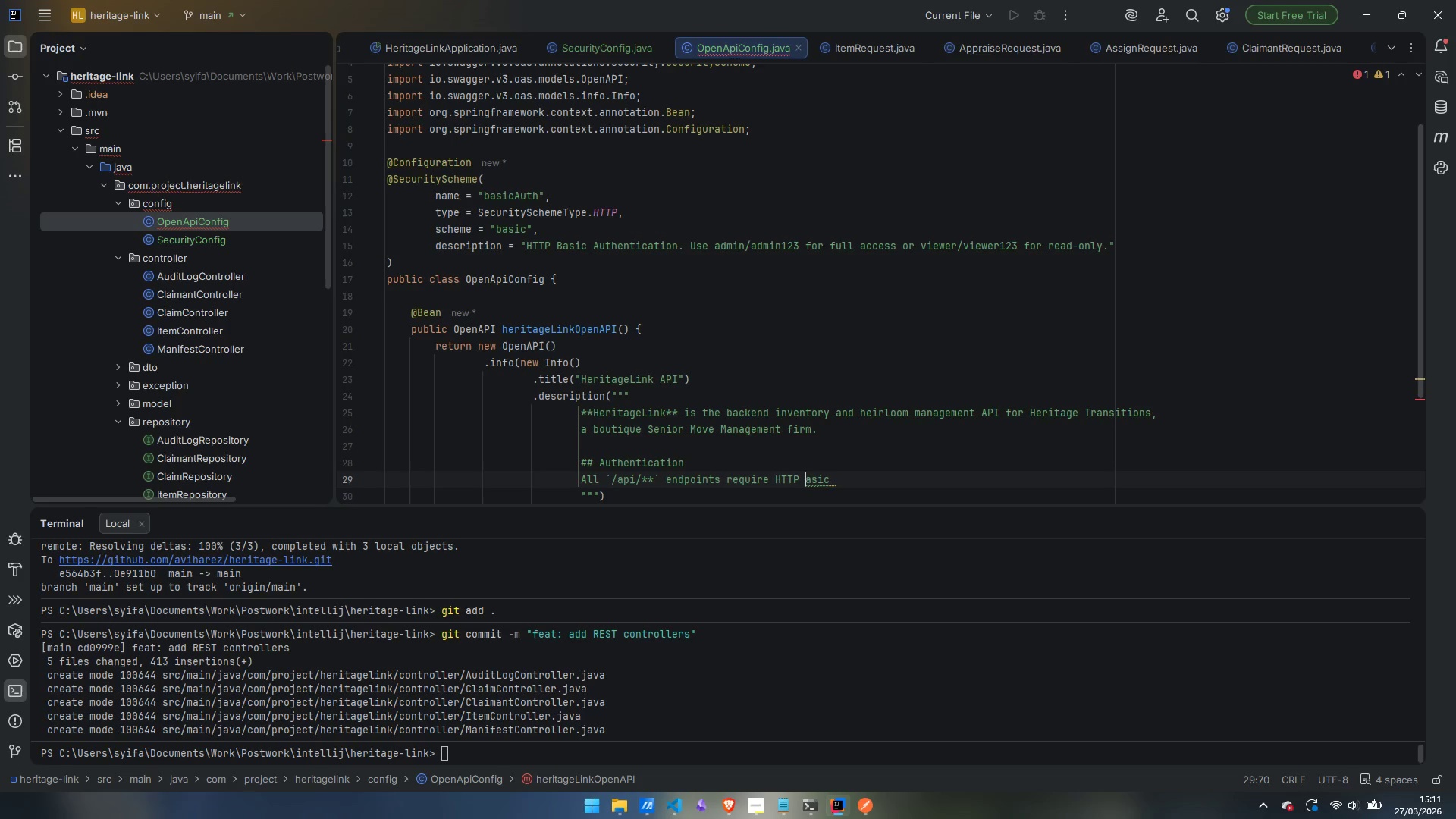 
key(Shift+B)
 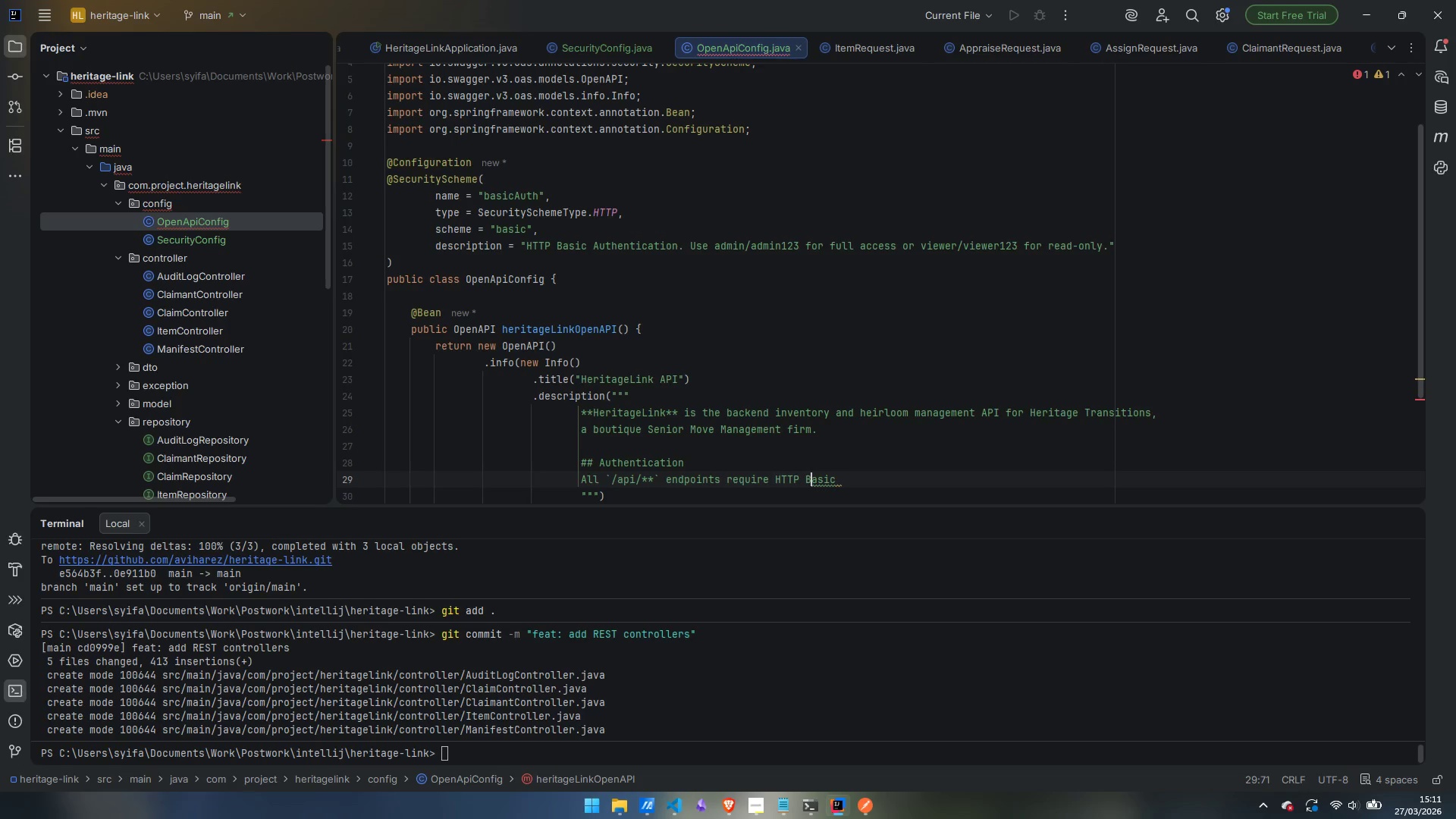 
key(Control+ControlLeft)
 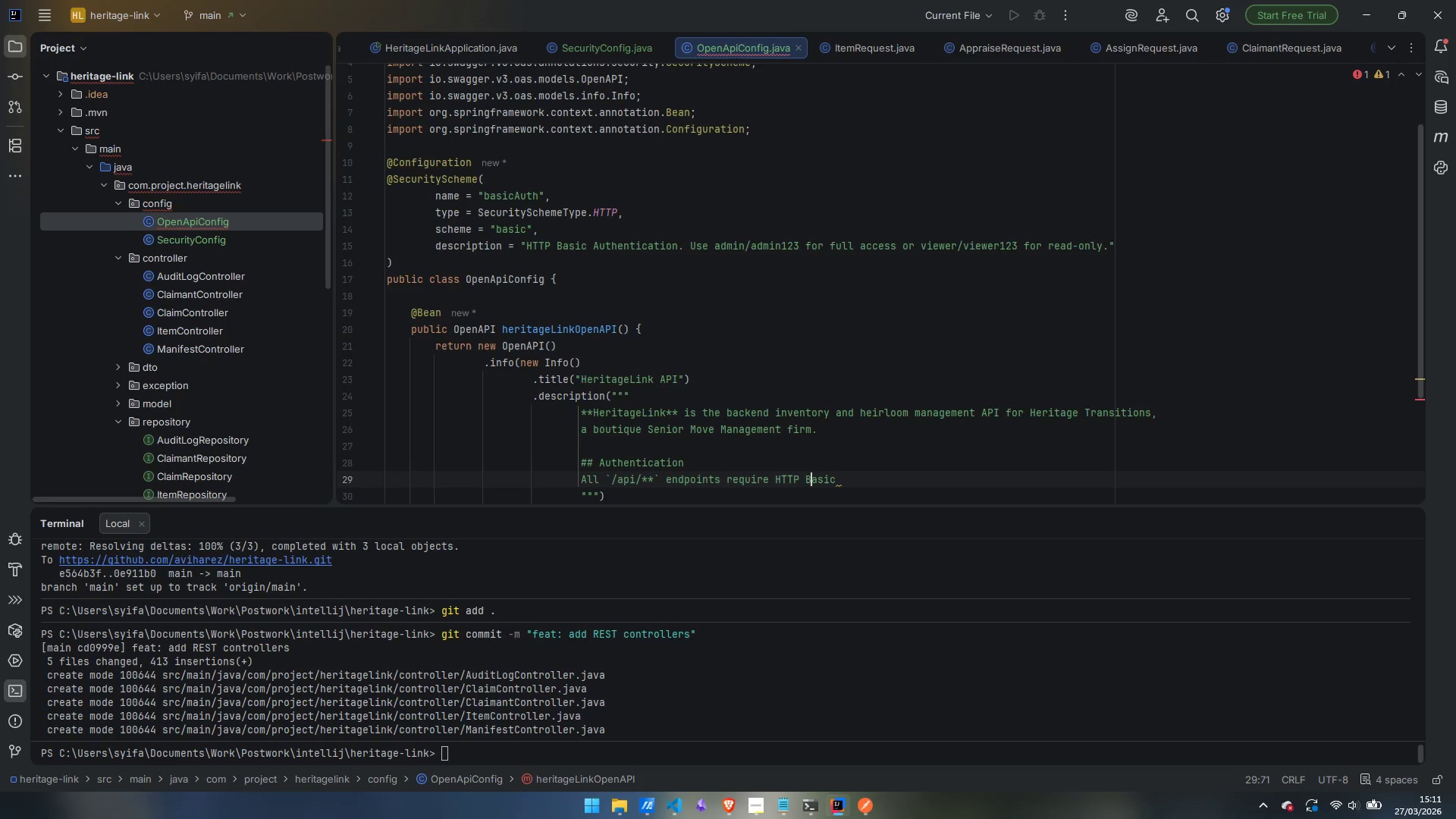 
key(Control+ArrowRight)
 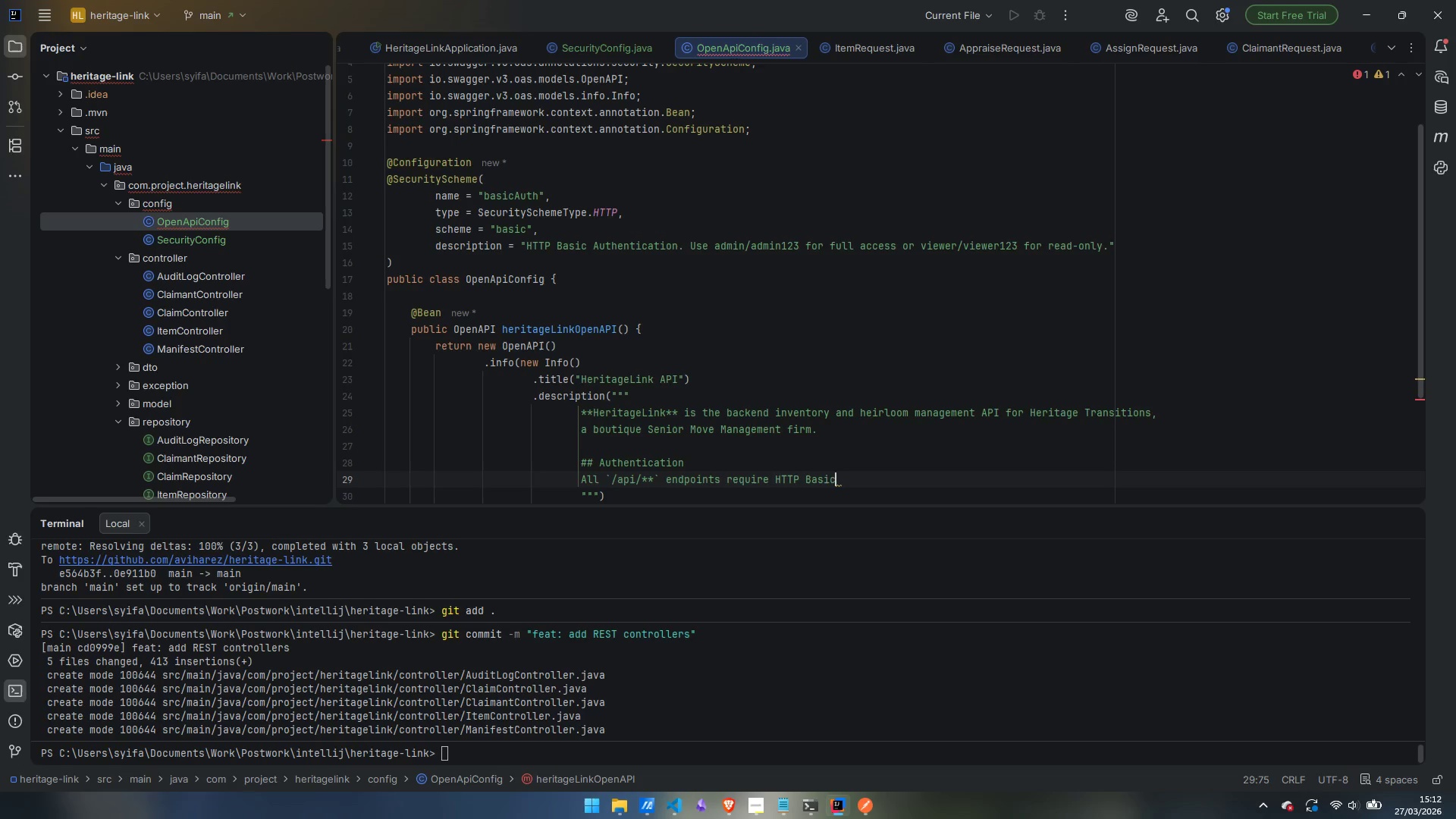 
type( Authentication.)
 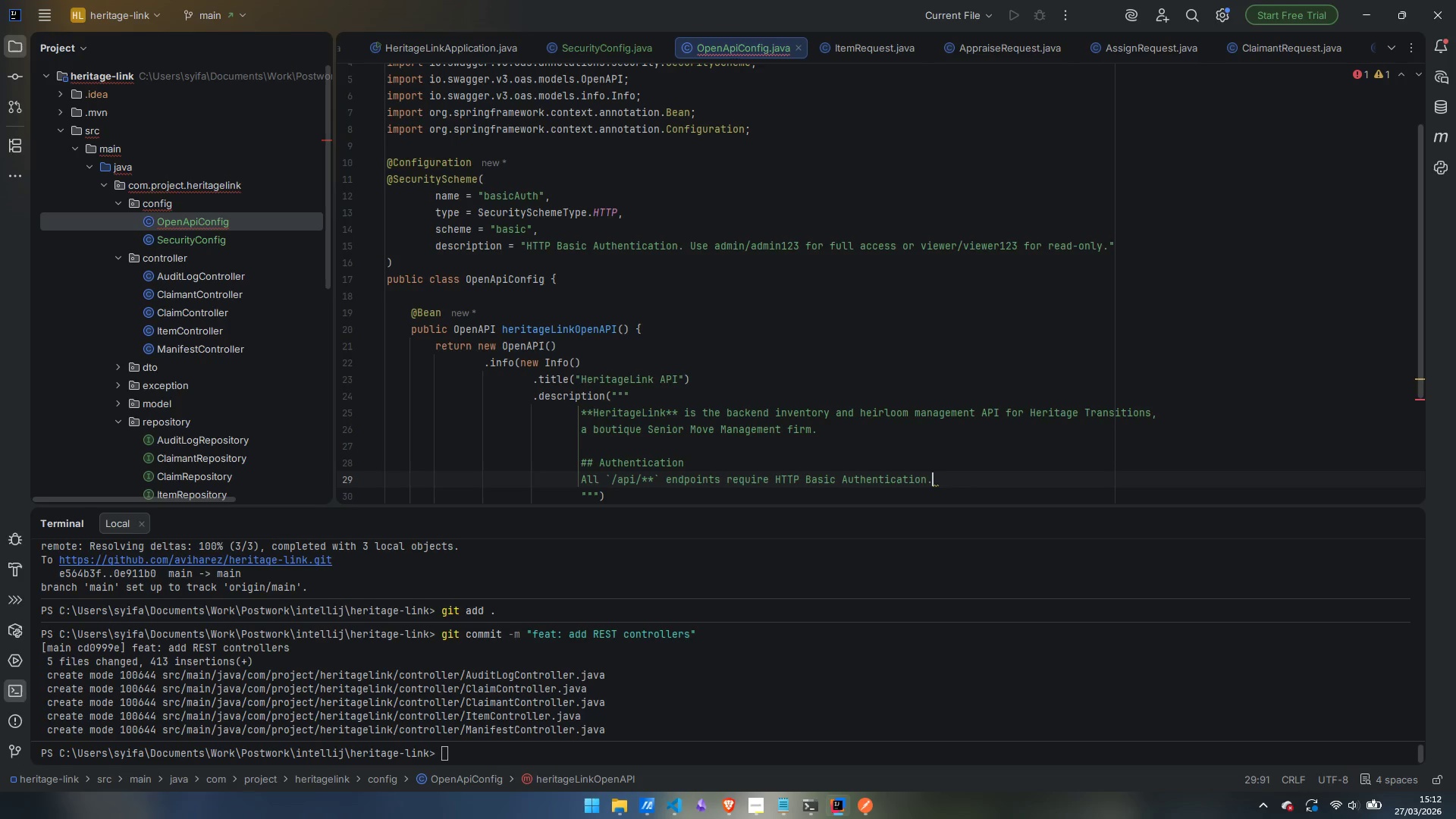 
key(Enter)
 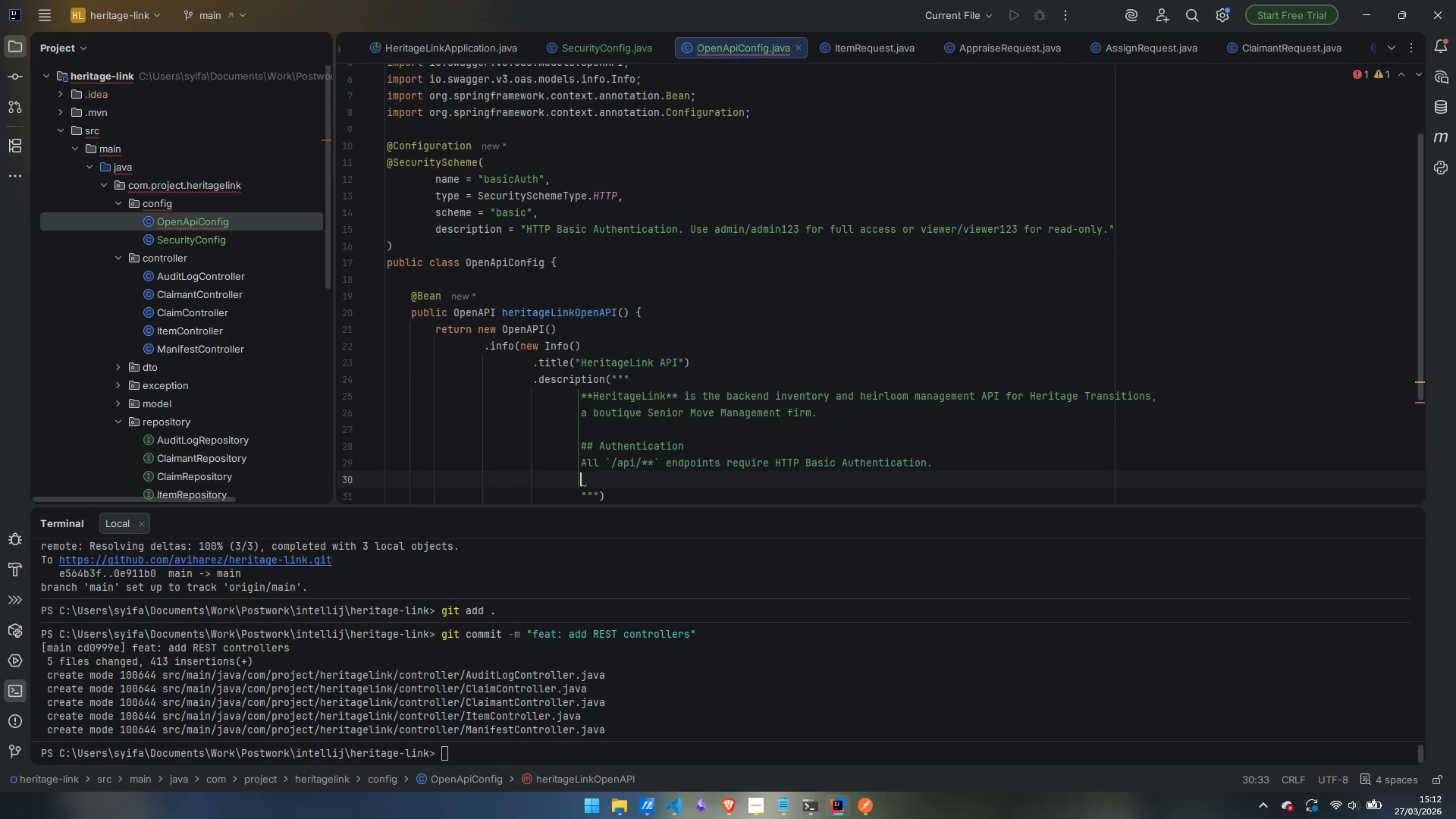 
hold_key(key=ShiftLeft, duration=1.5)
 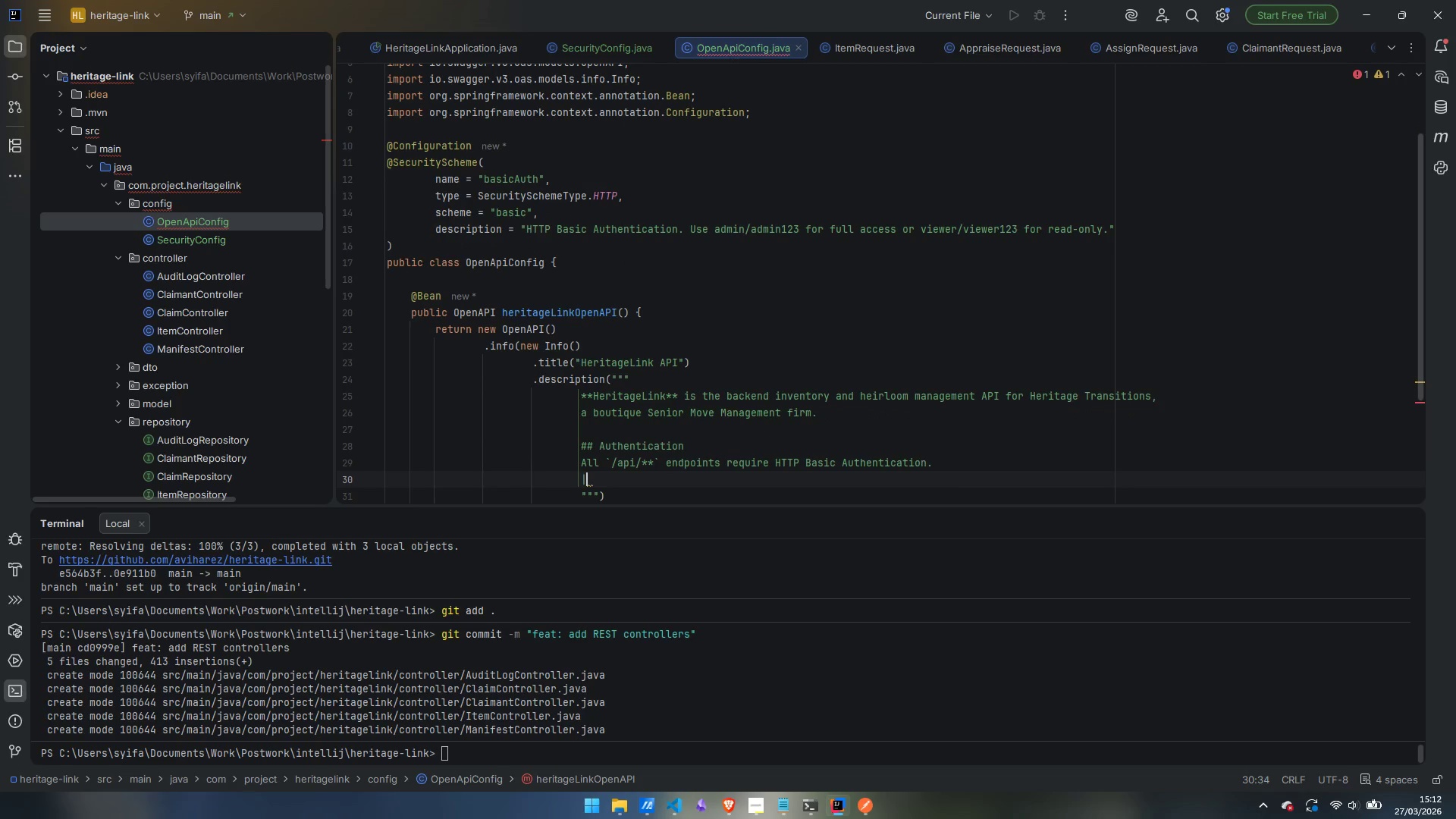 
type(| Username | Password | Role | Access |)
 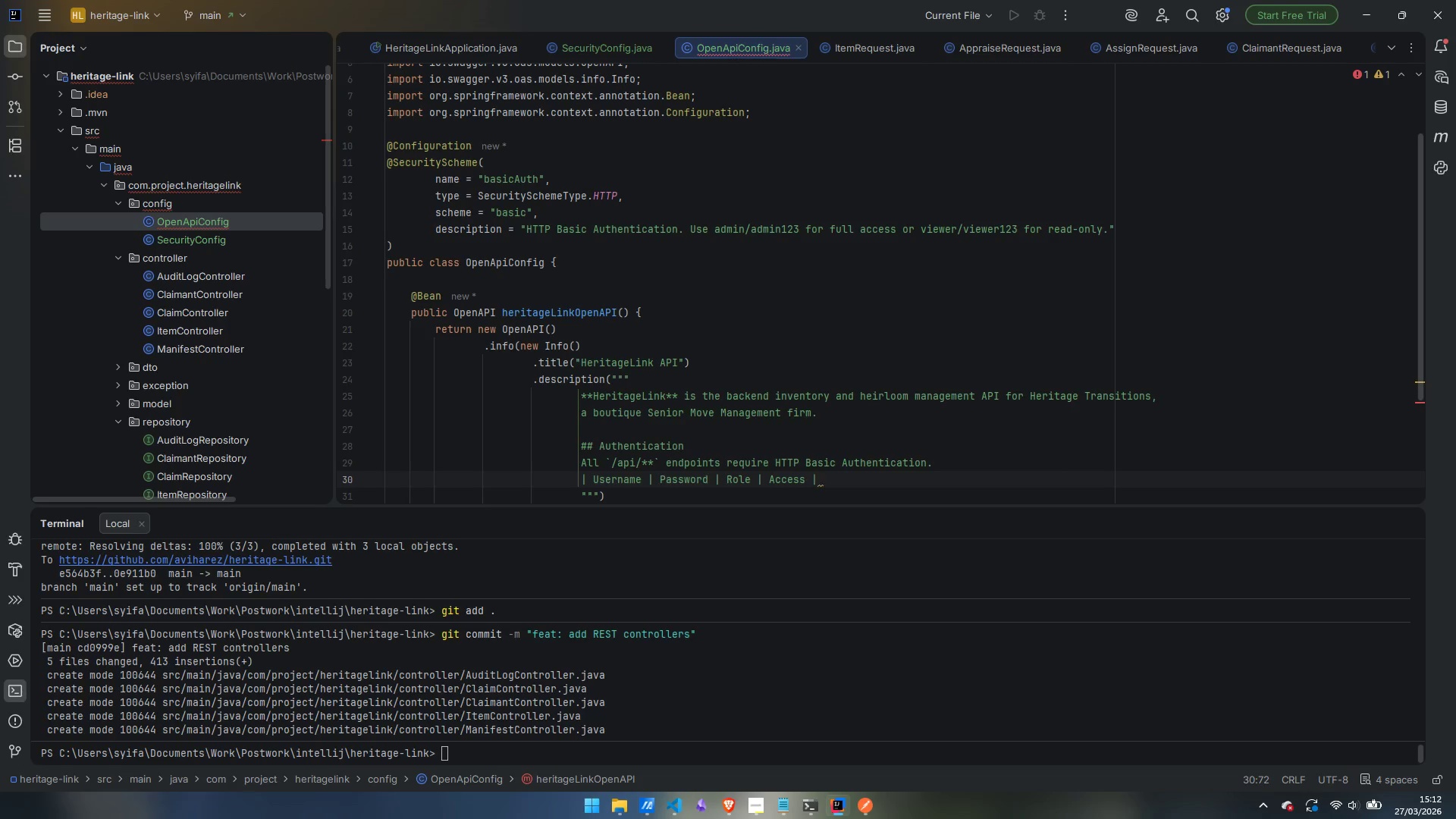 
key(Enter)
 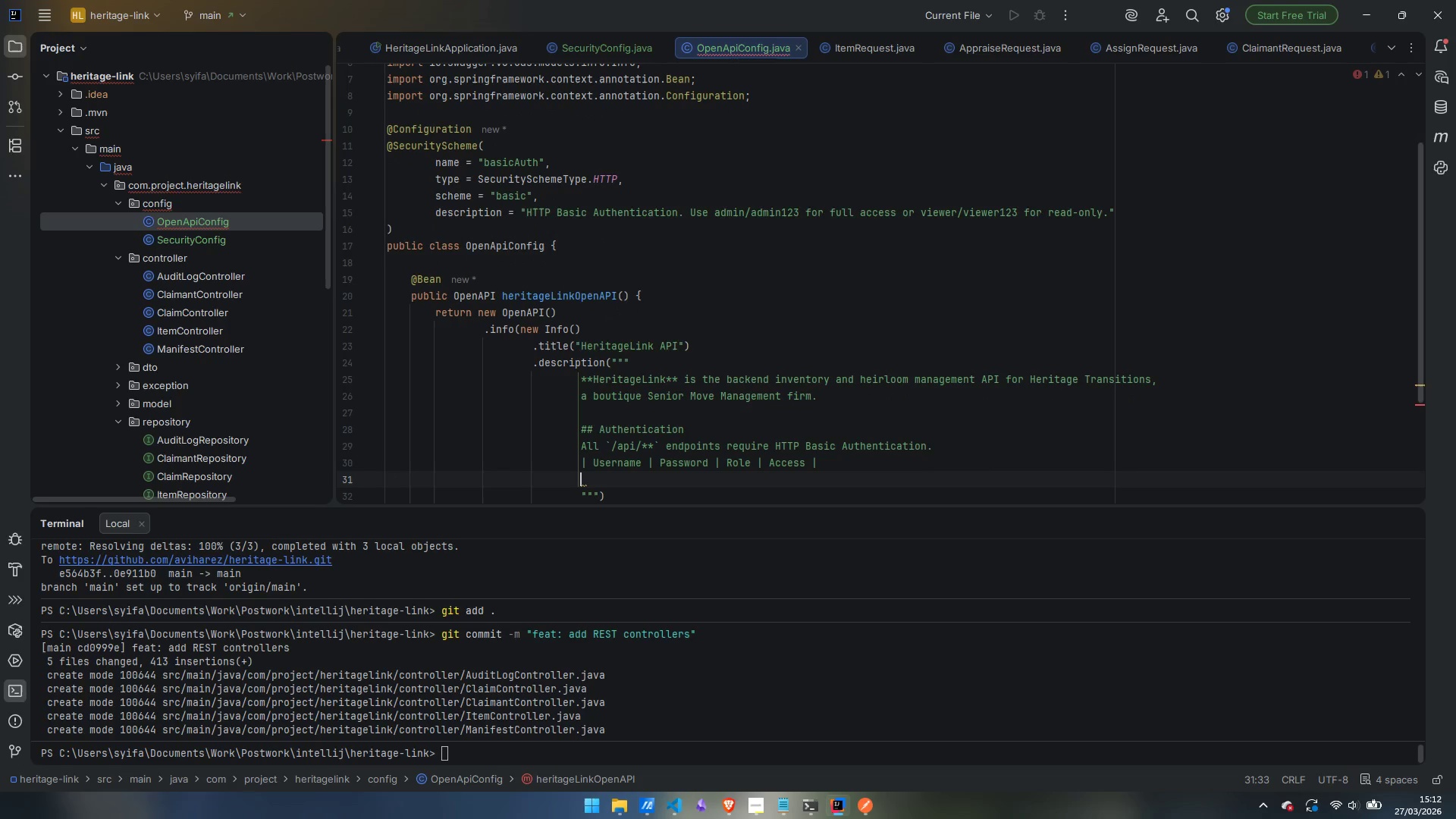 
key(Shift+Backslash)
 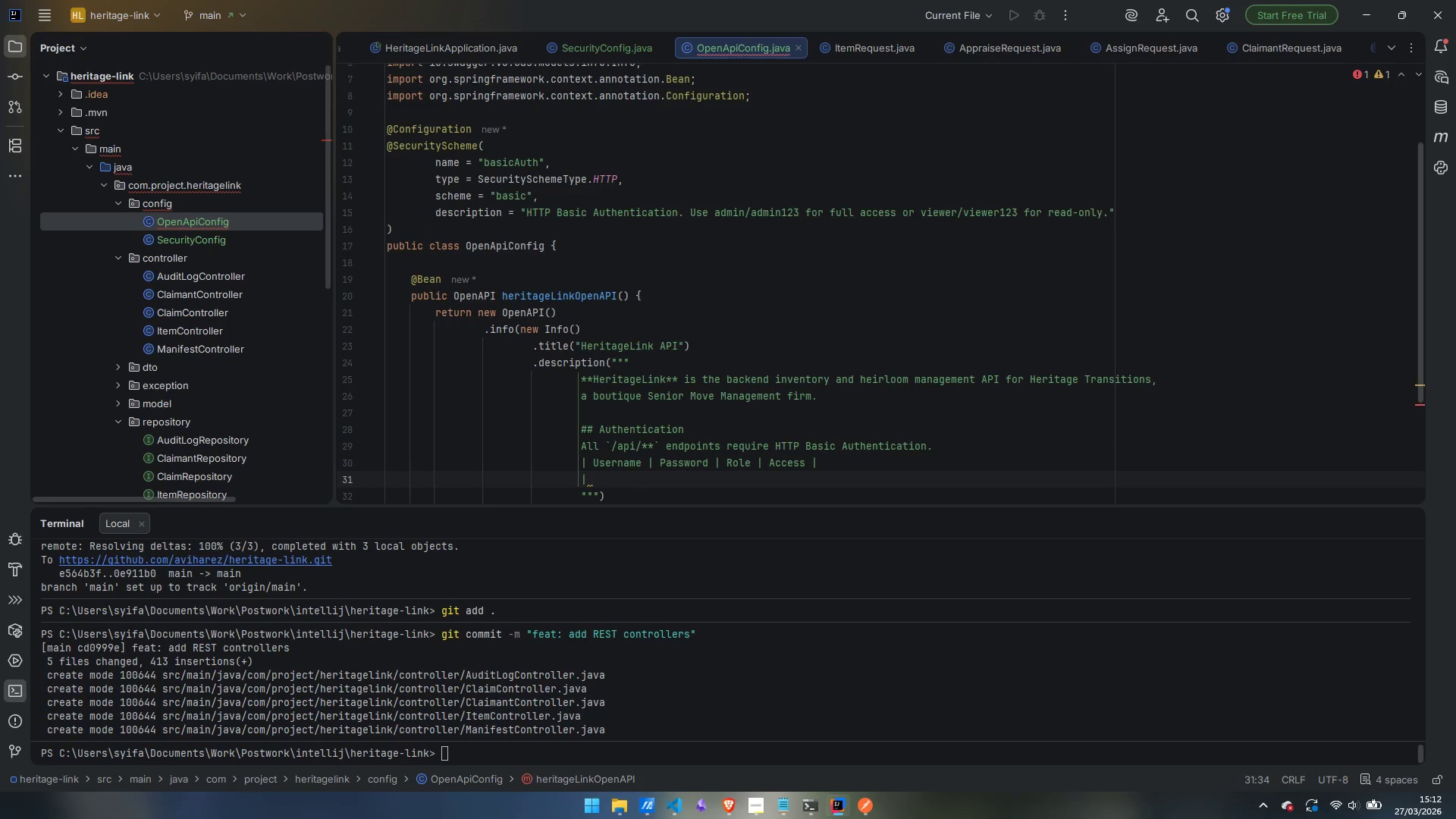 
key(Minus)
 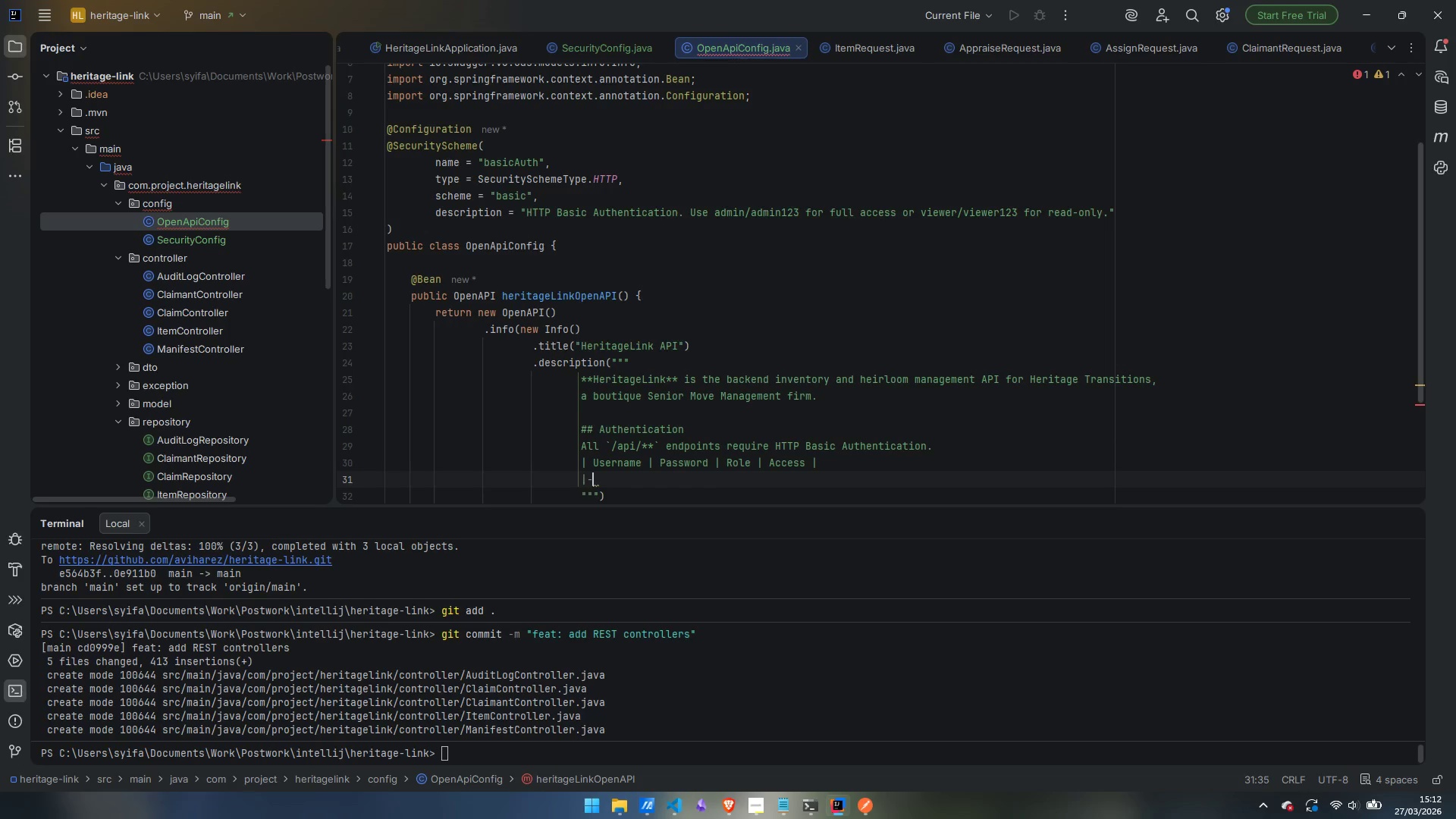 
key(Minus)
 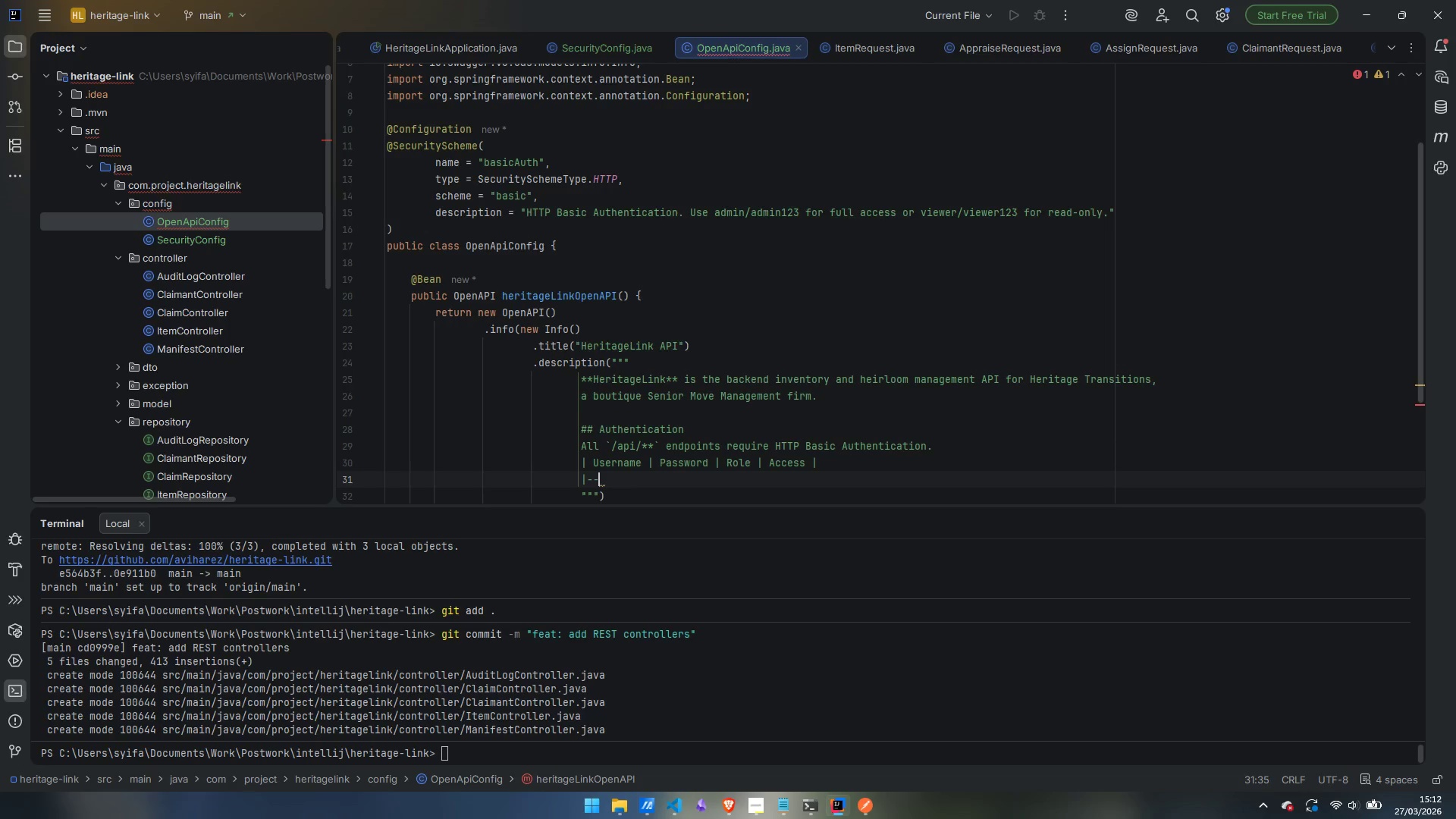 
key(Minus)
 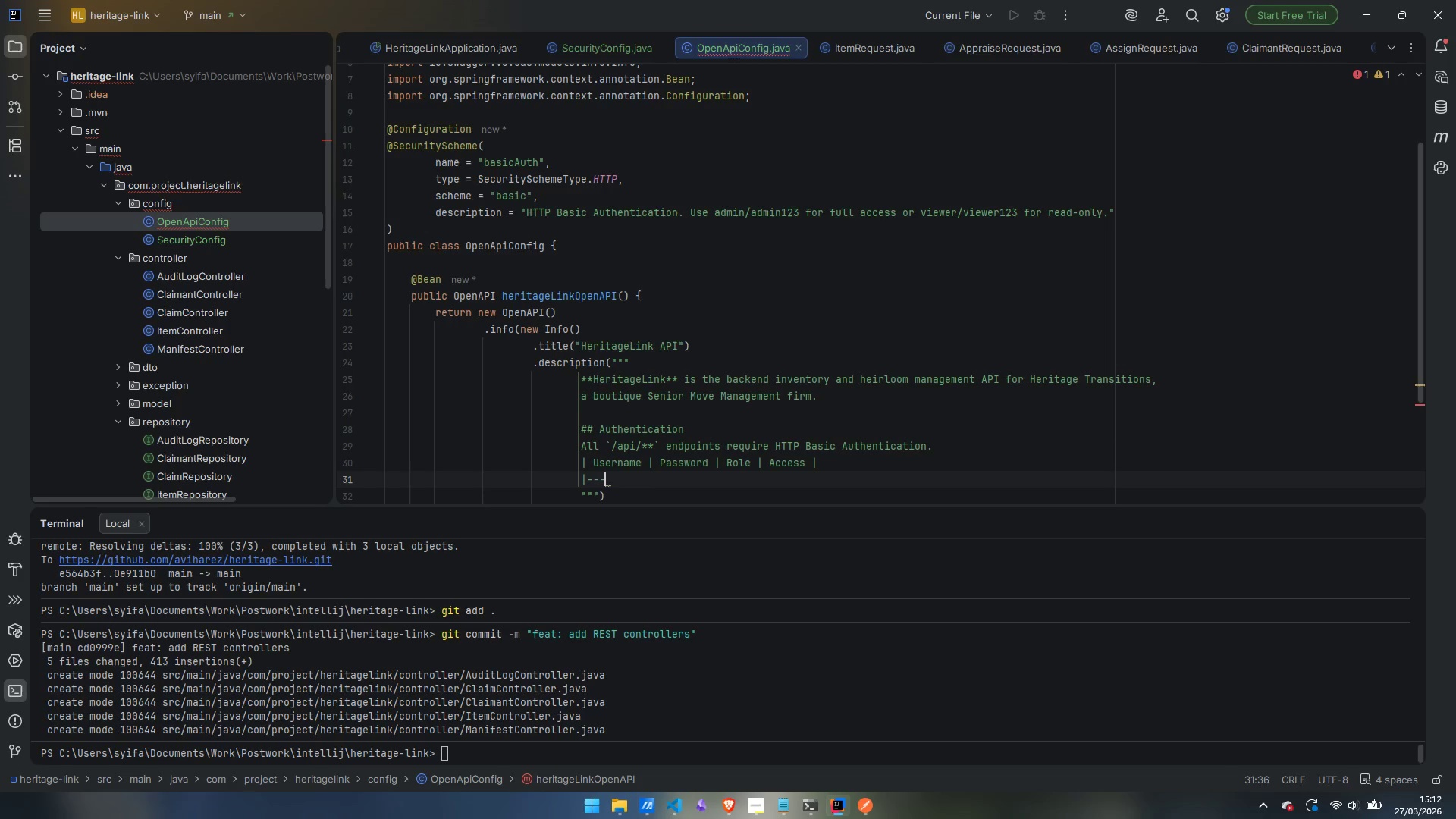 
key(Minus)
 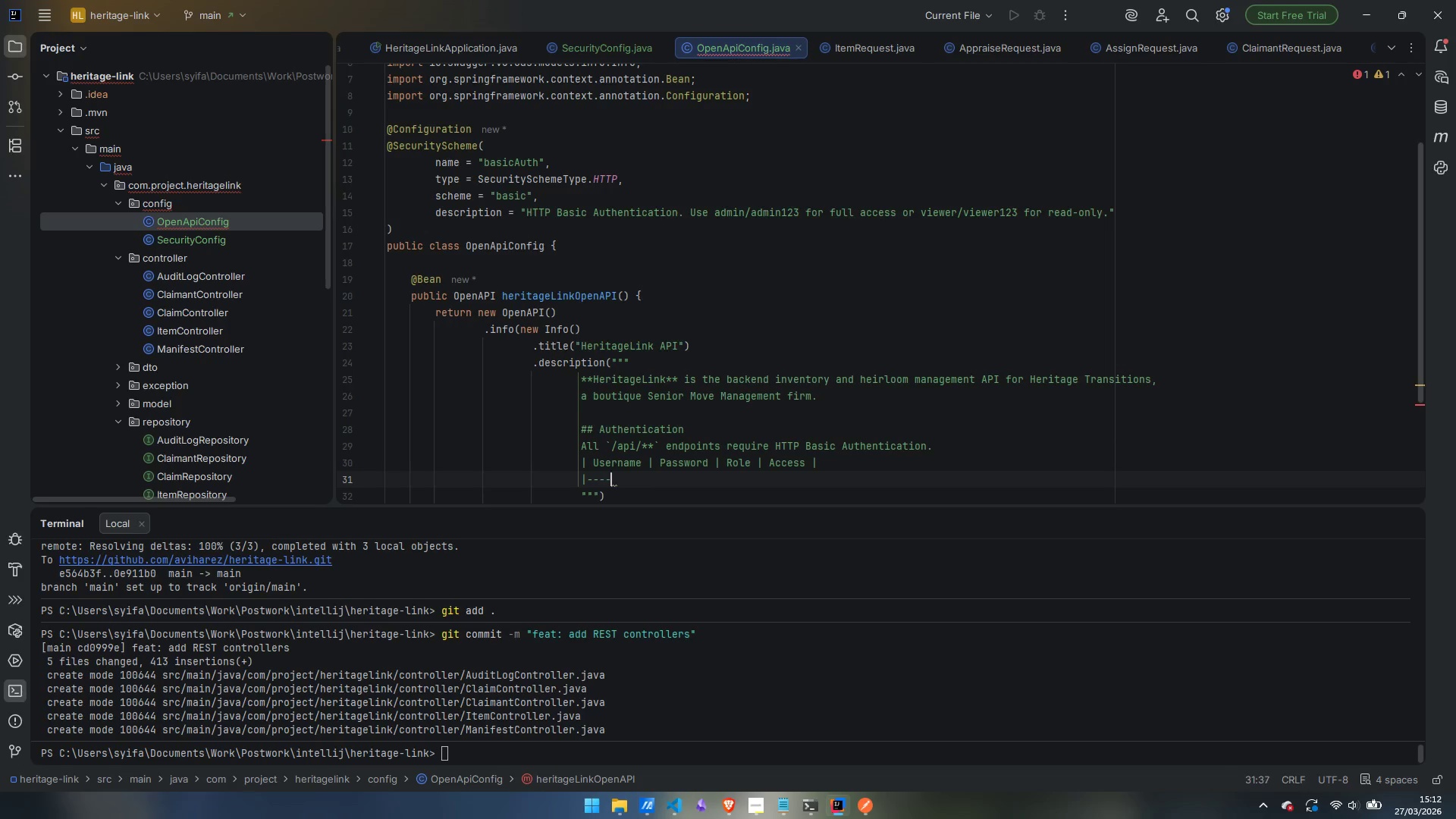 
key(Minus)
 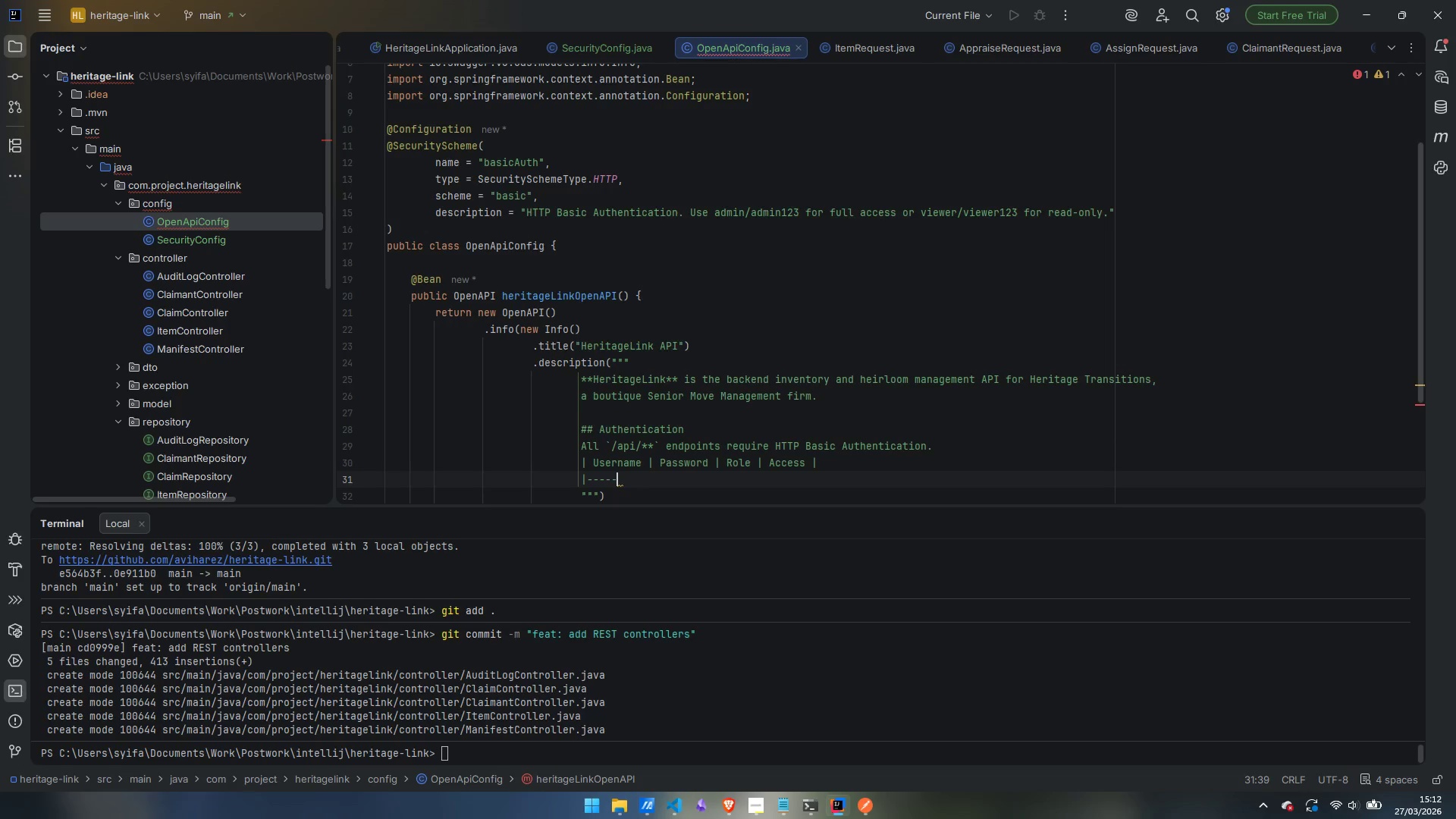 
key(Minus)
 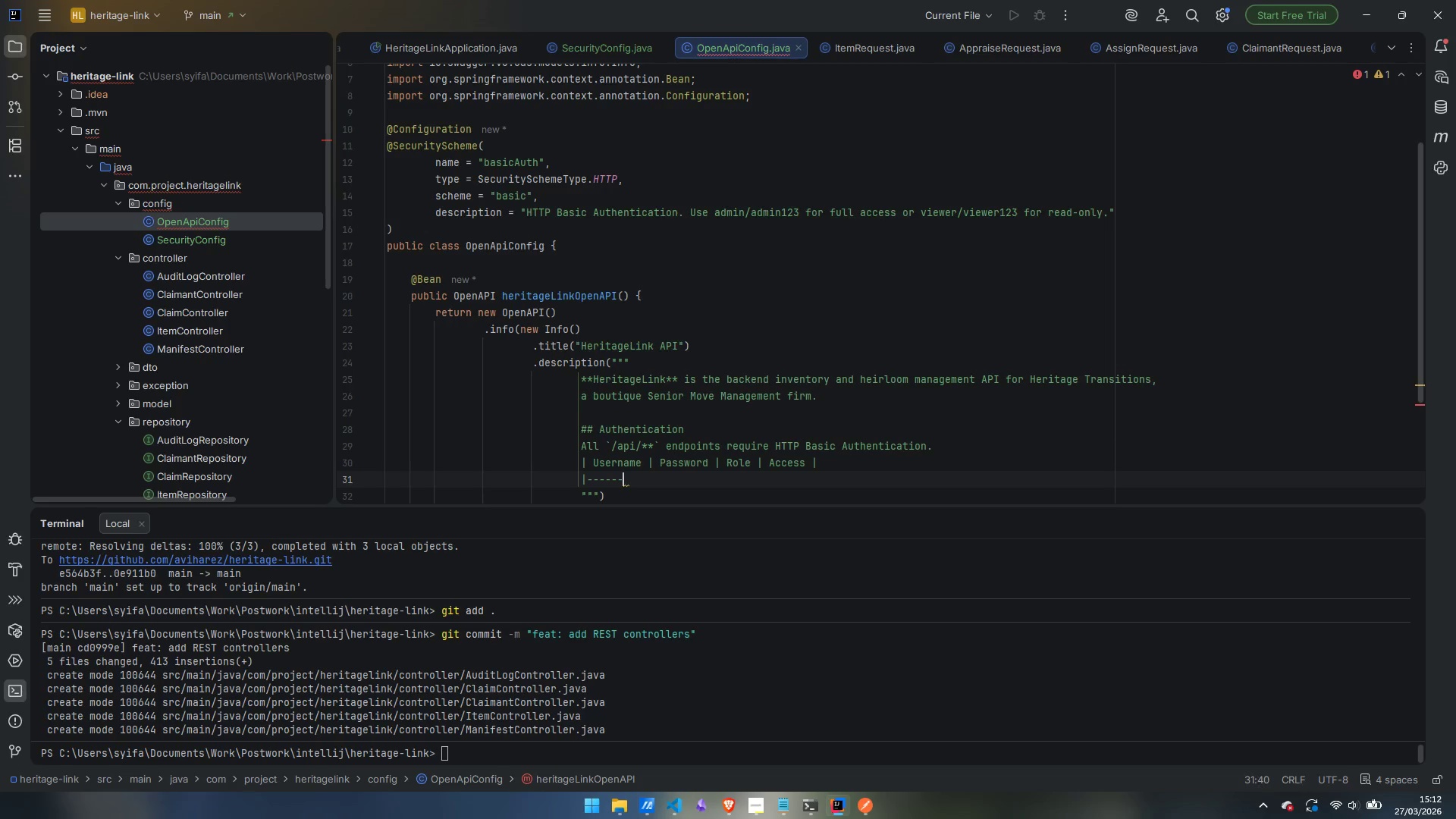 
key(Minus)
 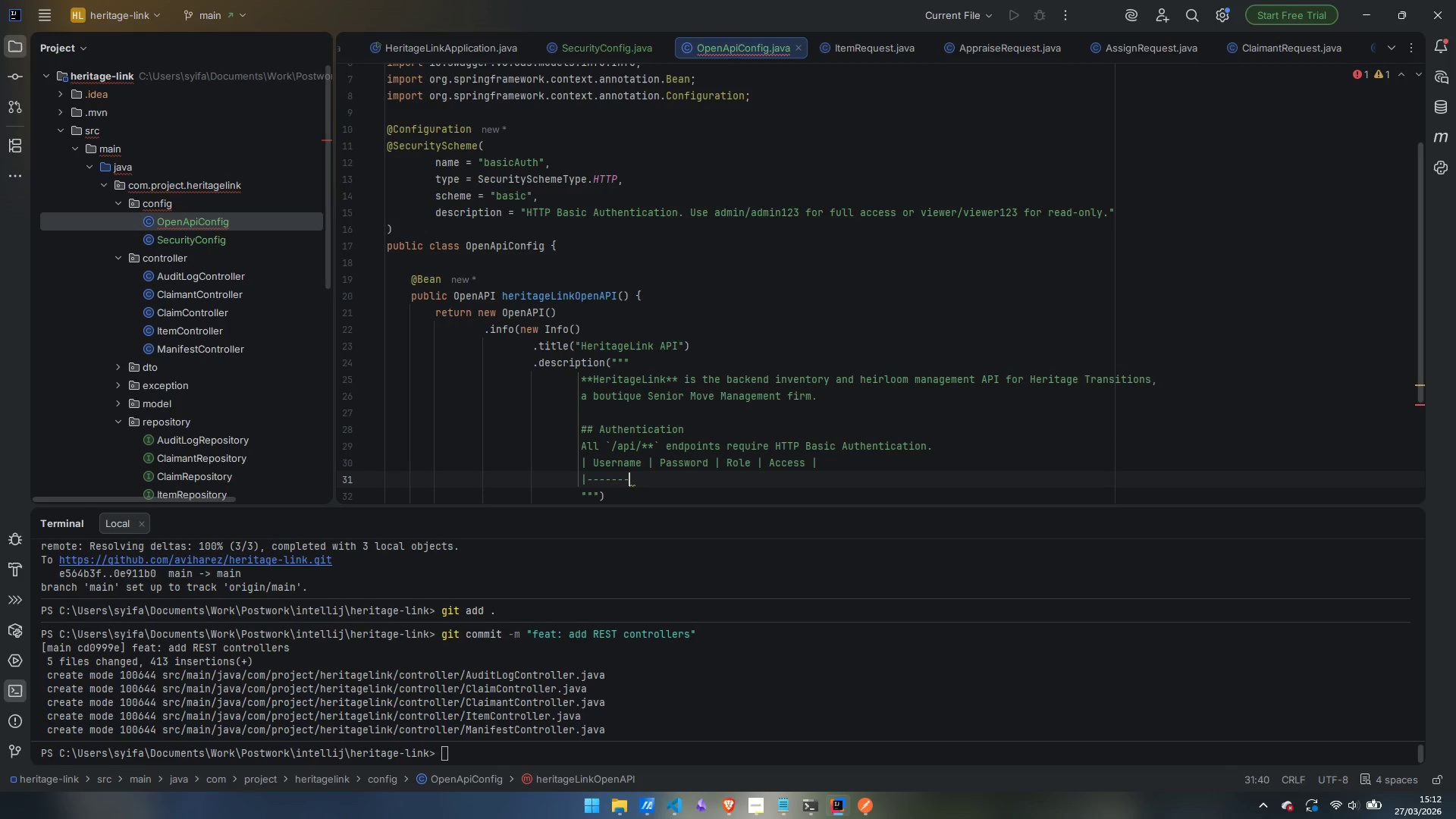 
key(Minus)
 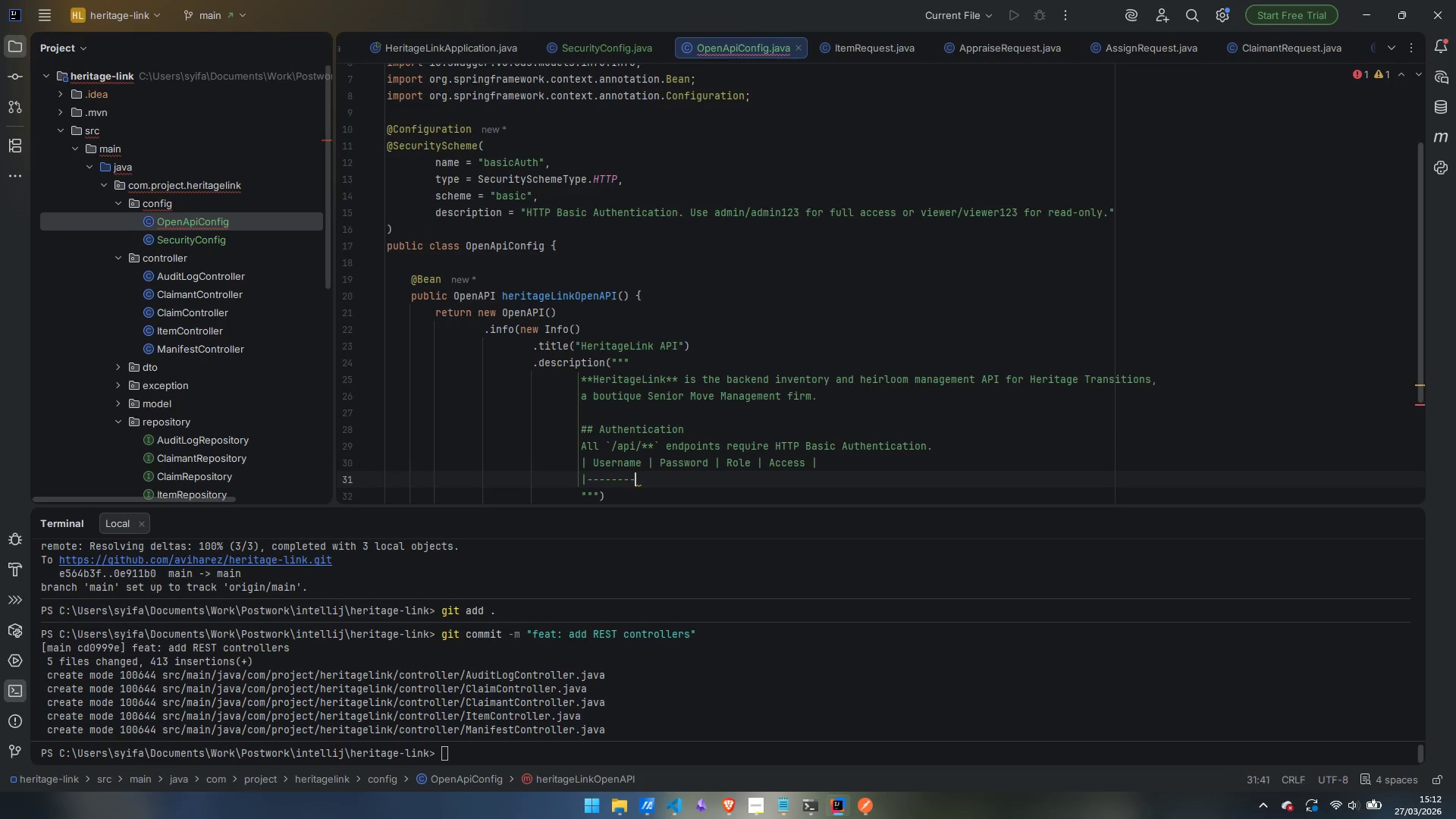 
key(Minus)
 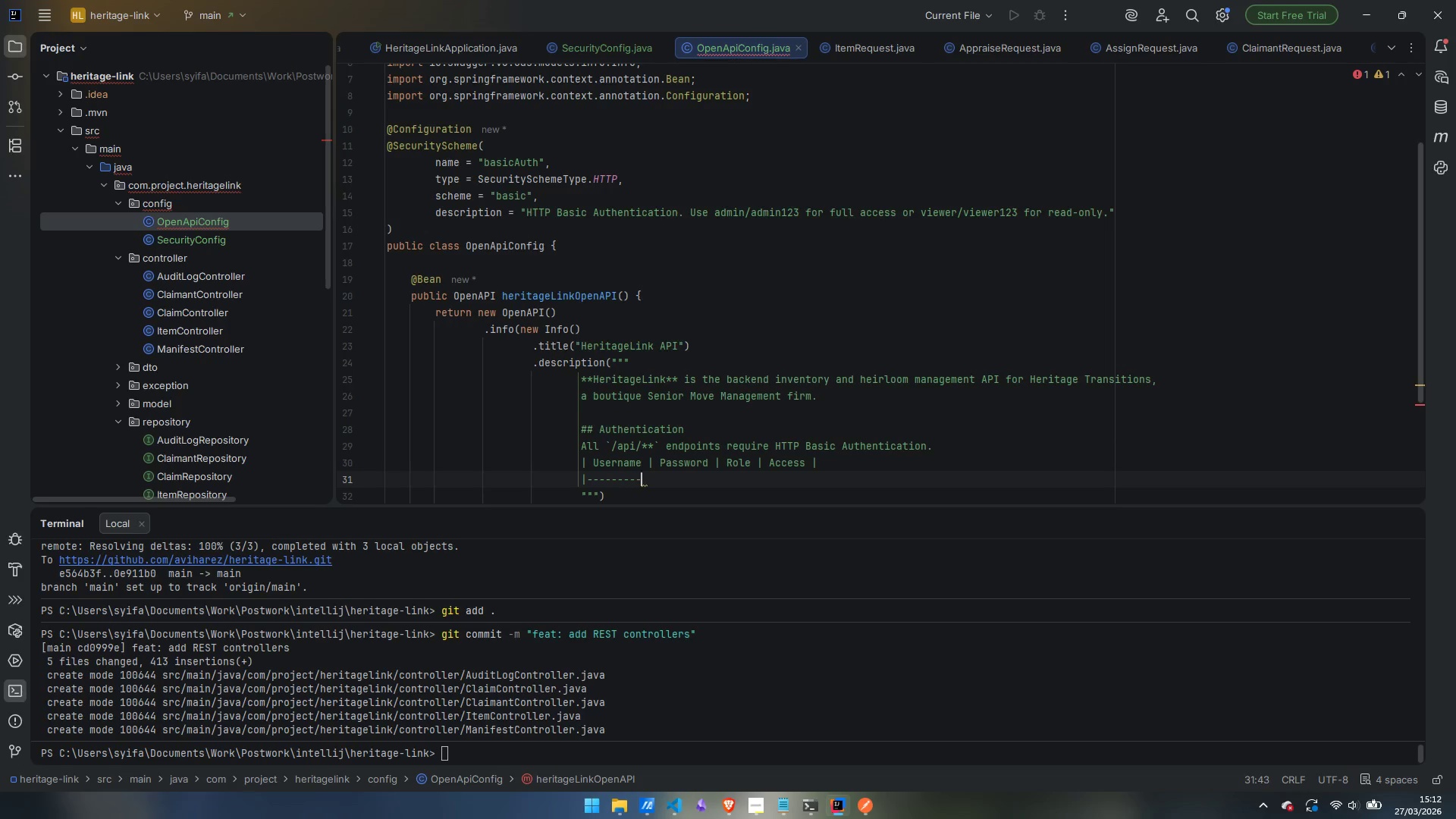 
key(Minus)
 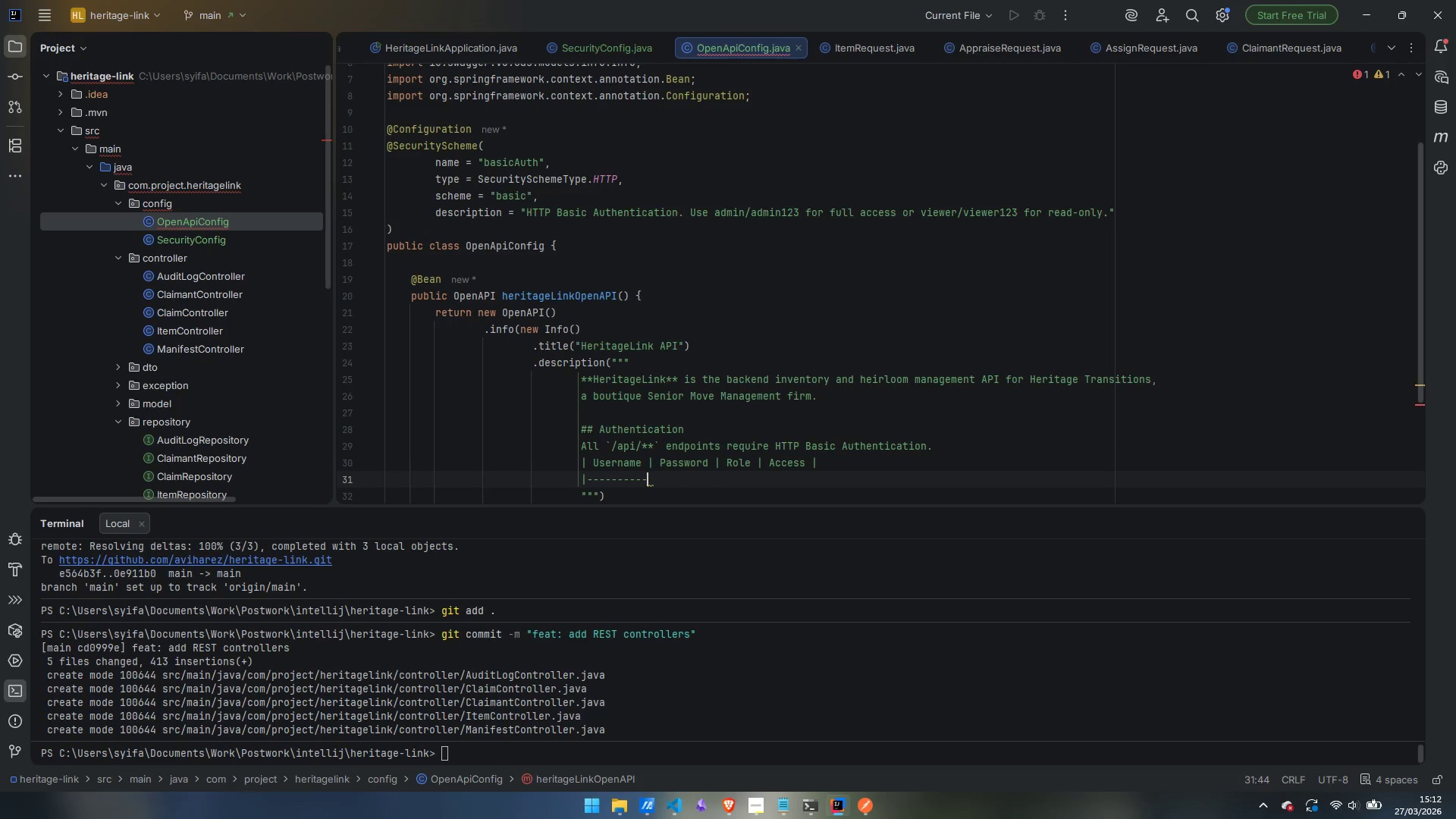 
key(Shift+ShiftLeft)
 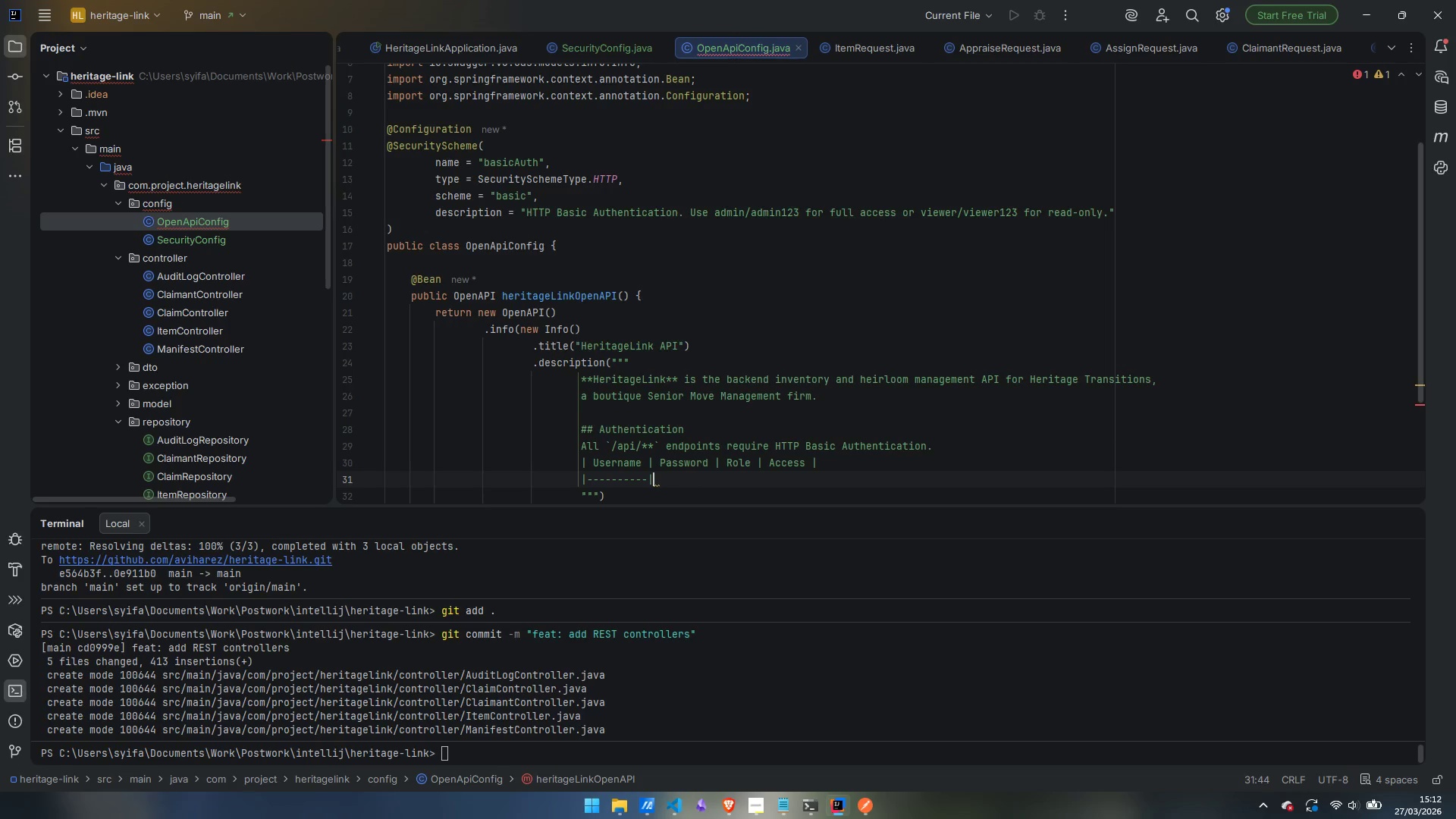 
key(Shift+Backslash)
 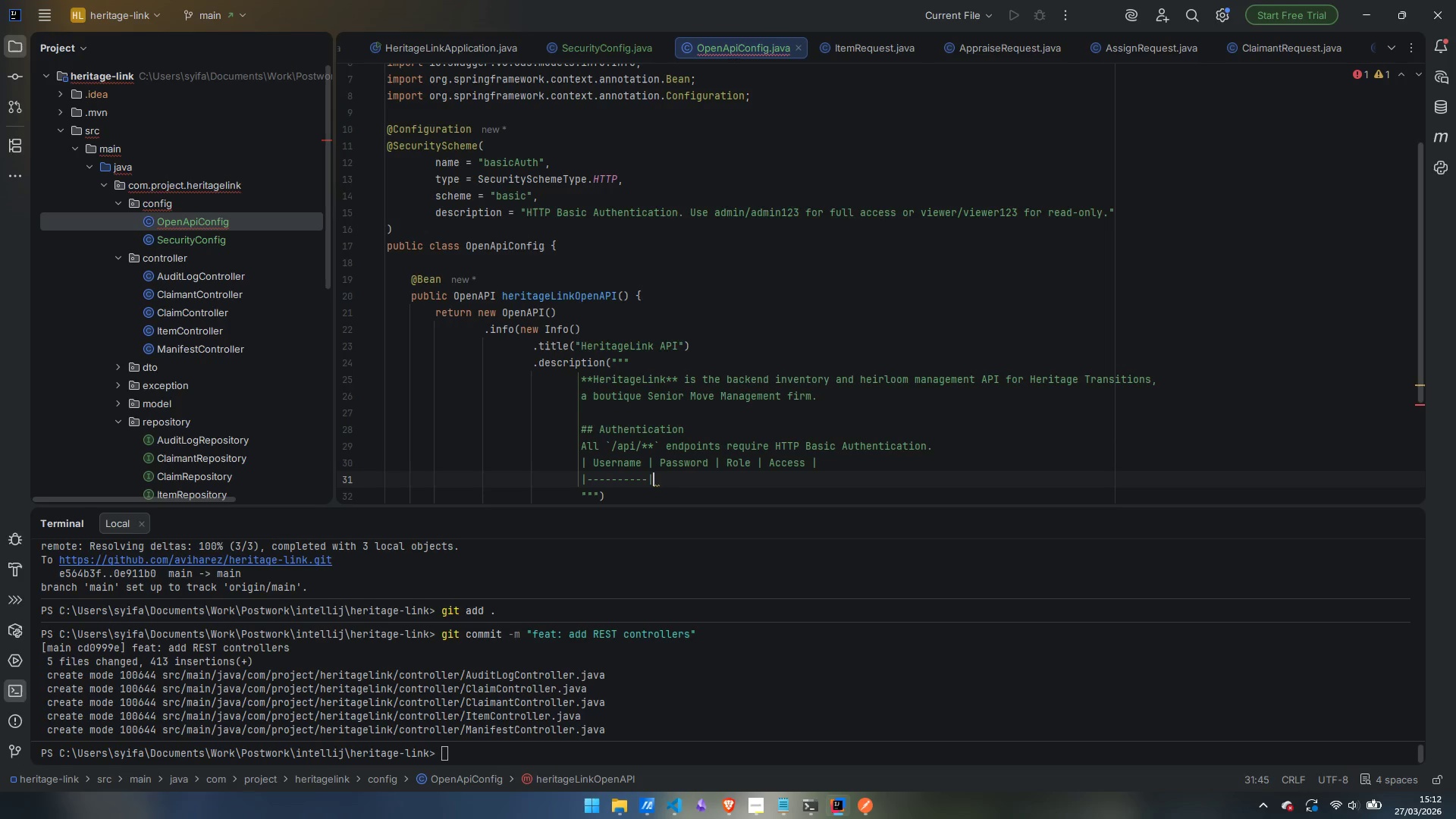 
key(Minus)
 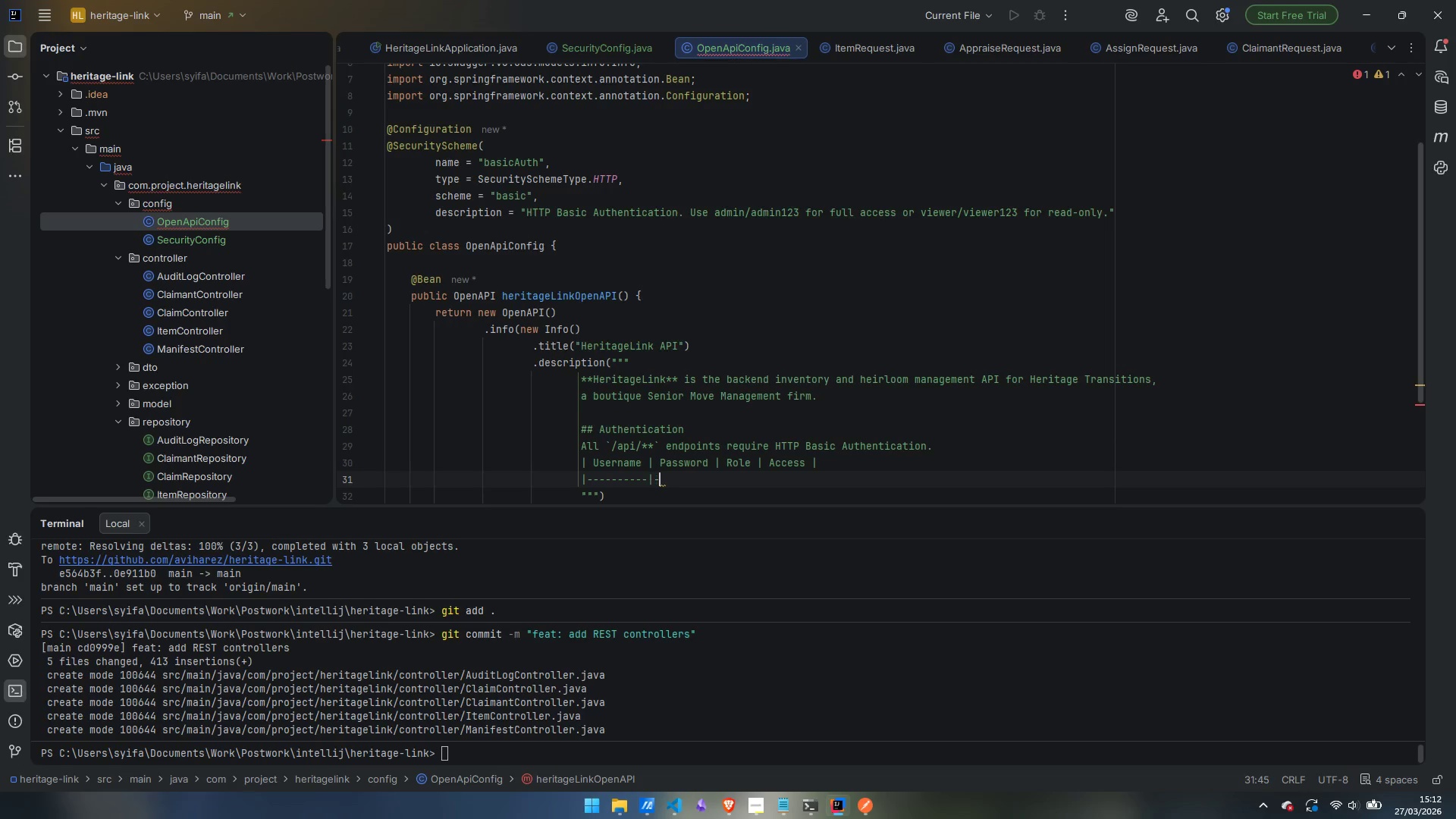 
key(Minus)
 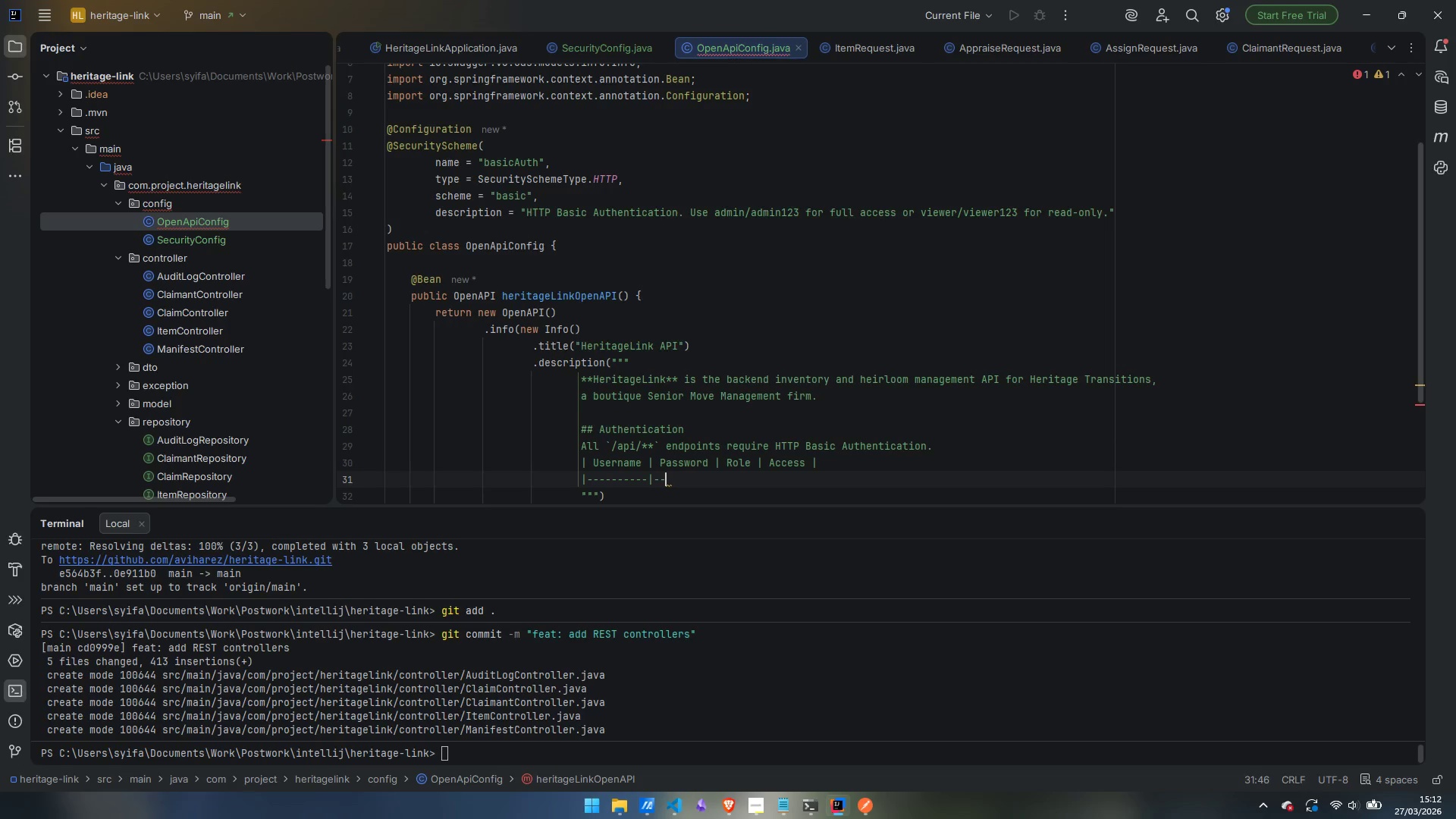 
key(Minus)
 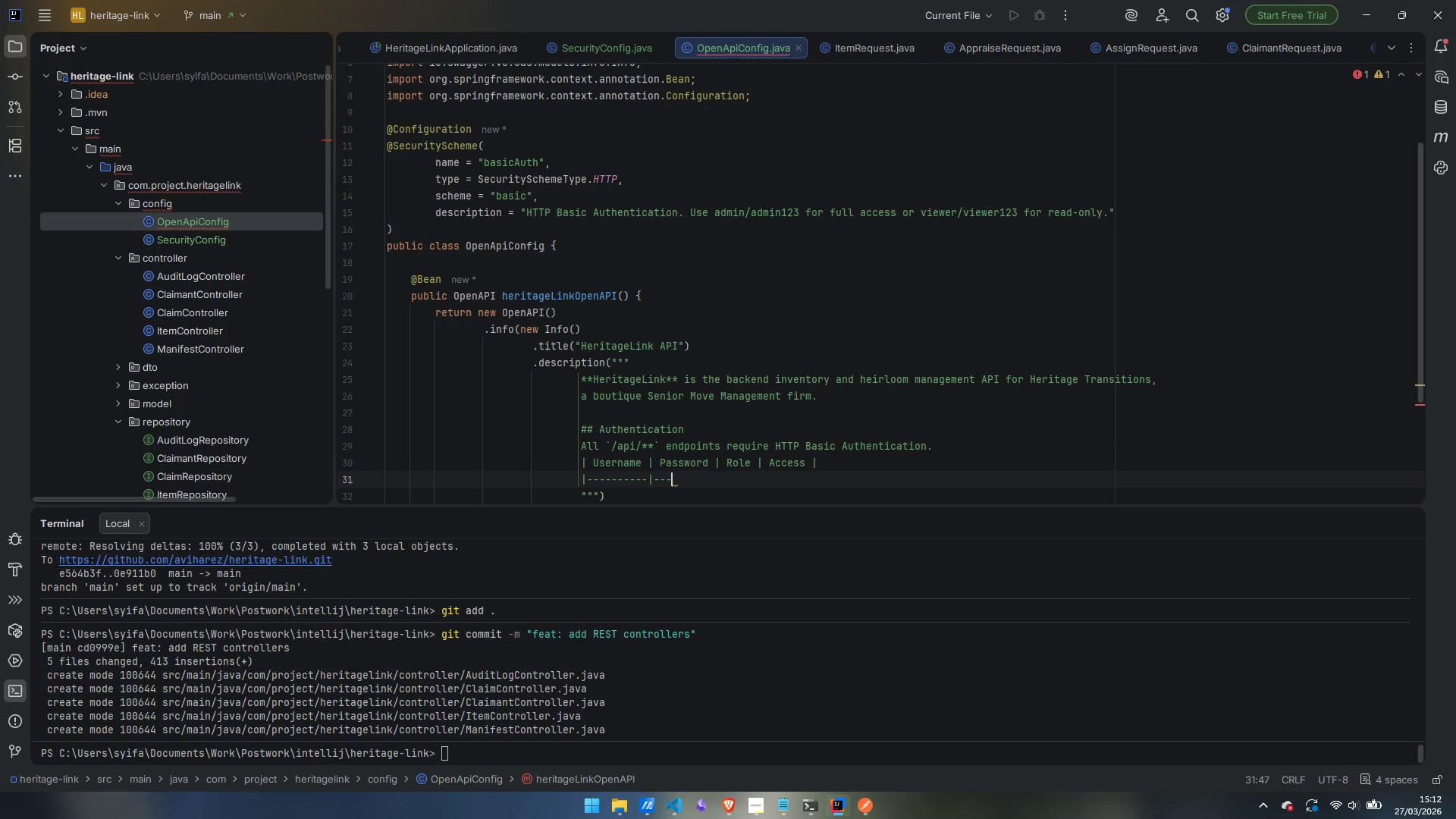 
key(Minus)
 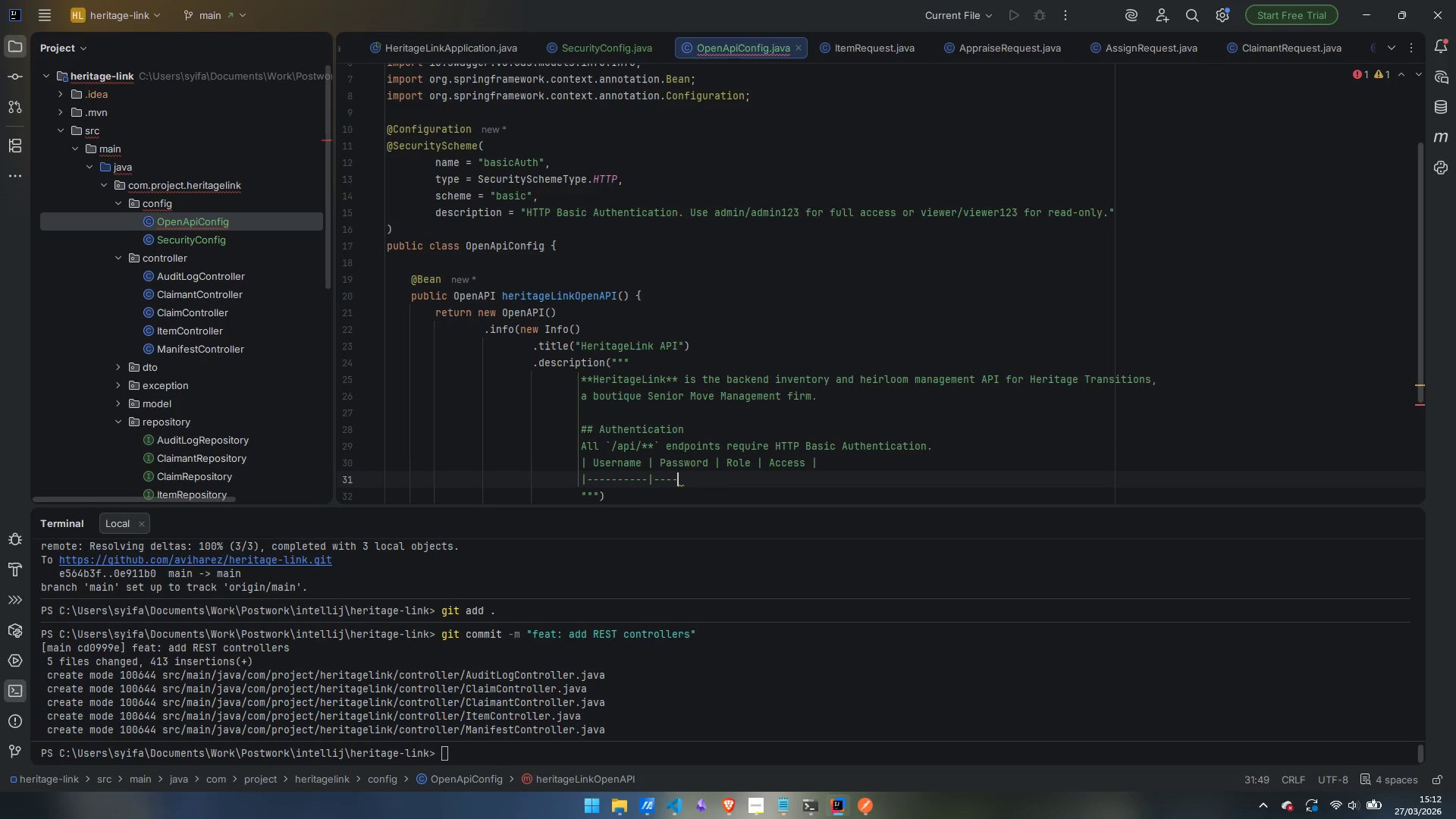 
key(Minus)
 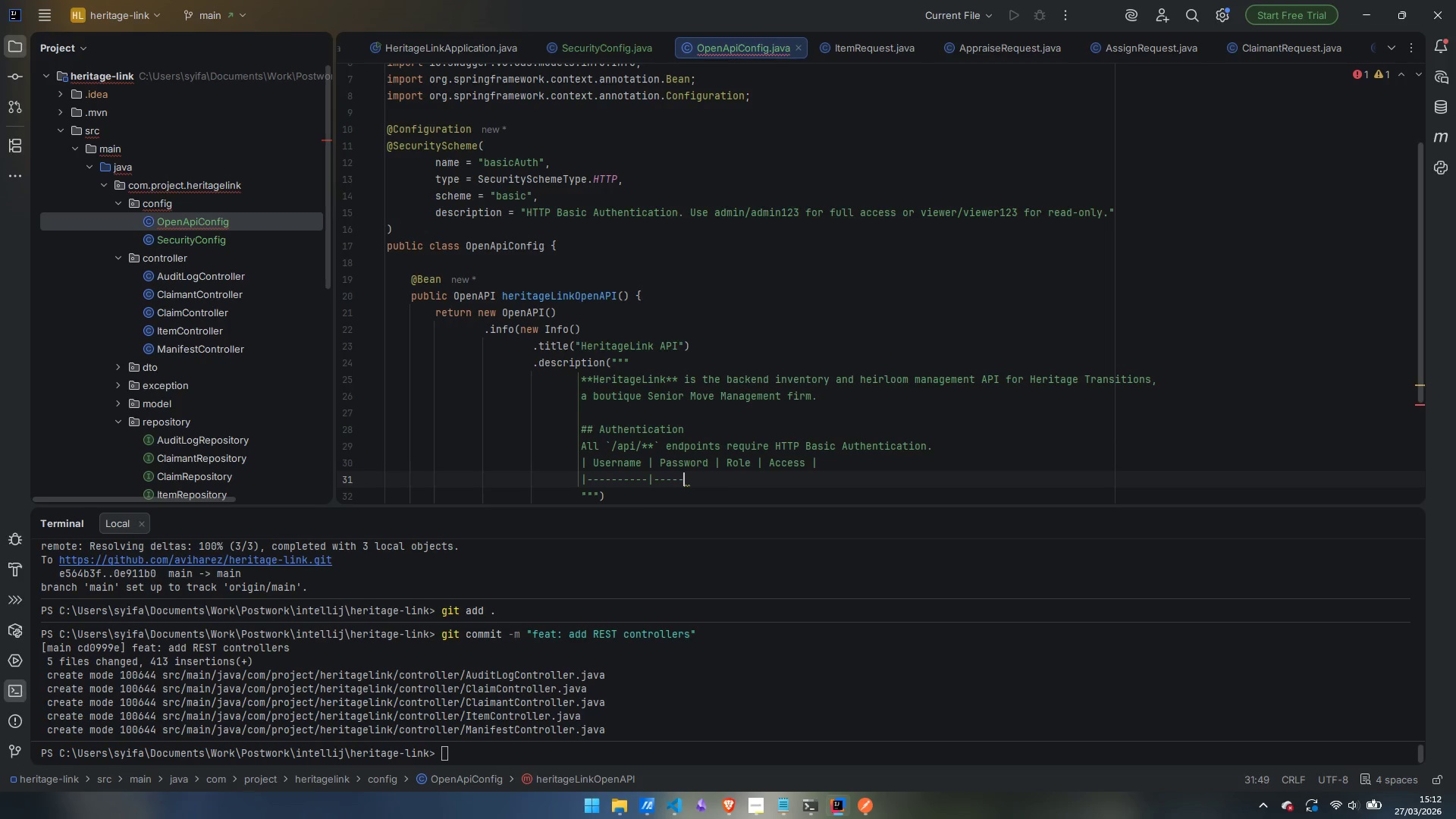 
key(Minus)
 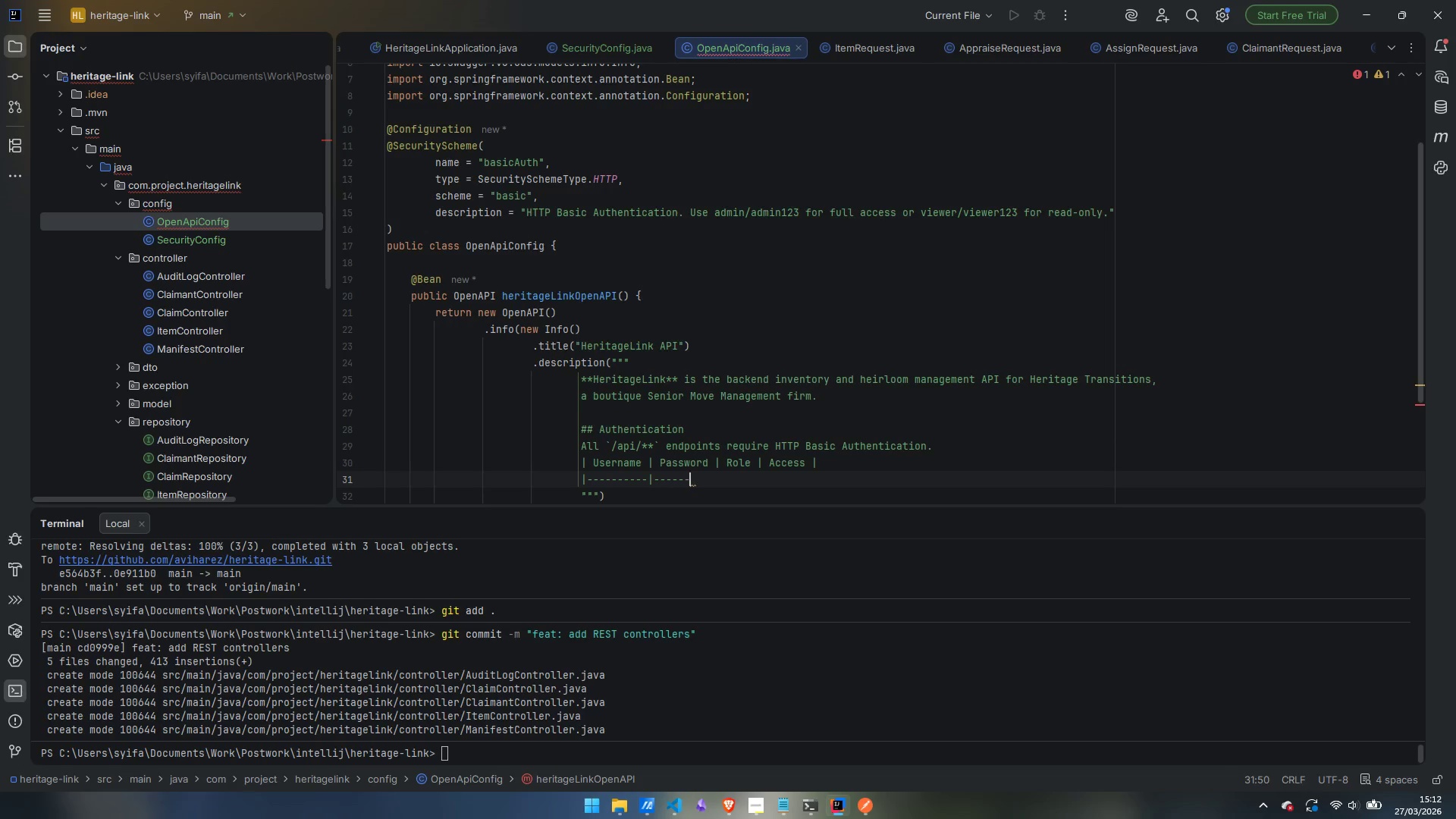 
key(Minus)
 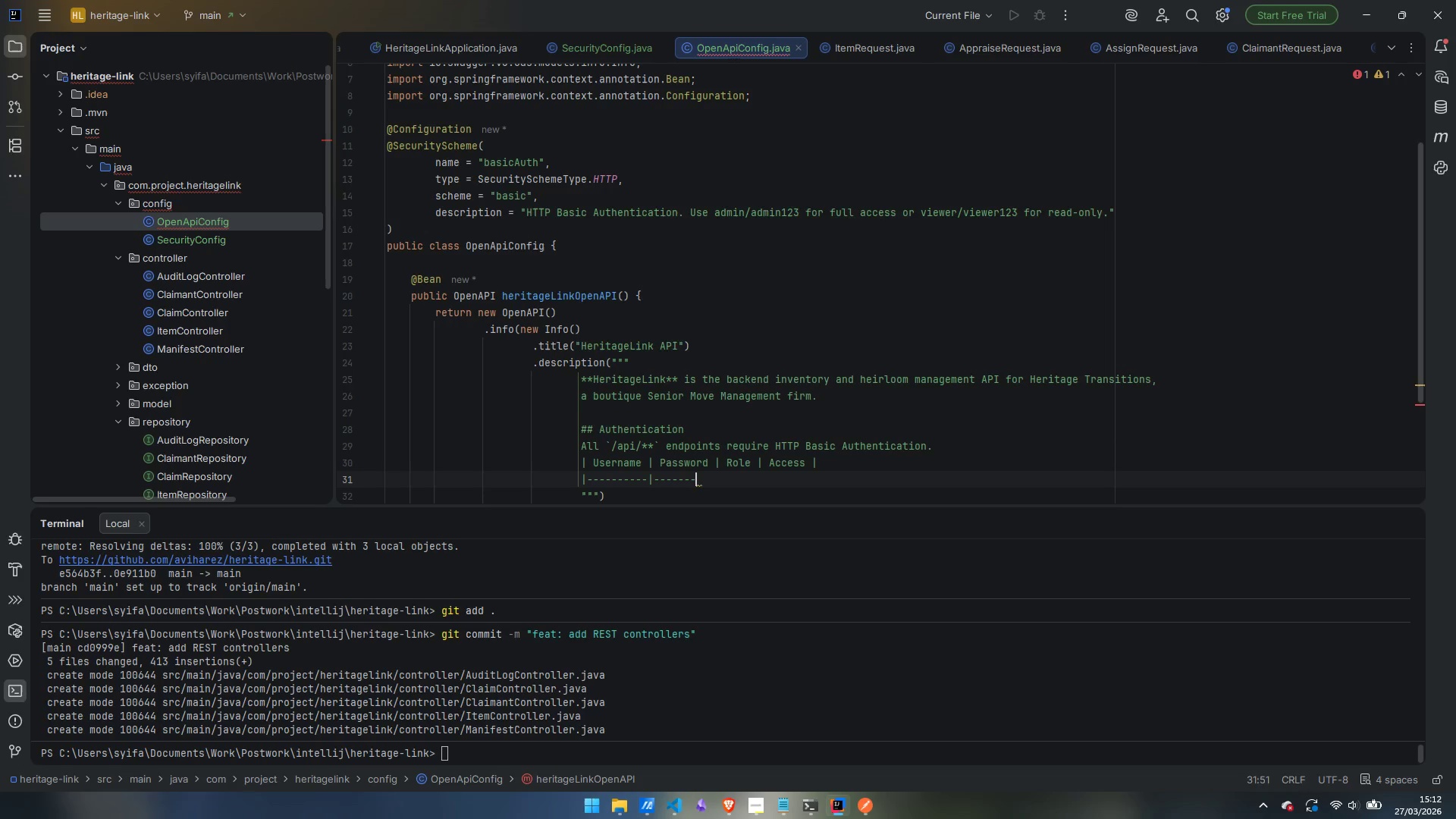 
key(Minus)
 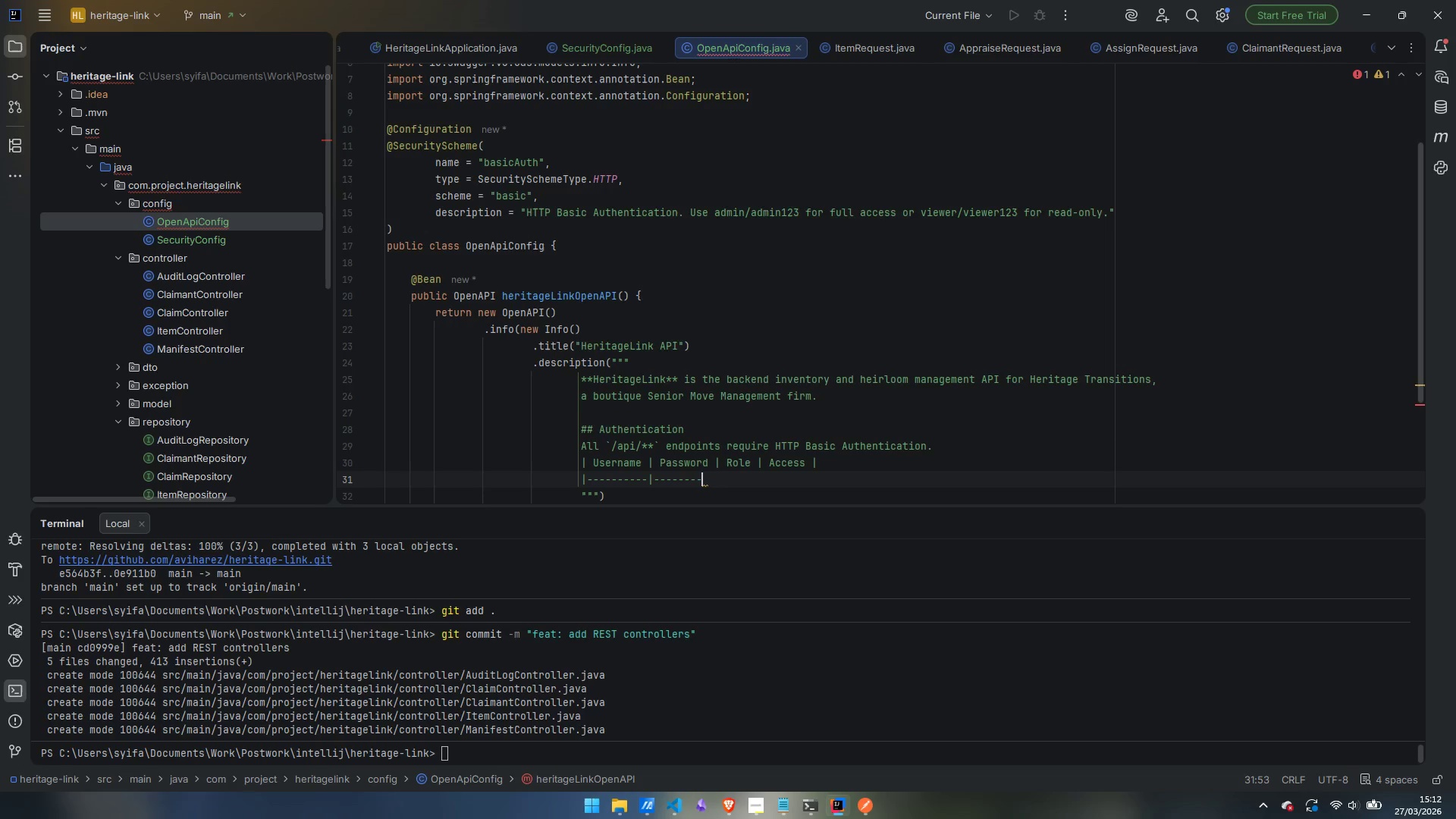 
key(Minus)
 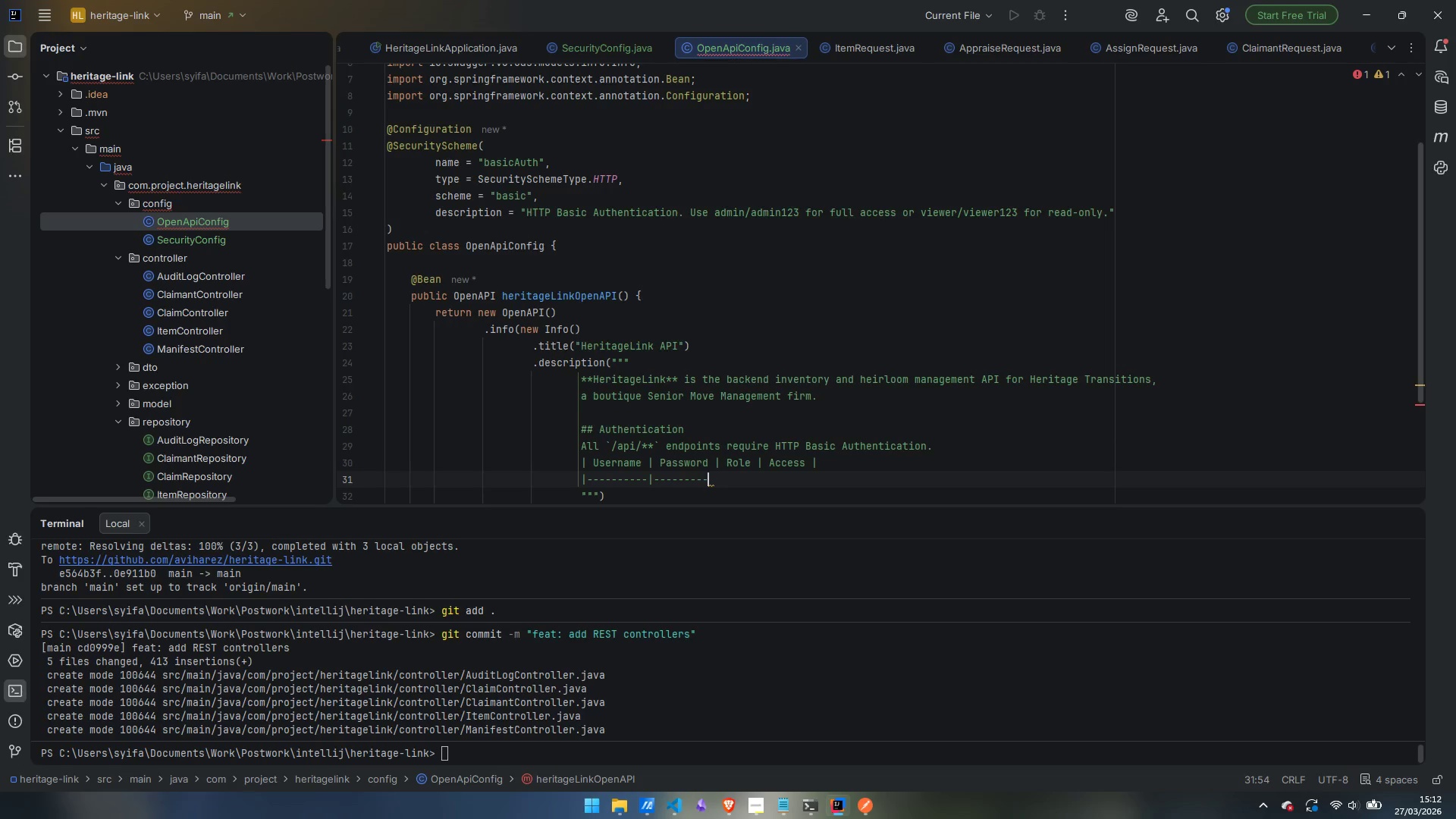 
key(Minus)
 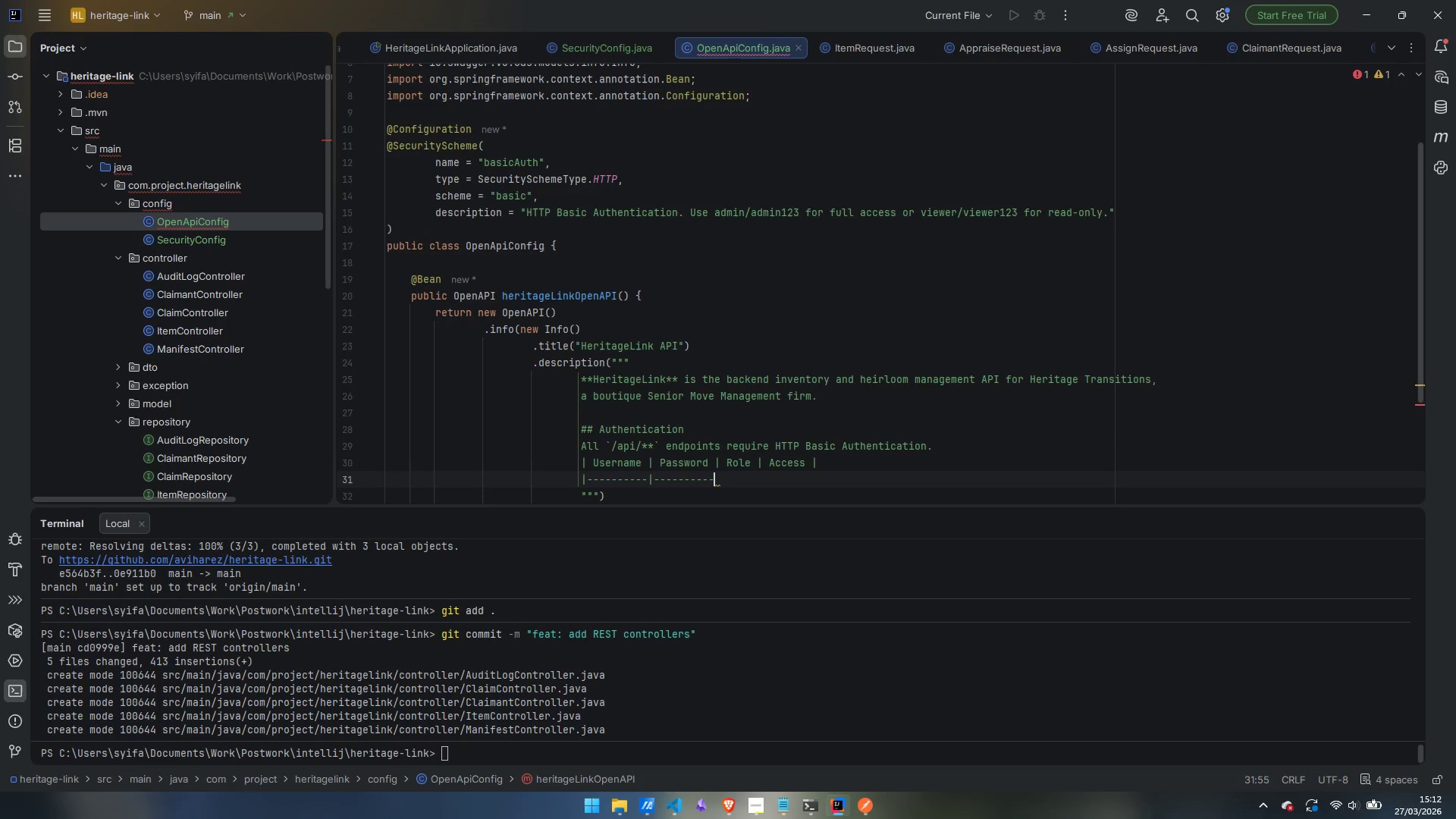 
key(Shift+ShiftLeft)
 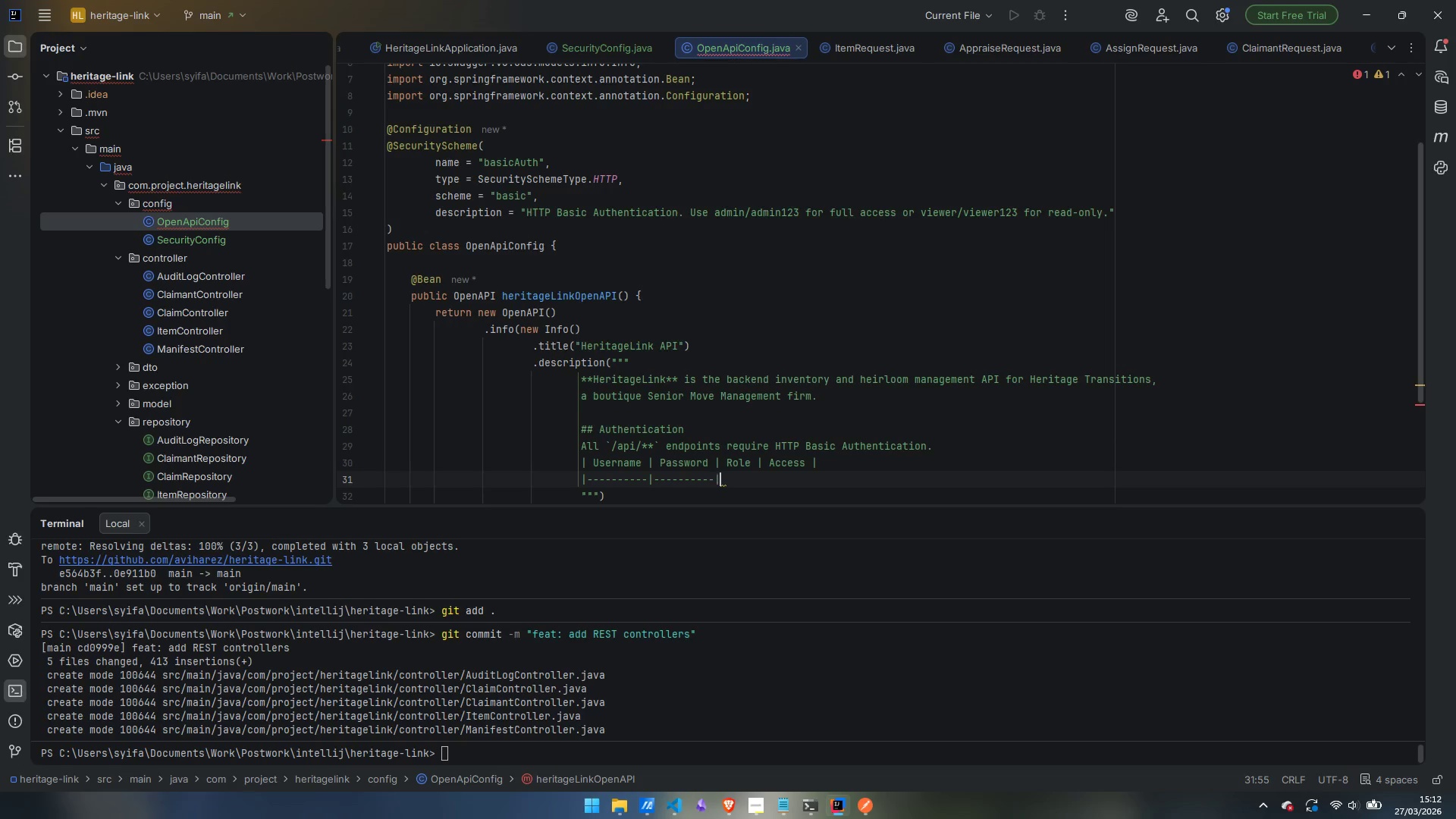 
key(Shift+Backslash)
 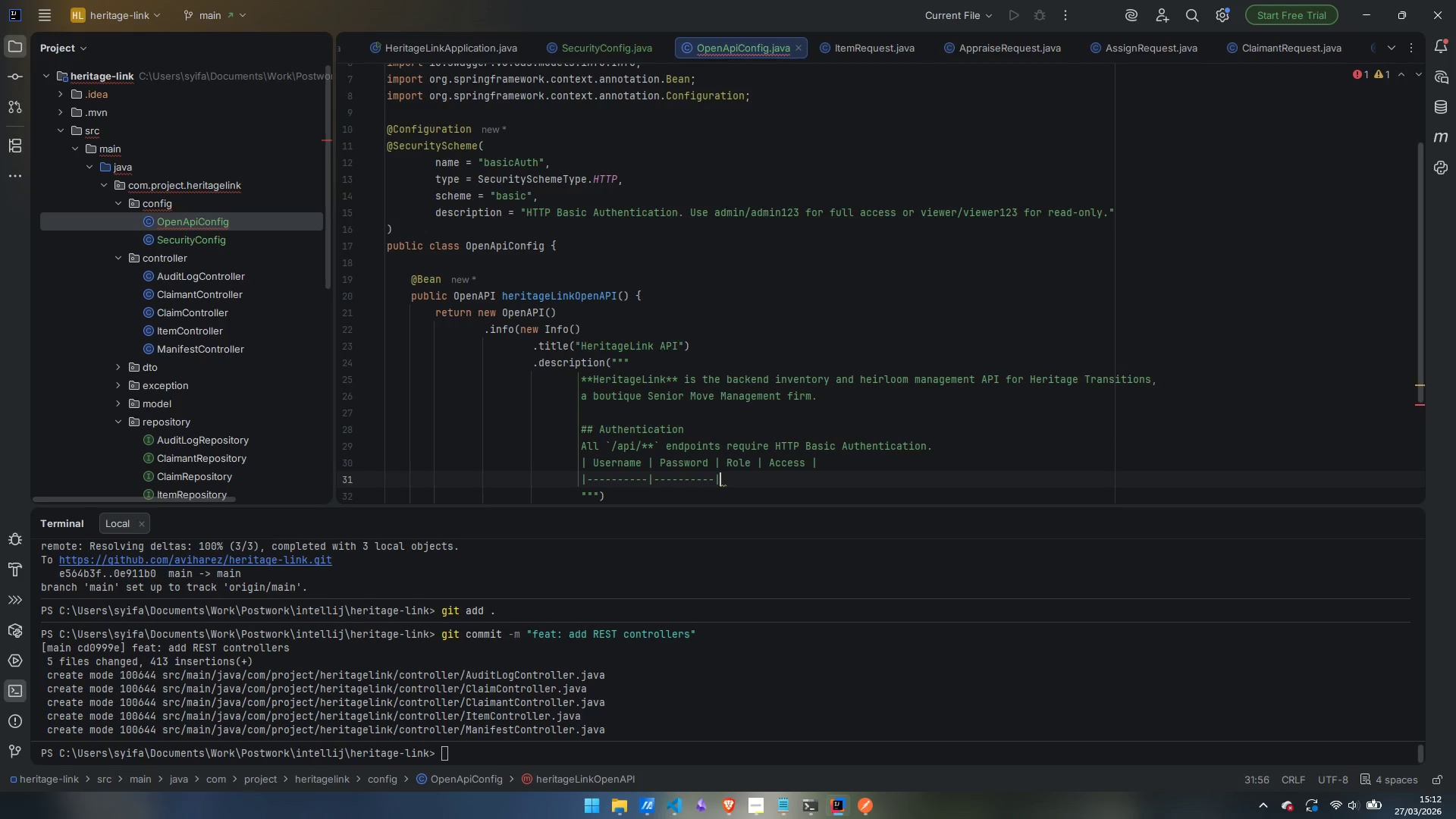 
key(Minus)
 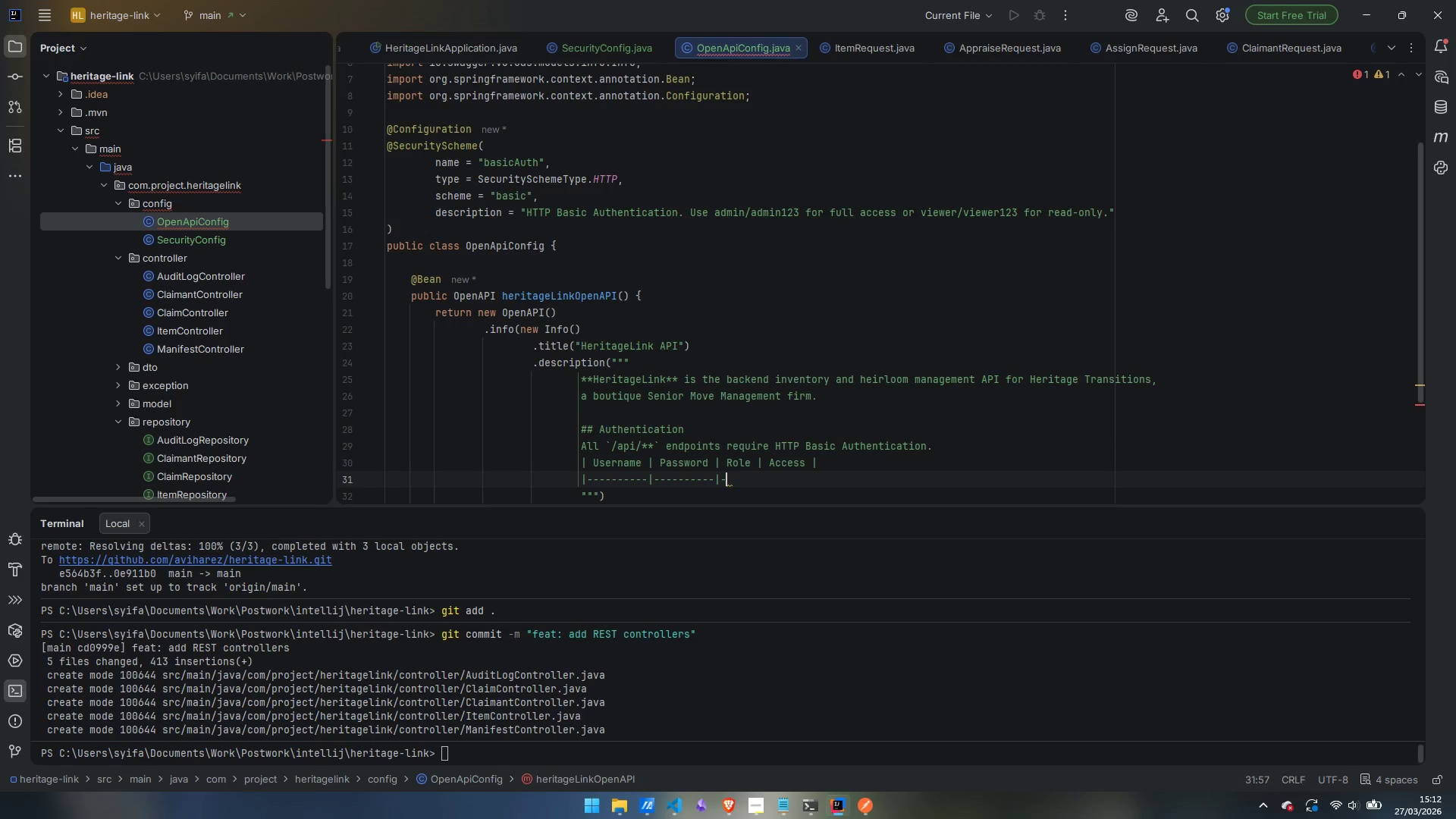 
key(Minus)
 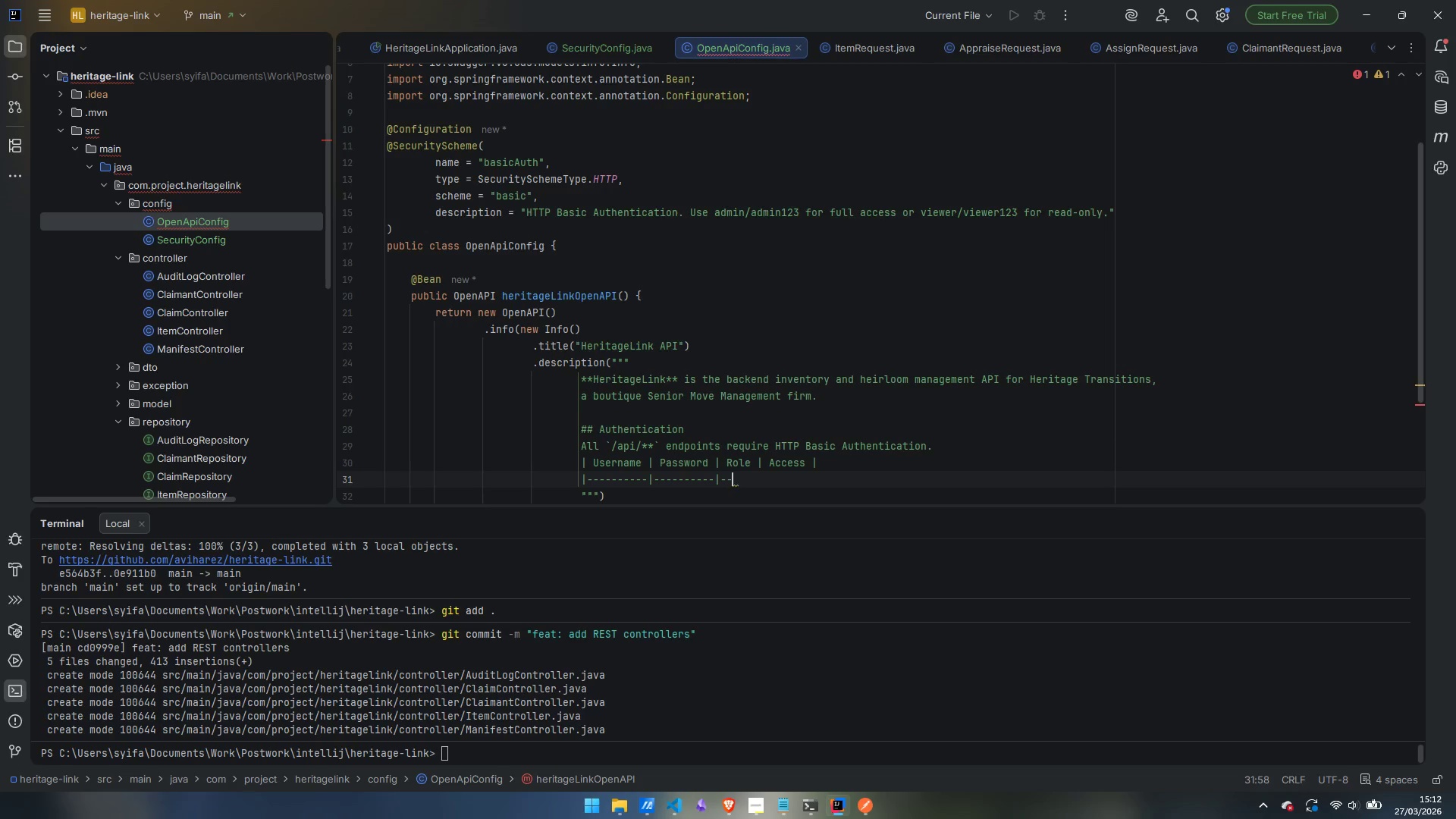 
key(Minus)
 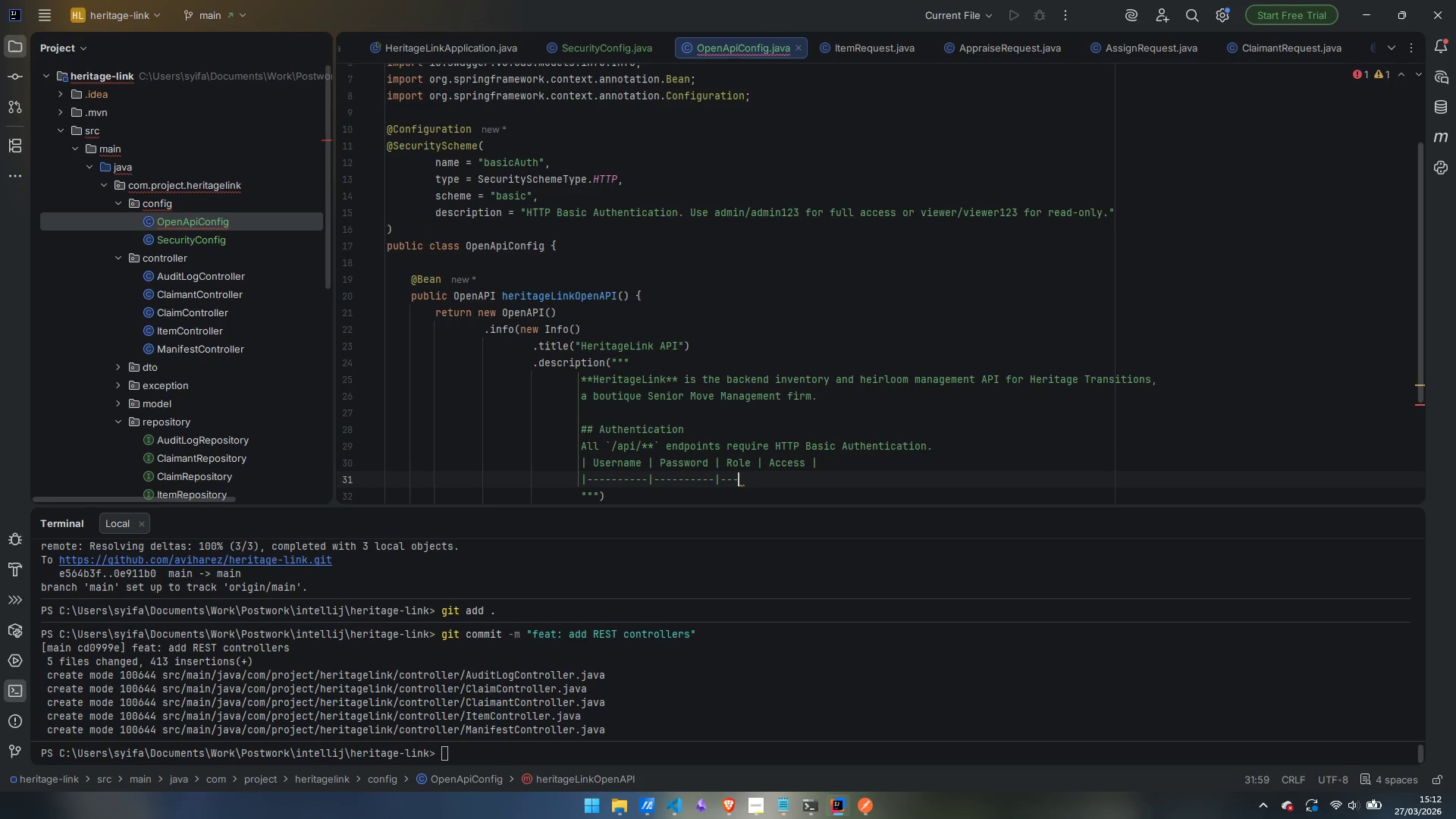 
key(Minus)
 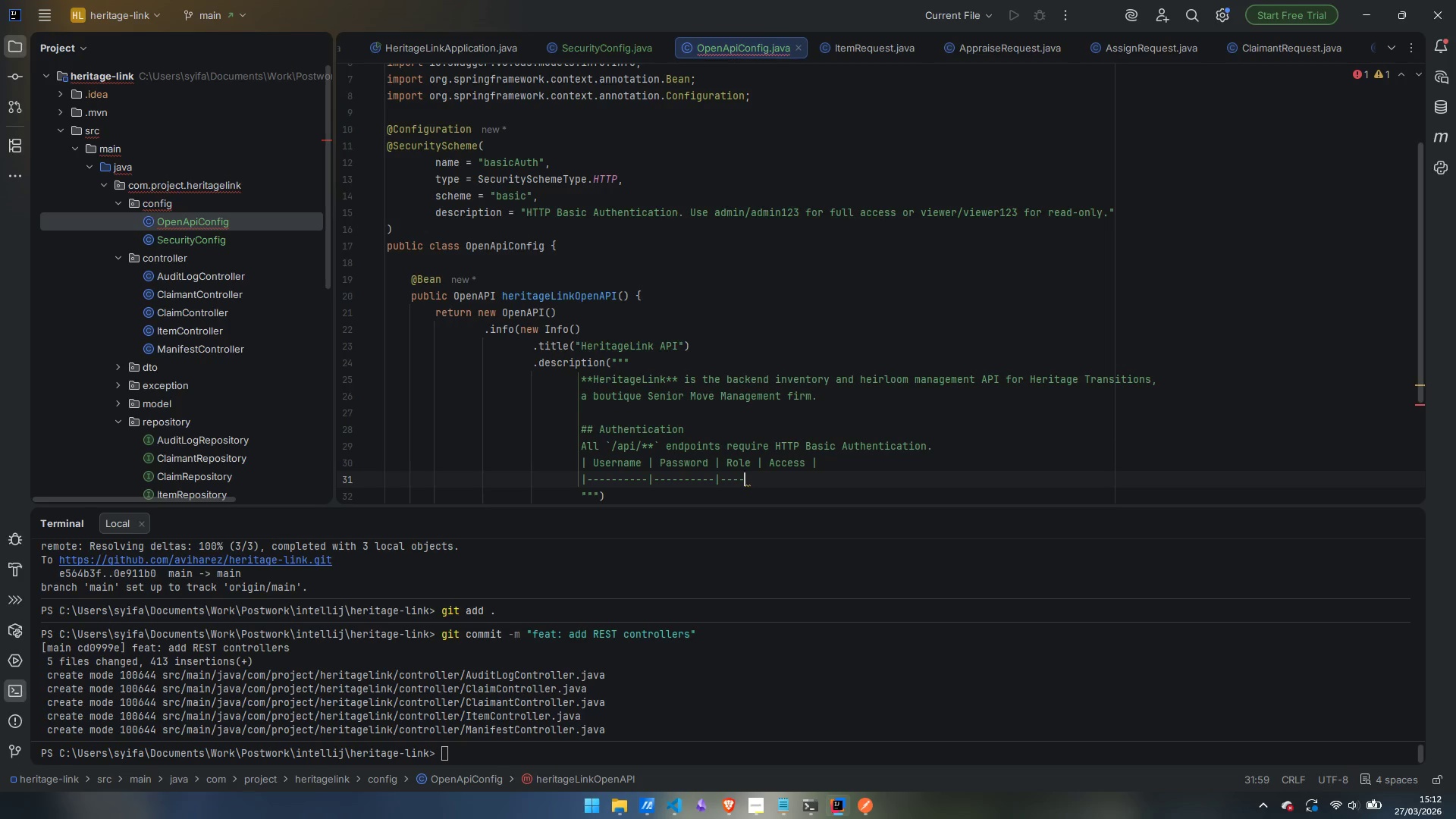 
key(Minus)
 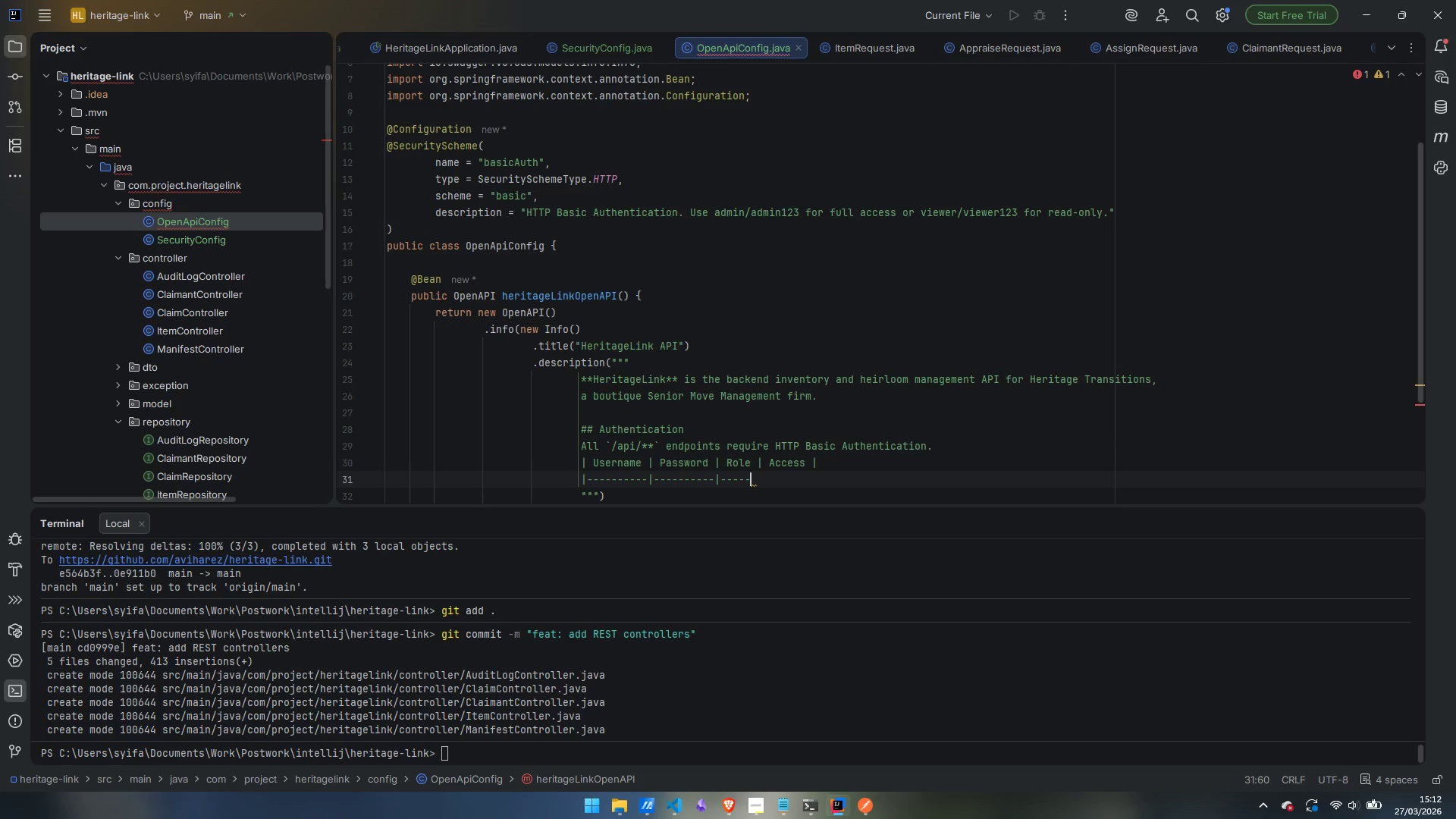 
key(Minus)
 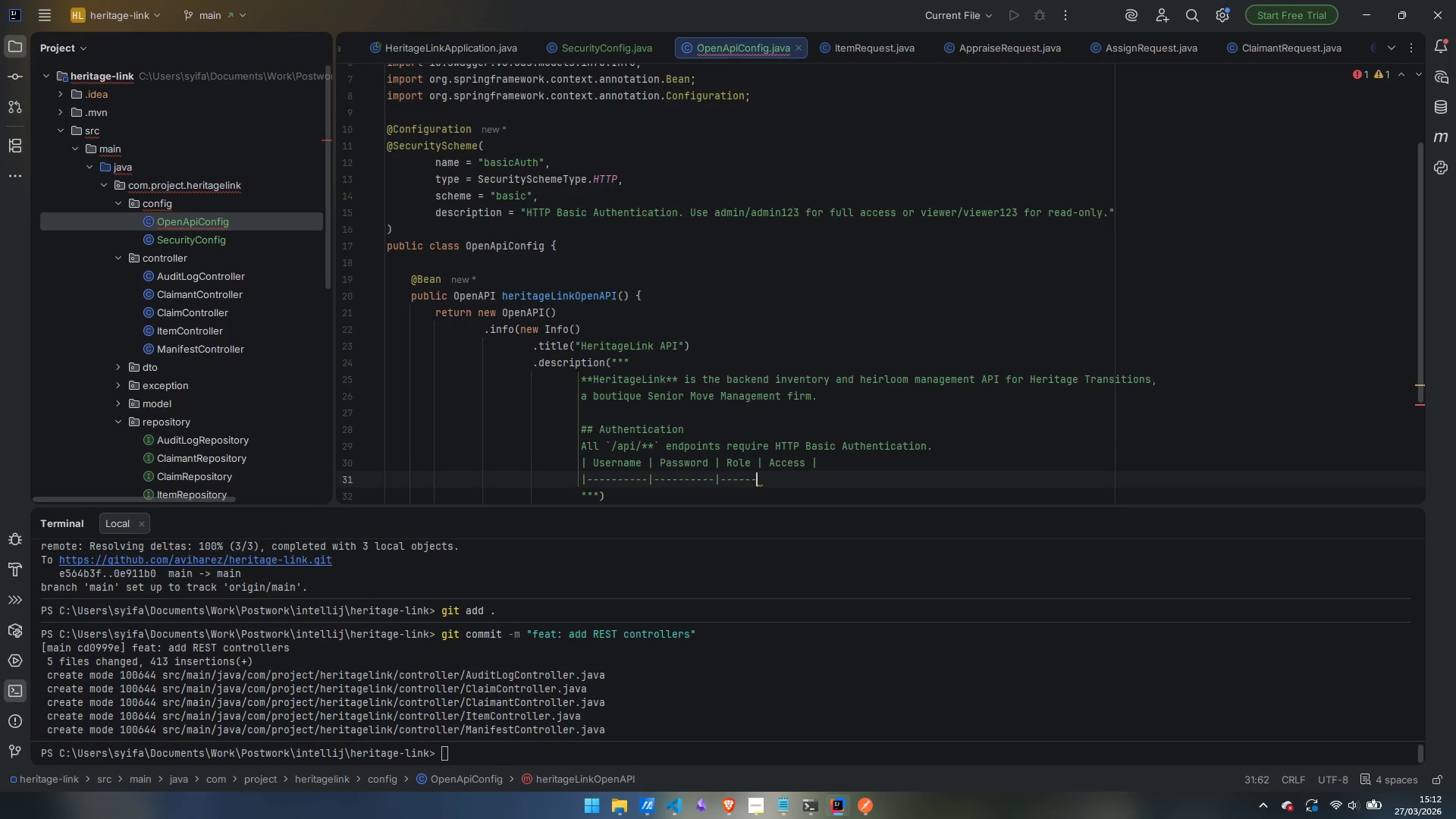 
key(Shift+ShiftLeft)
 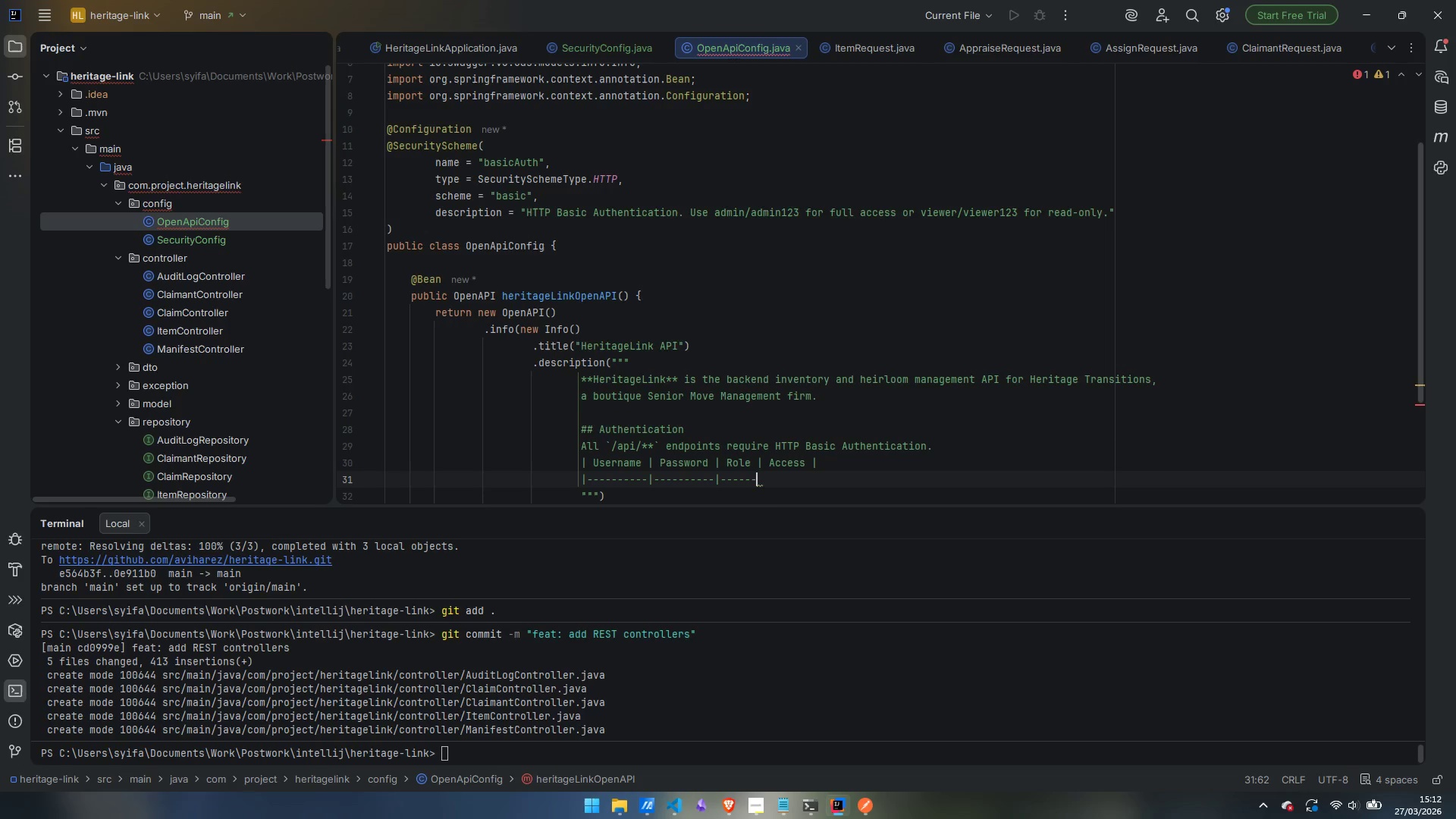 
key(Shift+Backslash)
 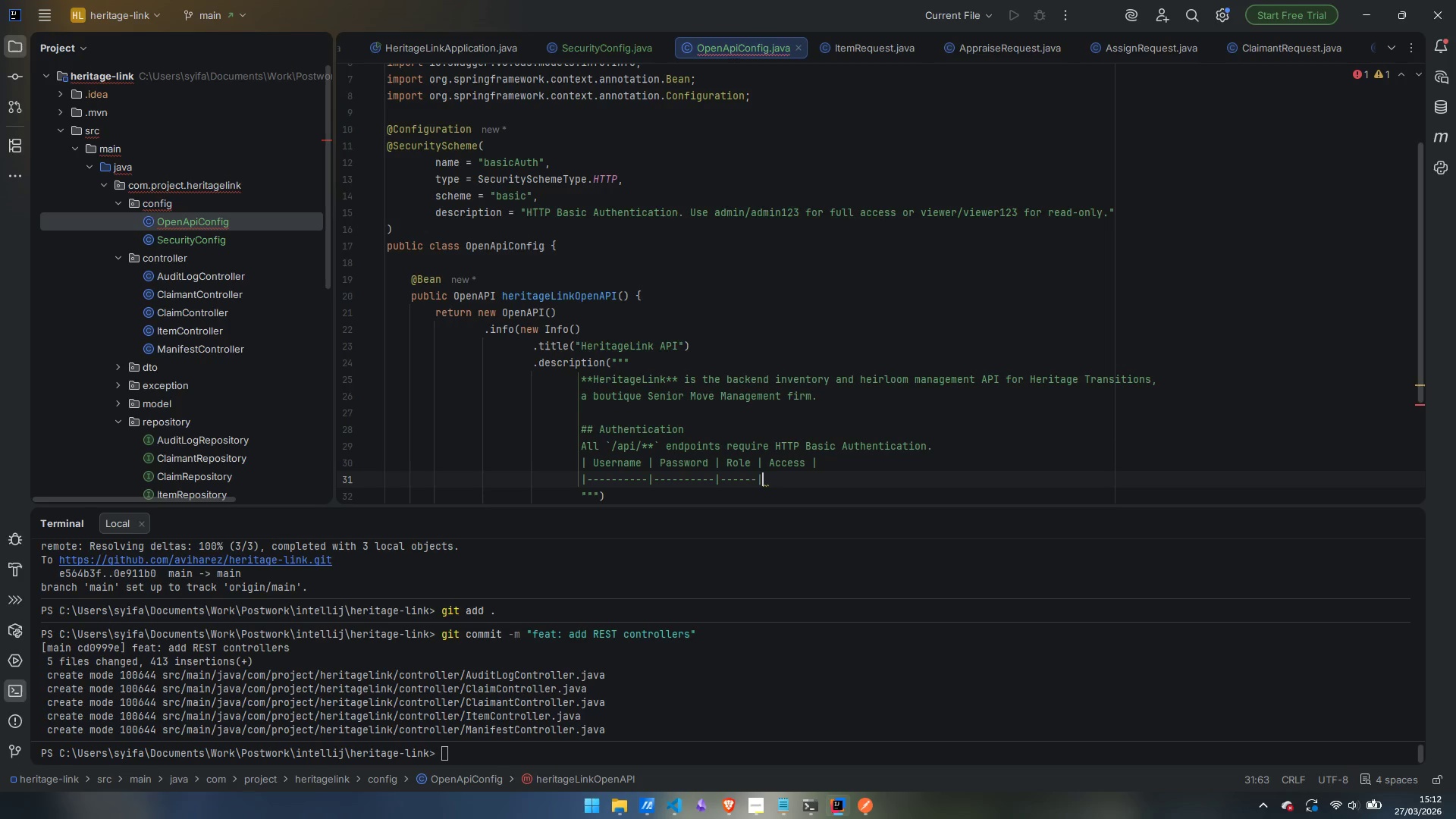 
key(Minus)
 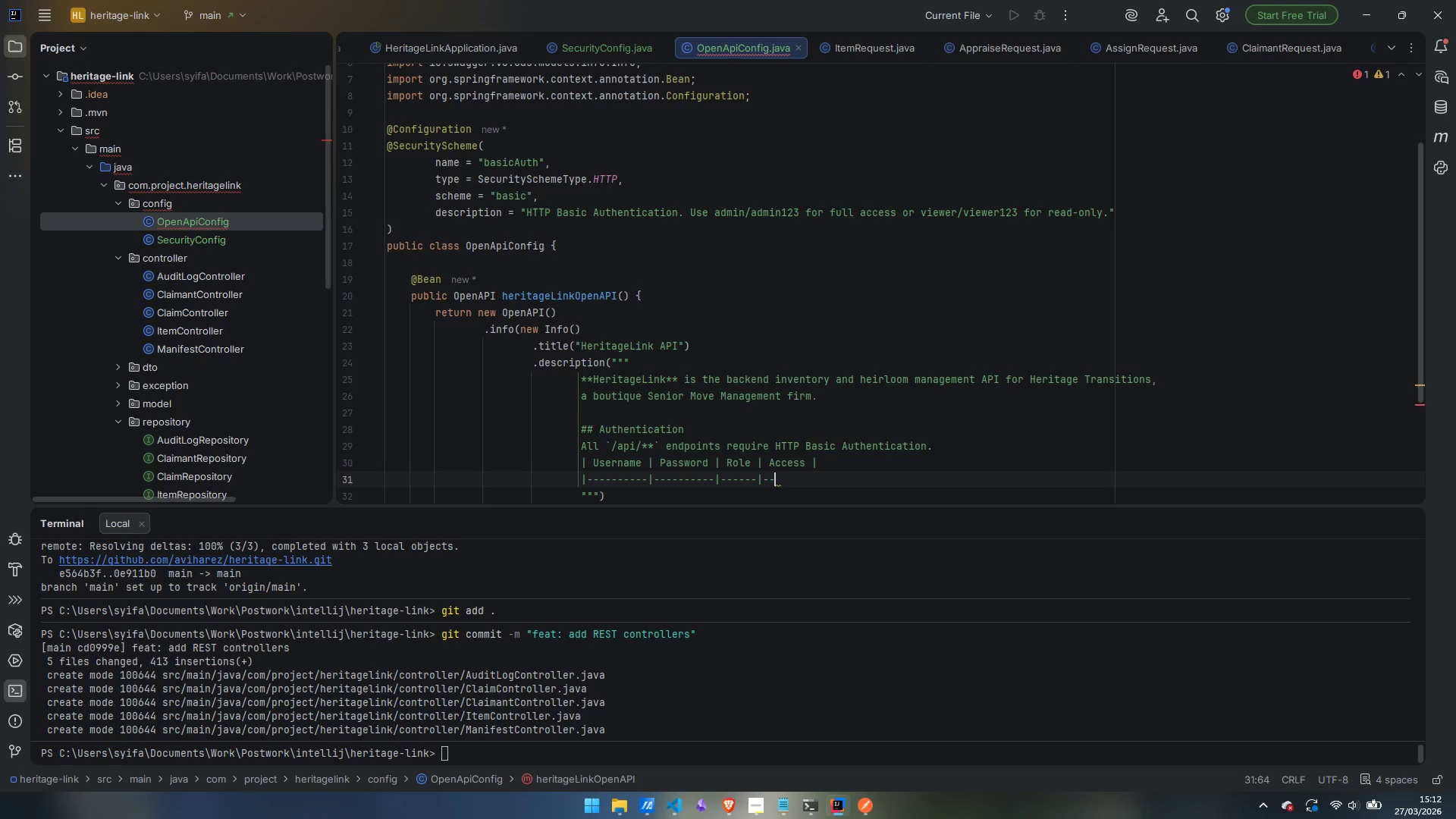 
key(Minus)
 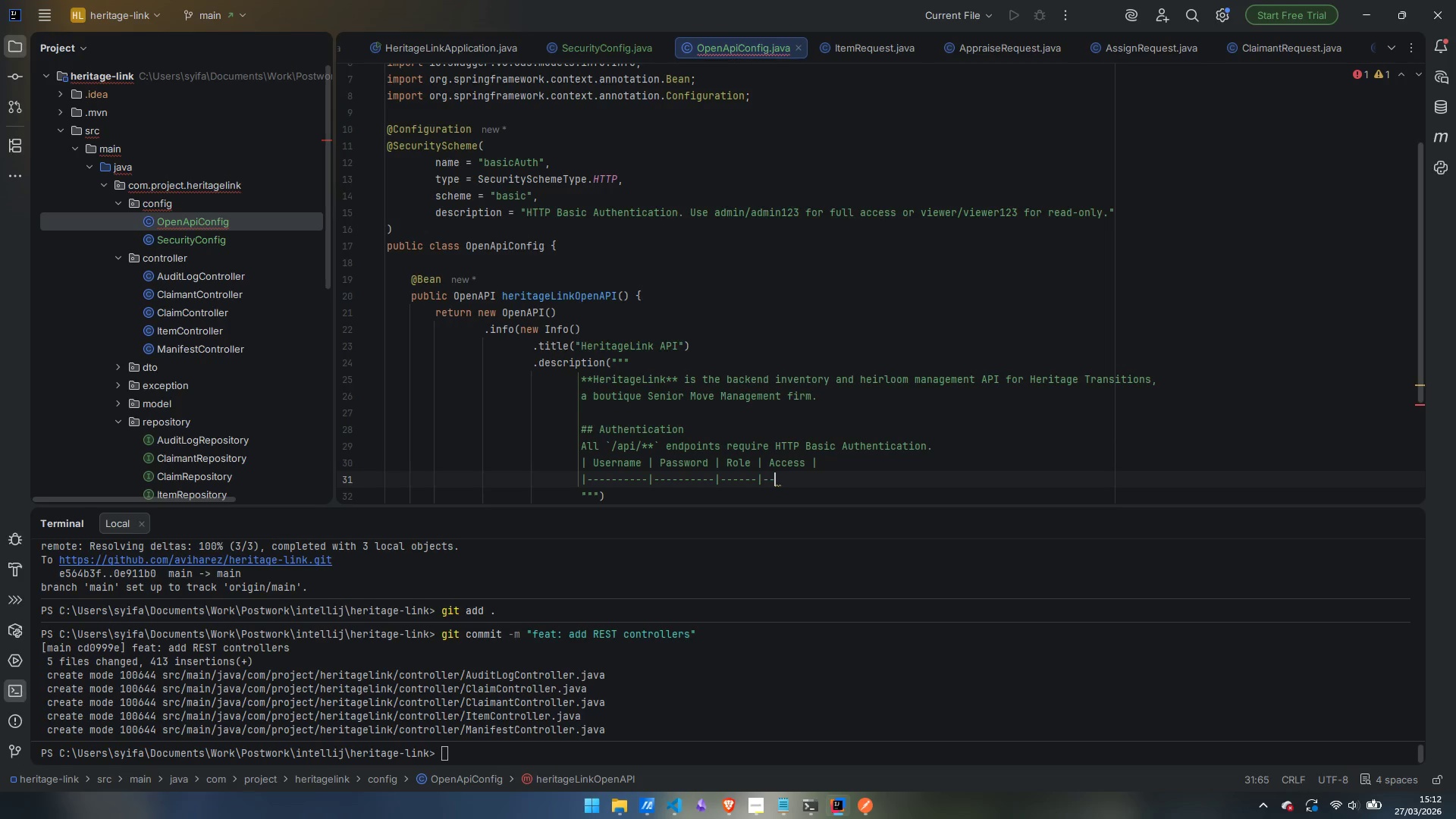 
key(Minus)
 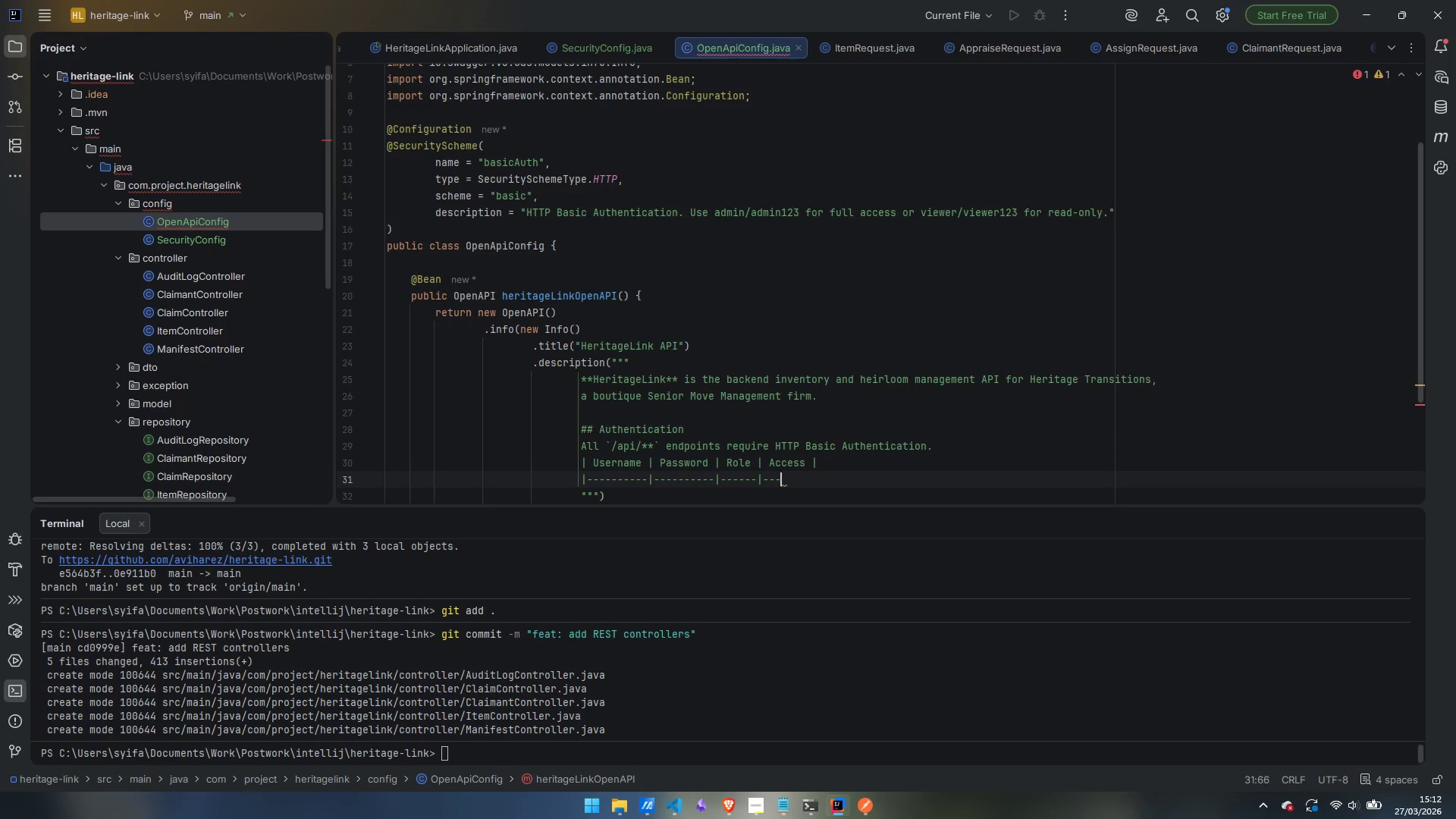 
key(Minus)
 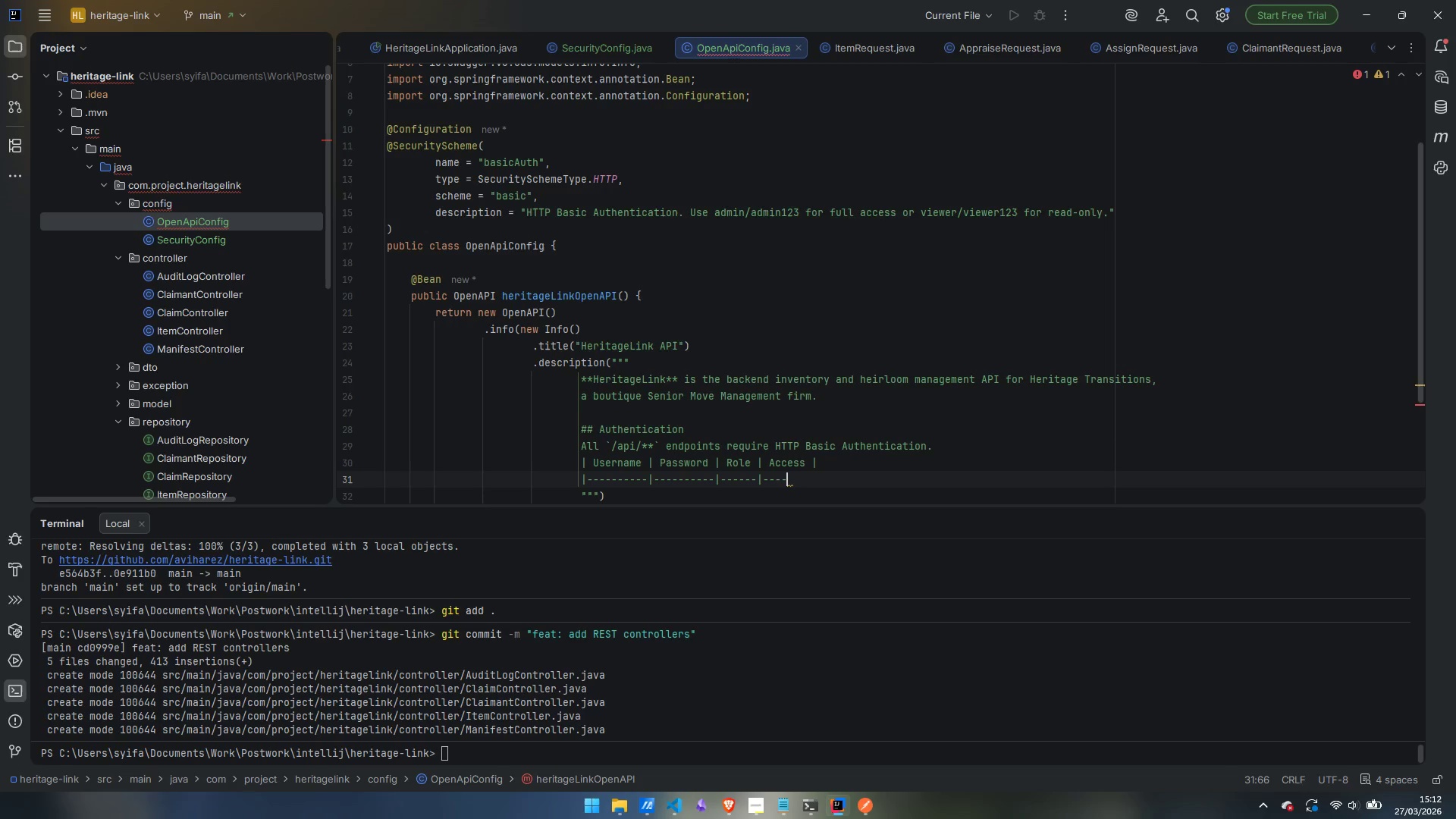 
key(Minus)
 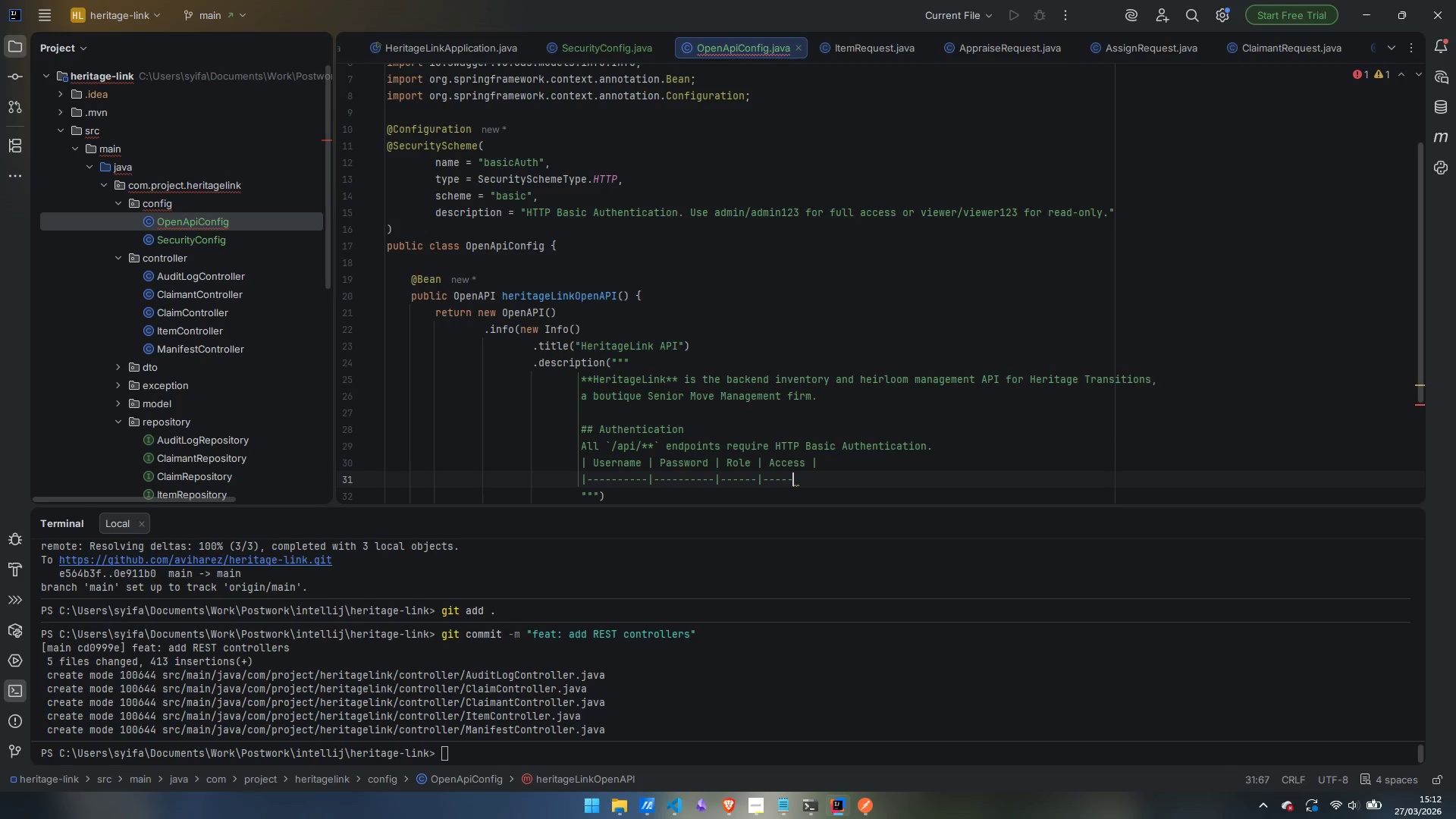 
key(Minus)
 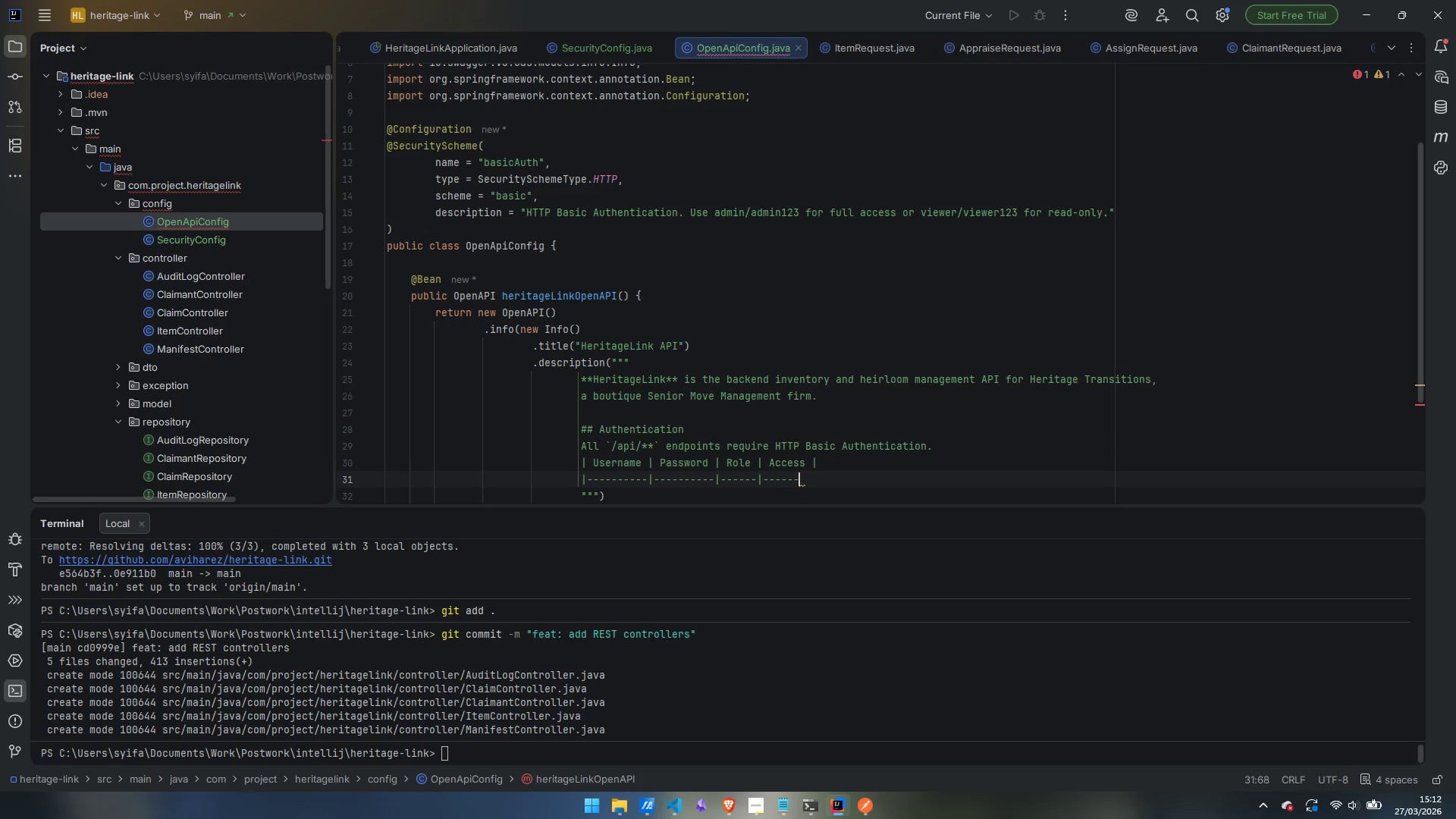 
key(Minus)
 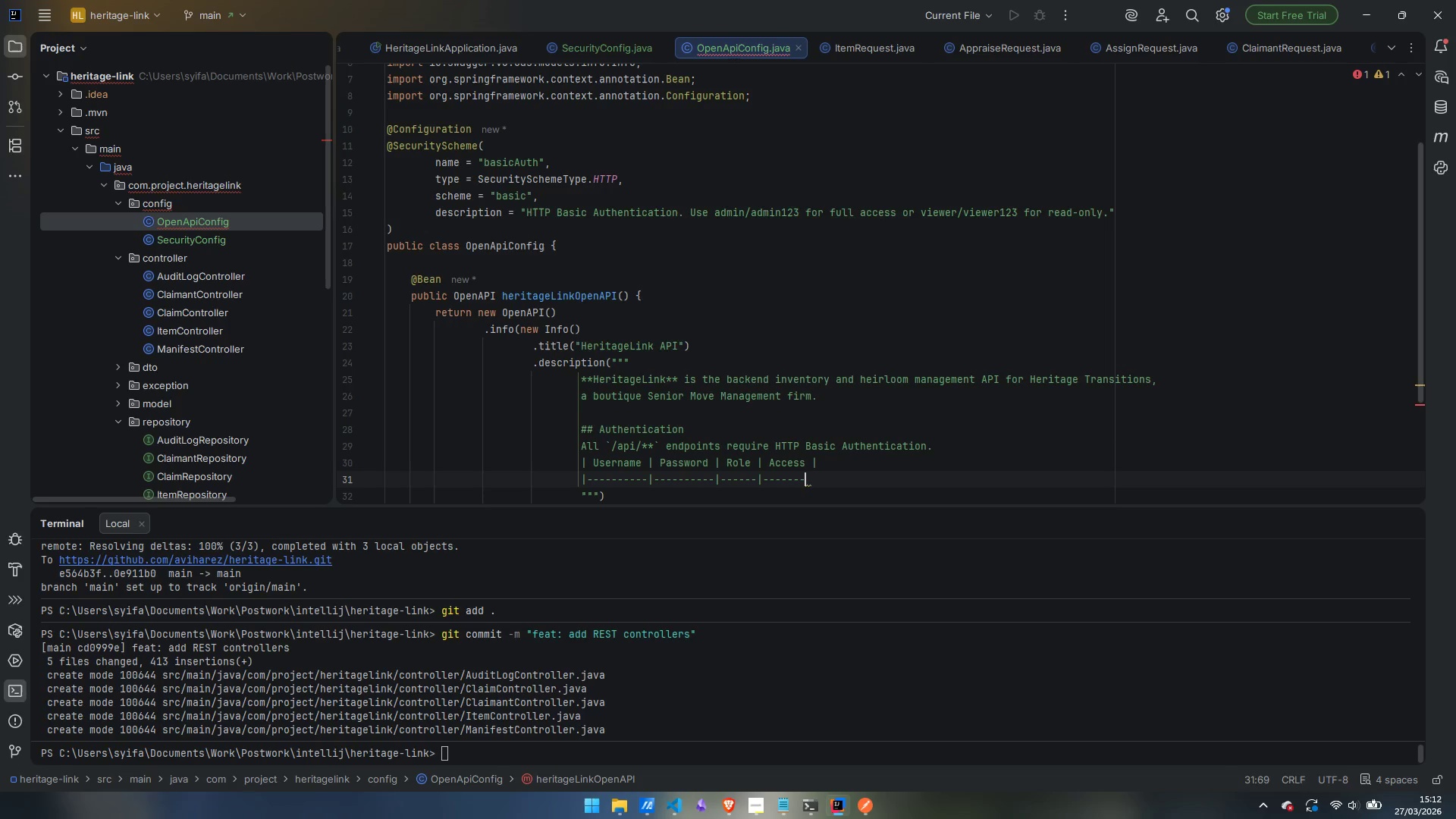 
key(Minus)
 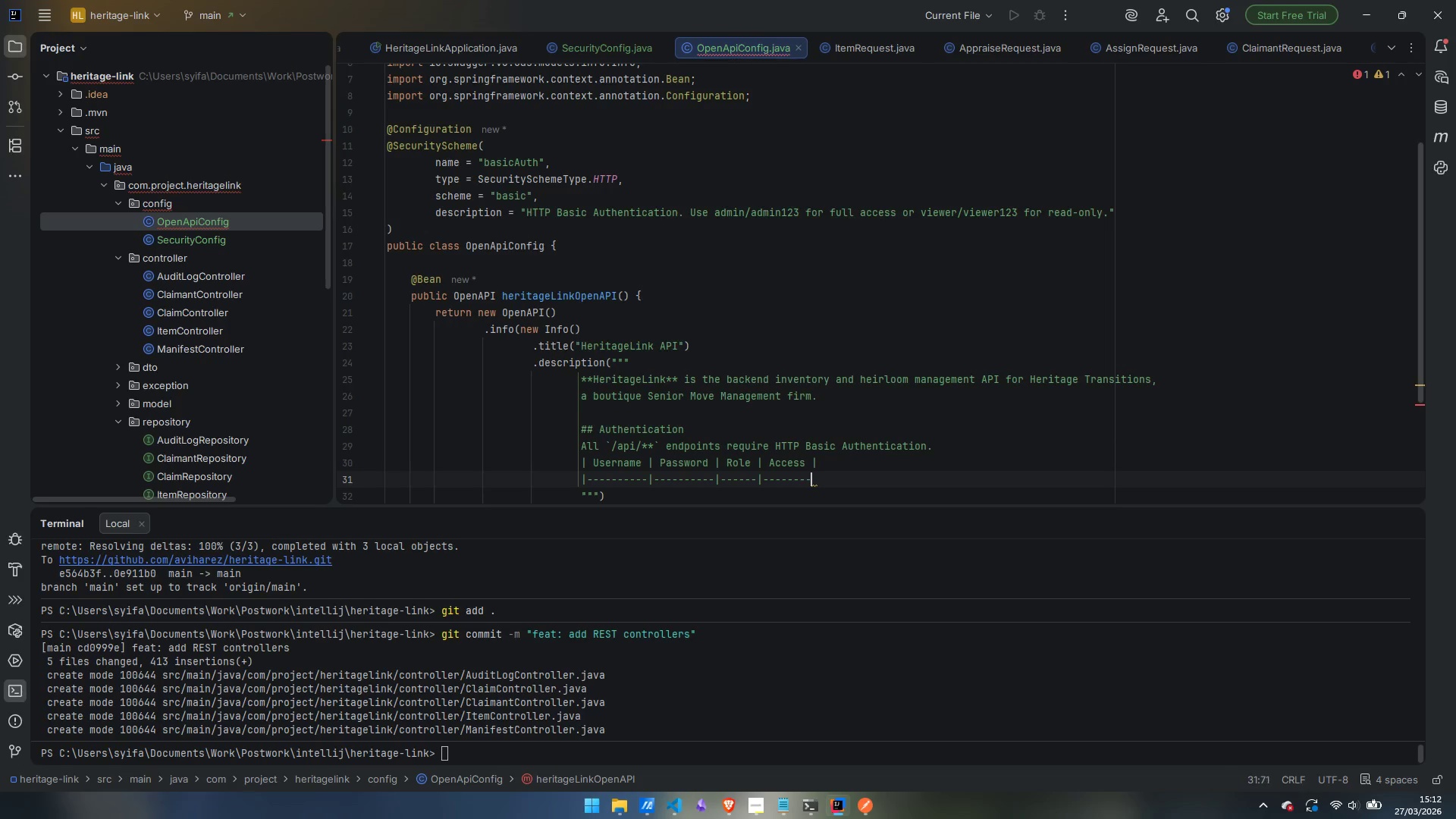 
key(Shift+ShiftLeft)
 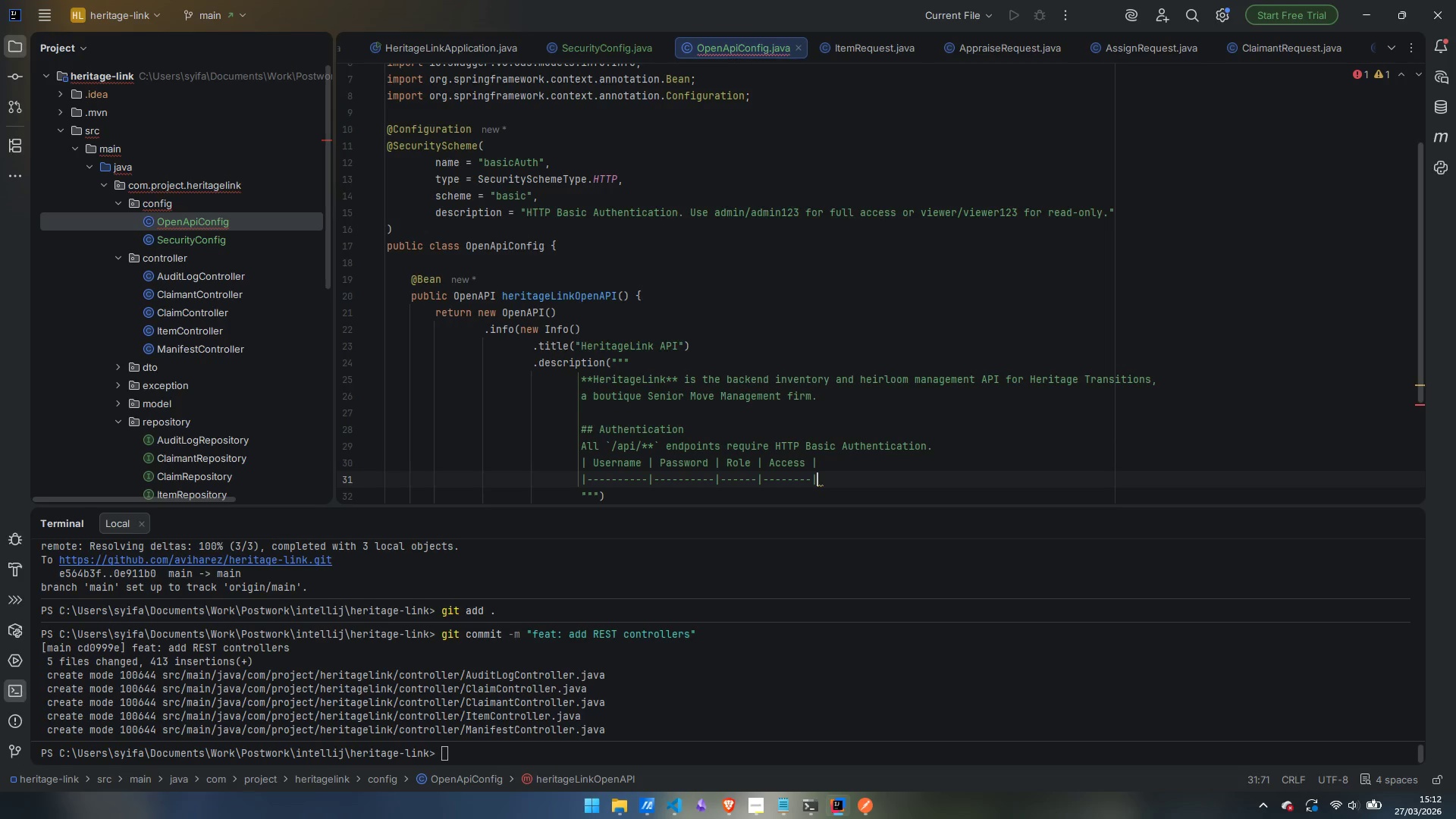 
key(Shift+Backslash)
 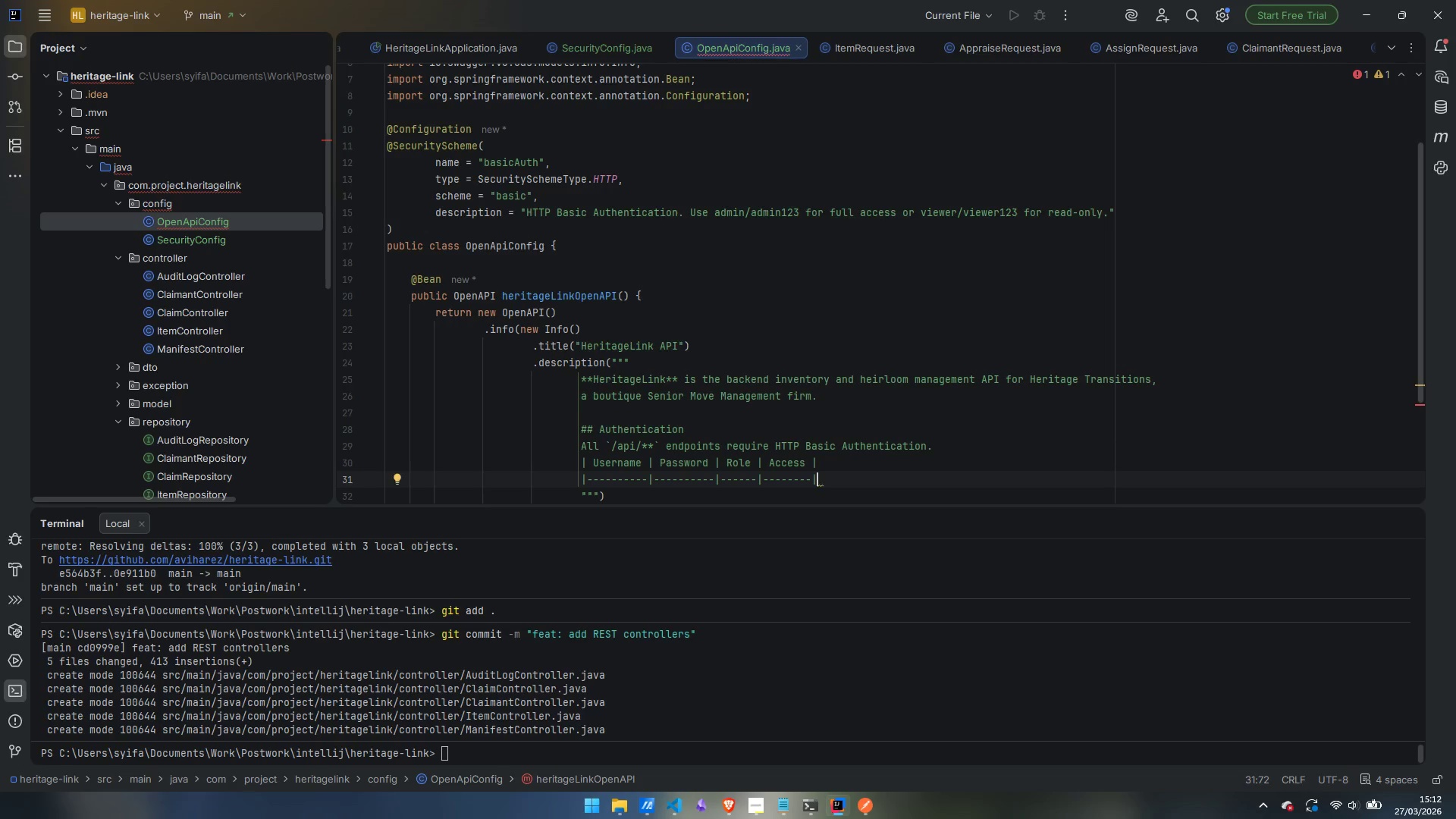 
key(Enter)
 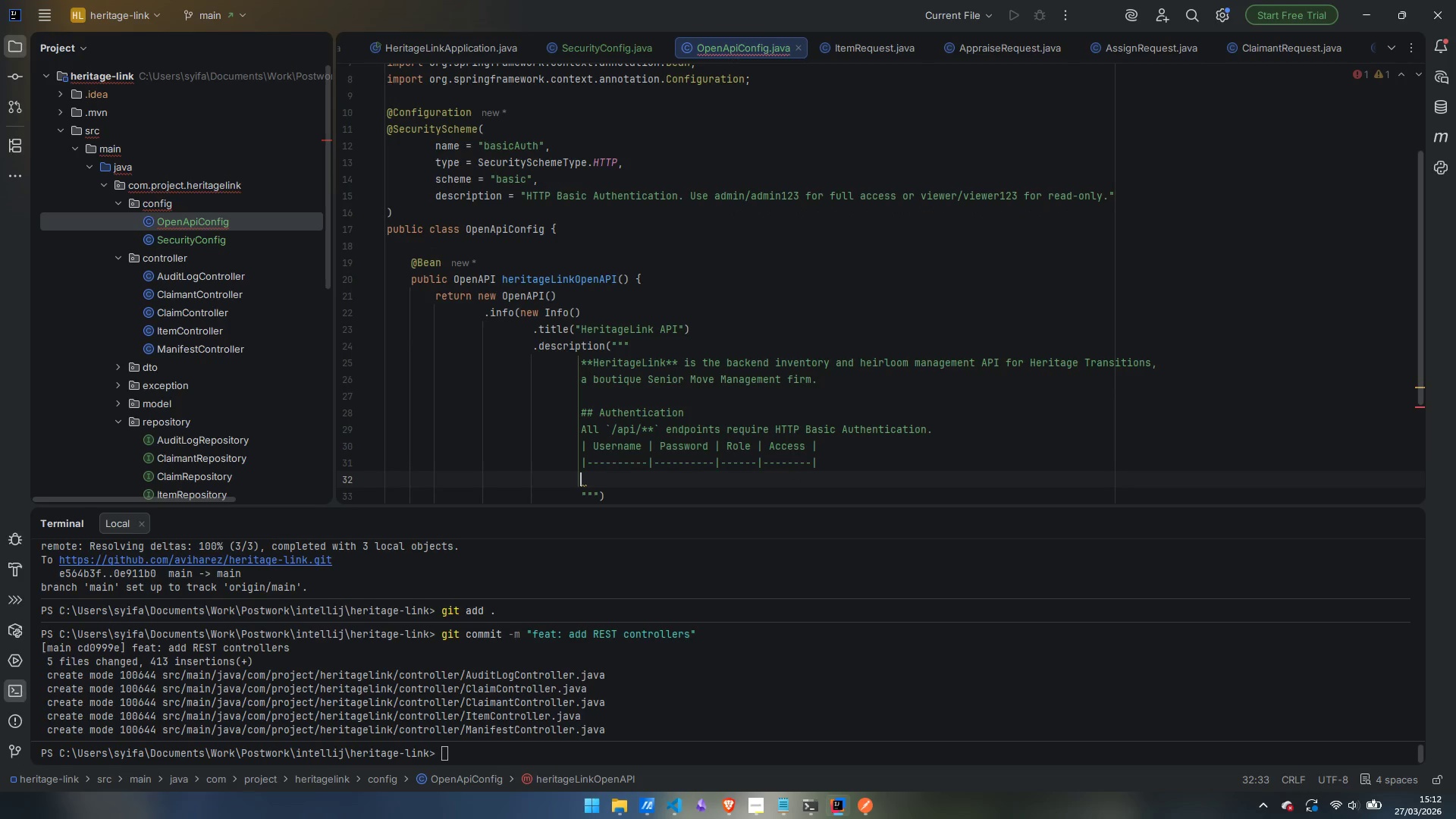 
type(| )
key(Escape)
type(`admin`  | `admin123`)
 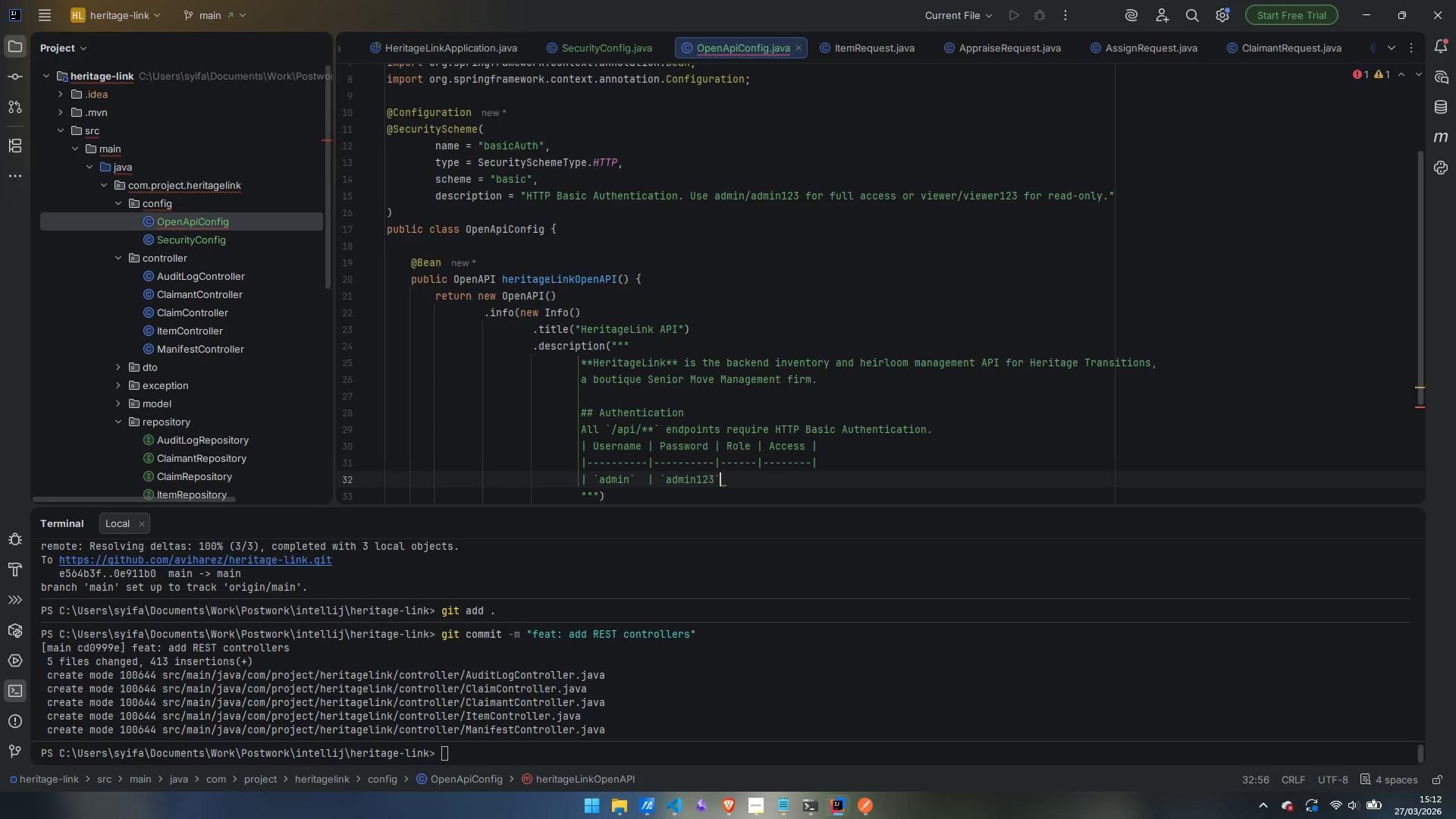 
hold_key(key=ControlLeft, duration=1.5)
 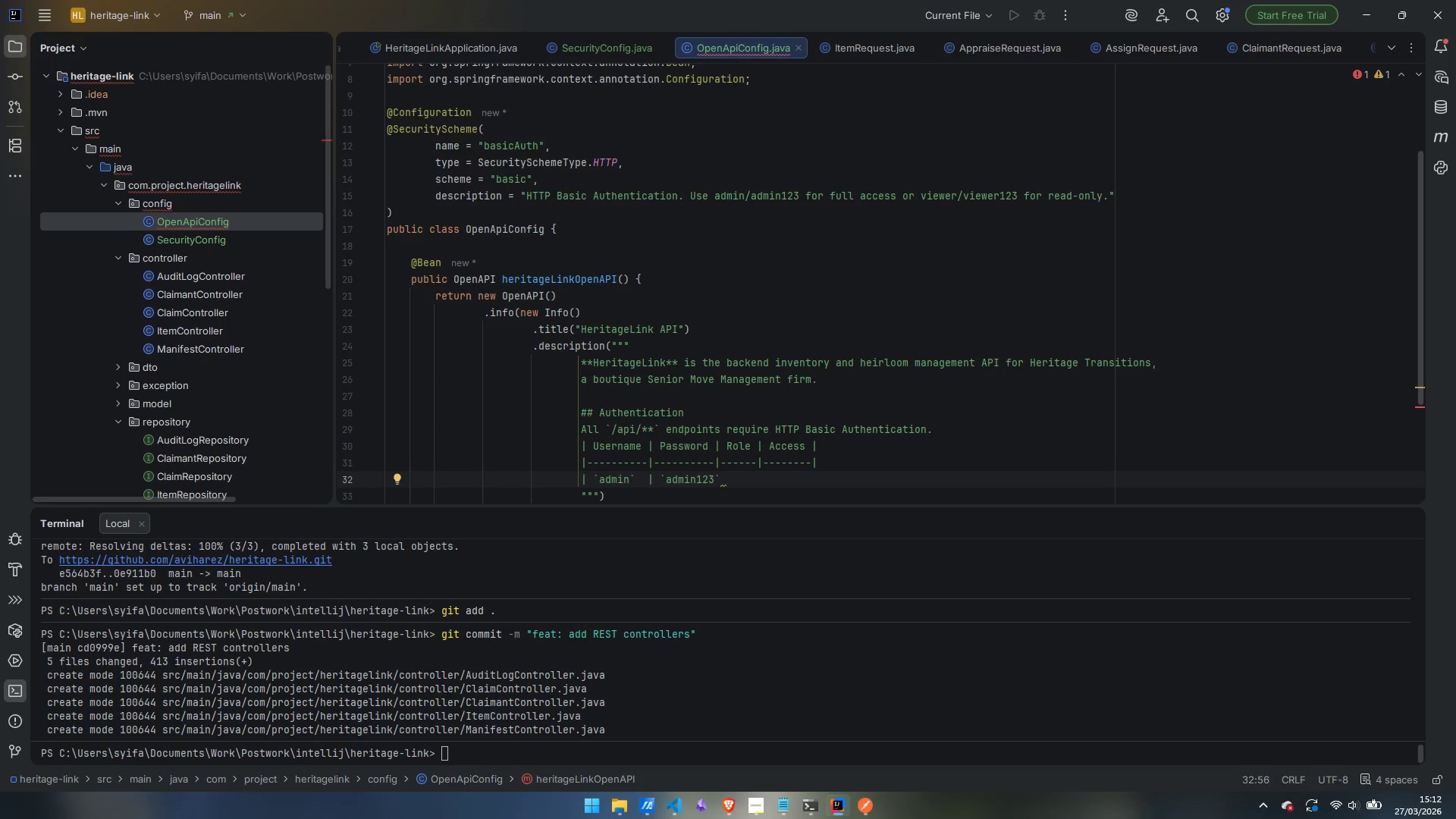 
key(Control+ControlLeft)
 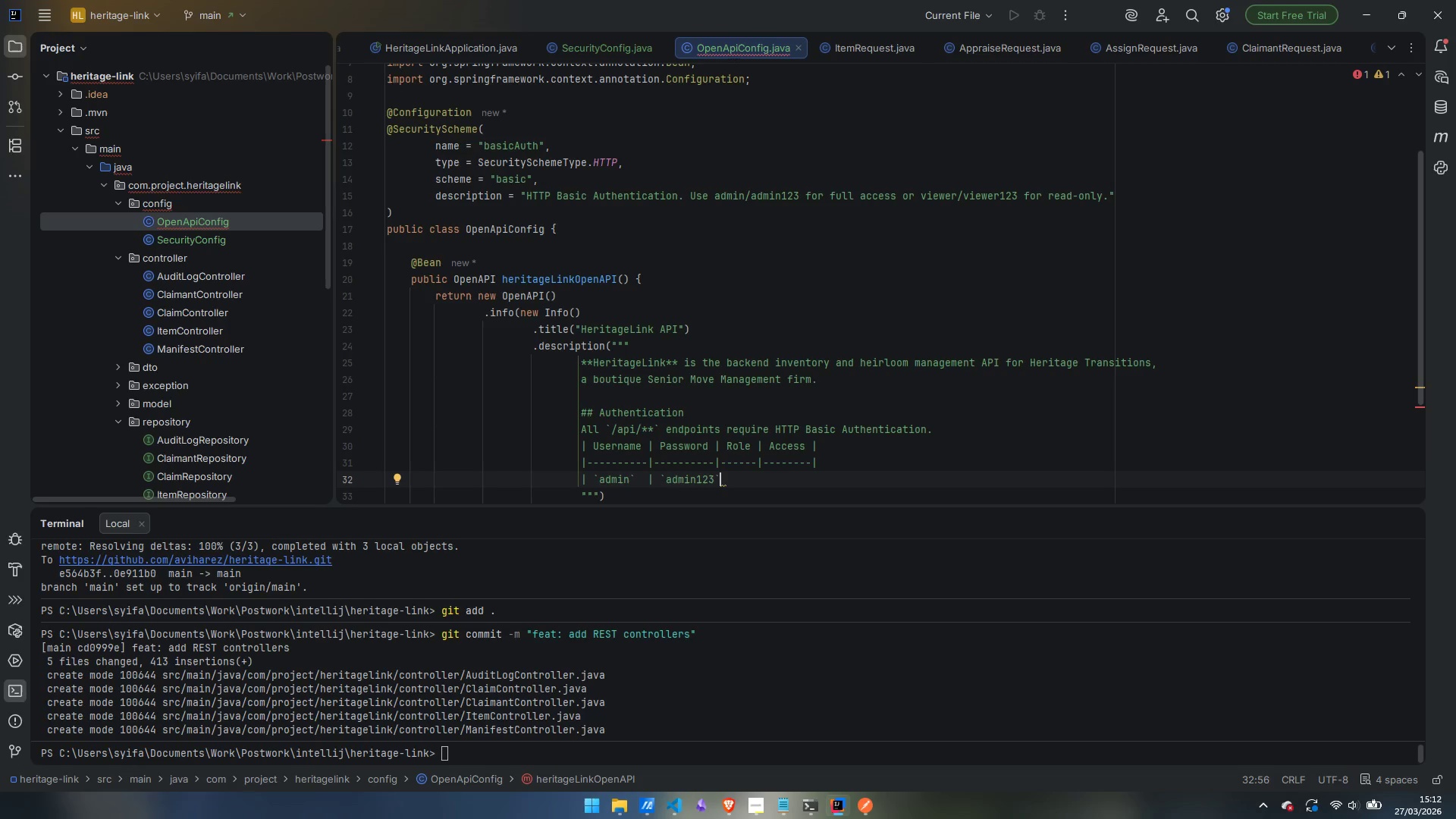 
key(Control+ControlLeft)
 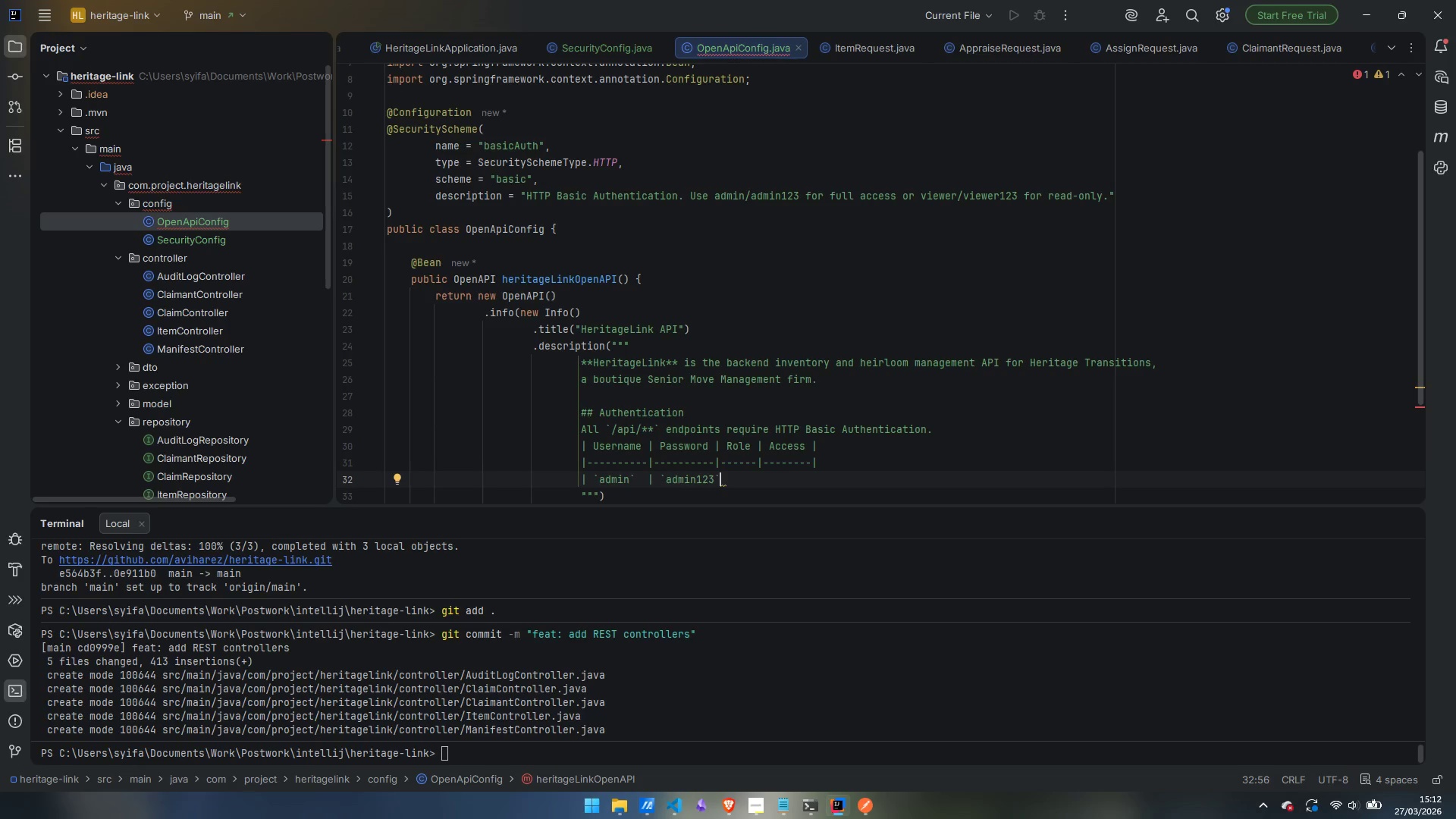 
key(Control+ControlLeft)
 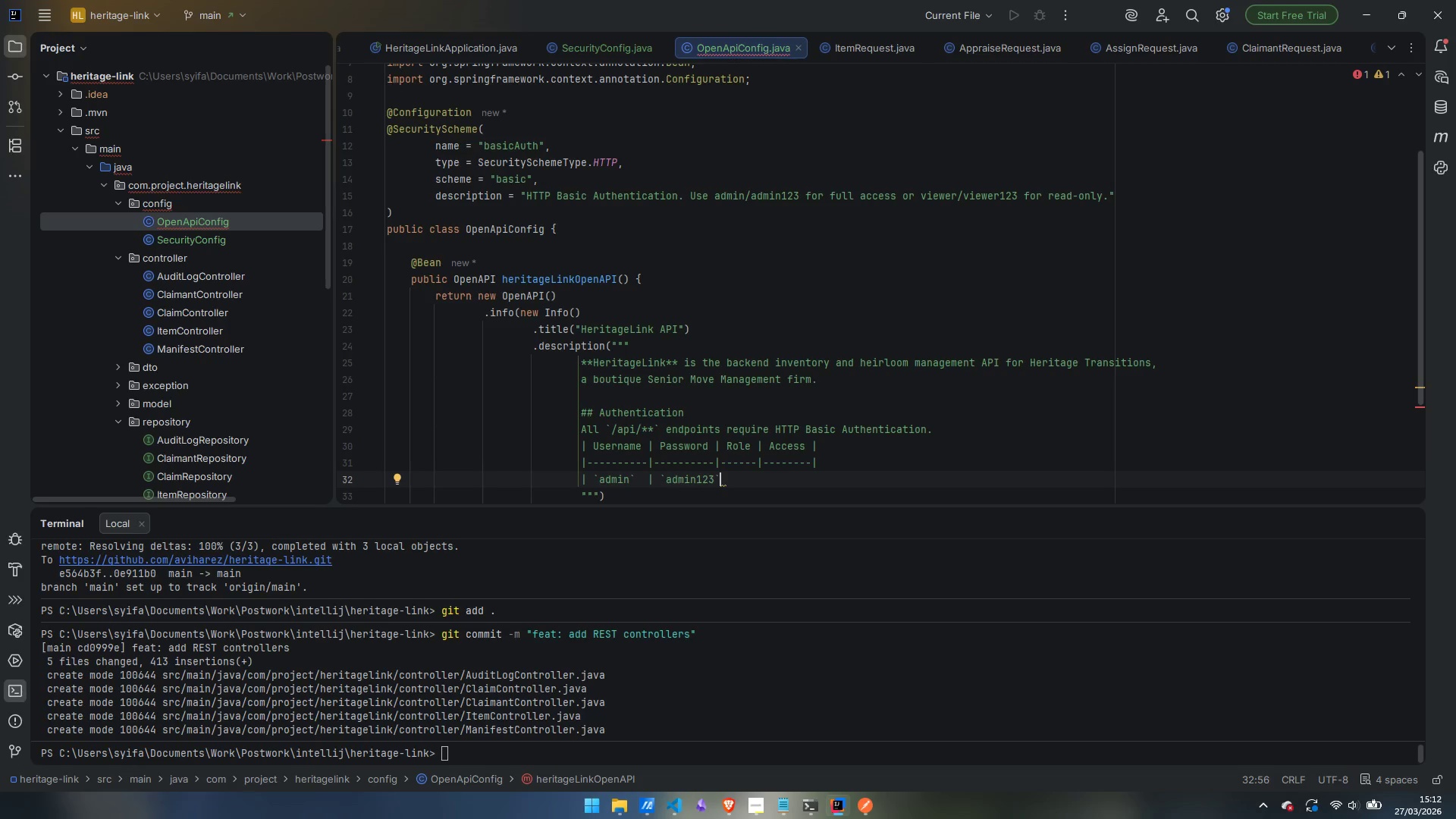 
key(Control+ControlLeft)
 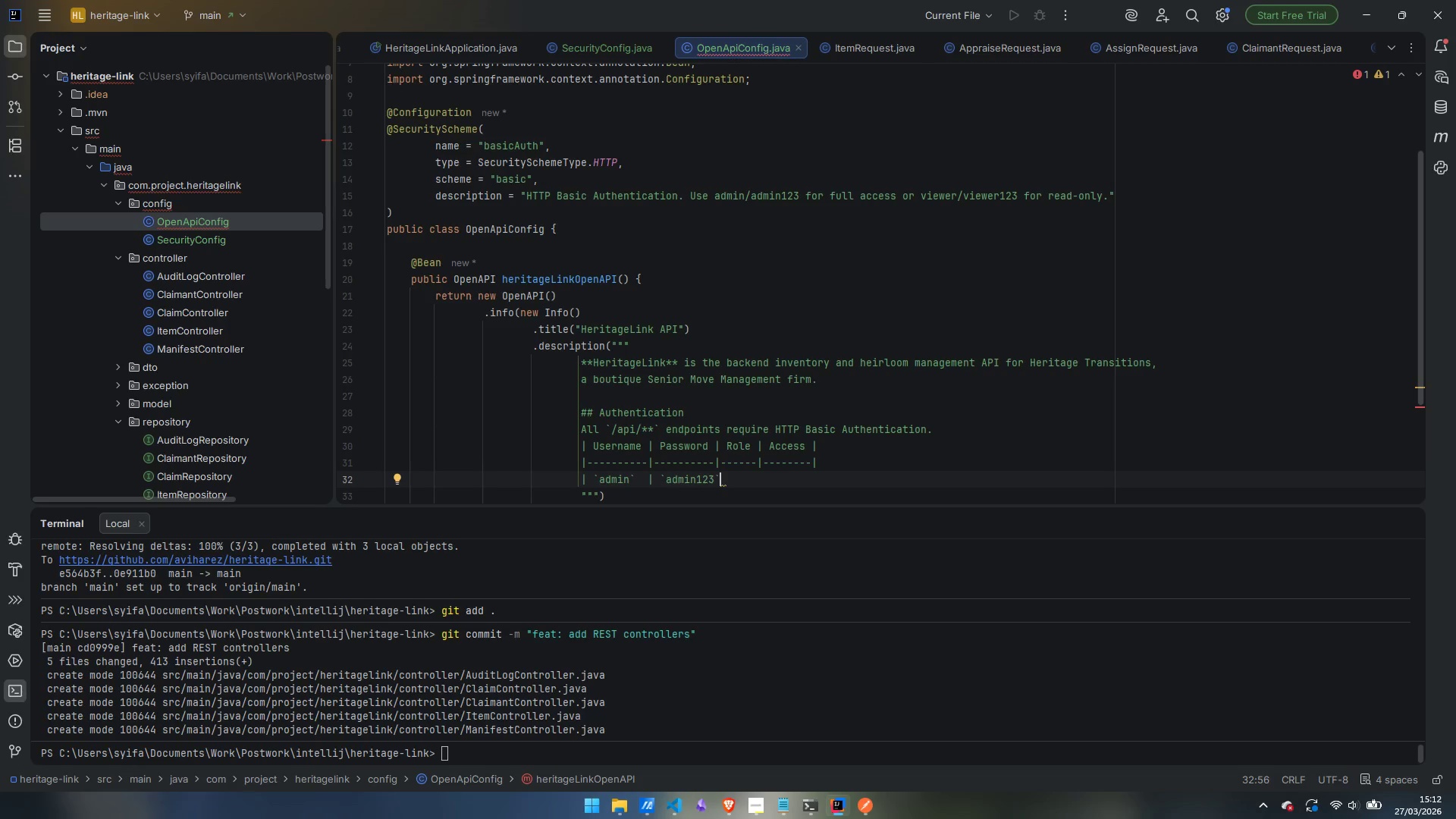 
key(Control+ControlLeft)
 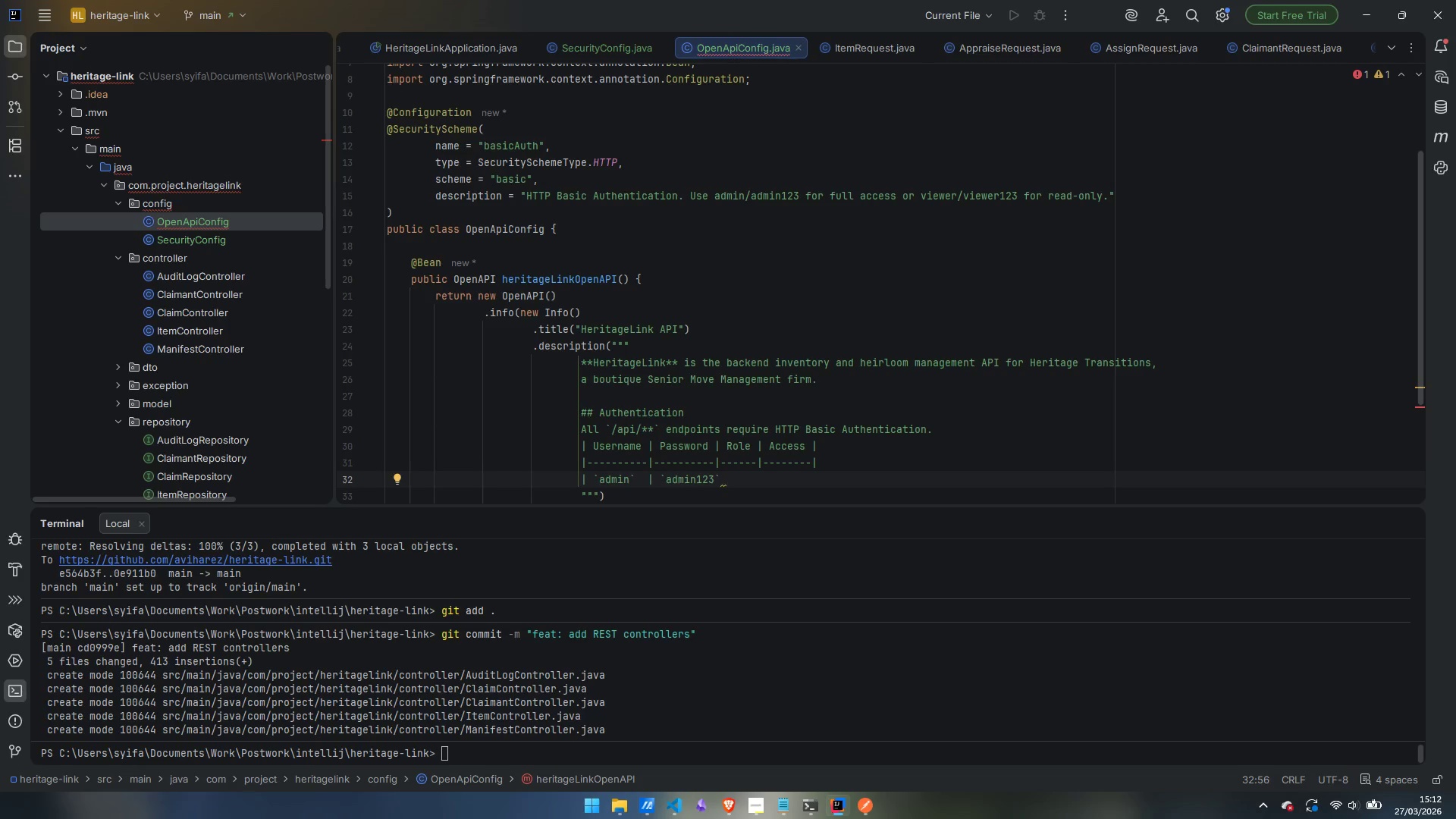 
type( | ADMIN | Full read/write |)
 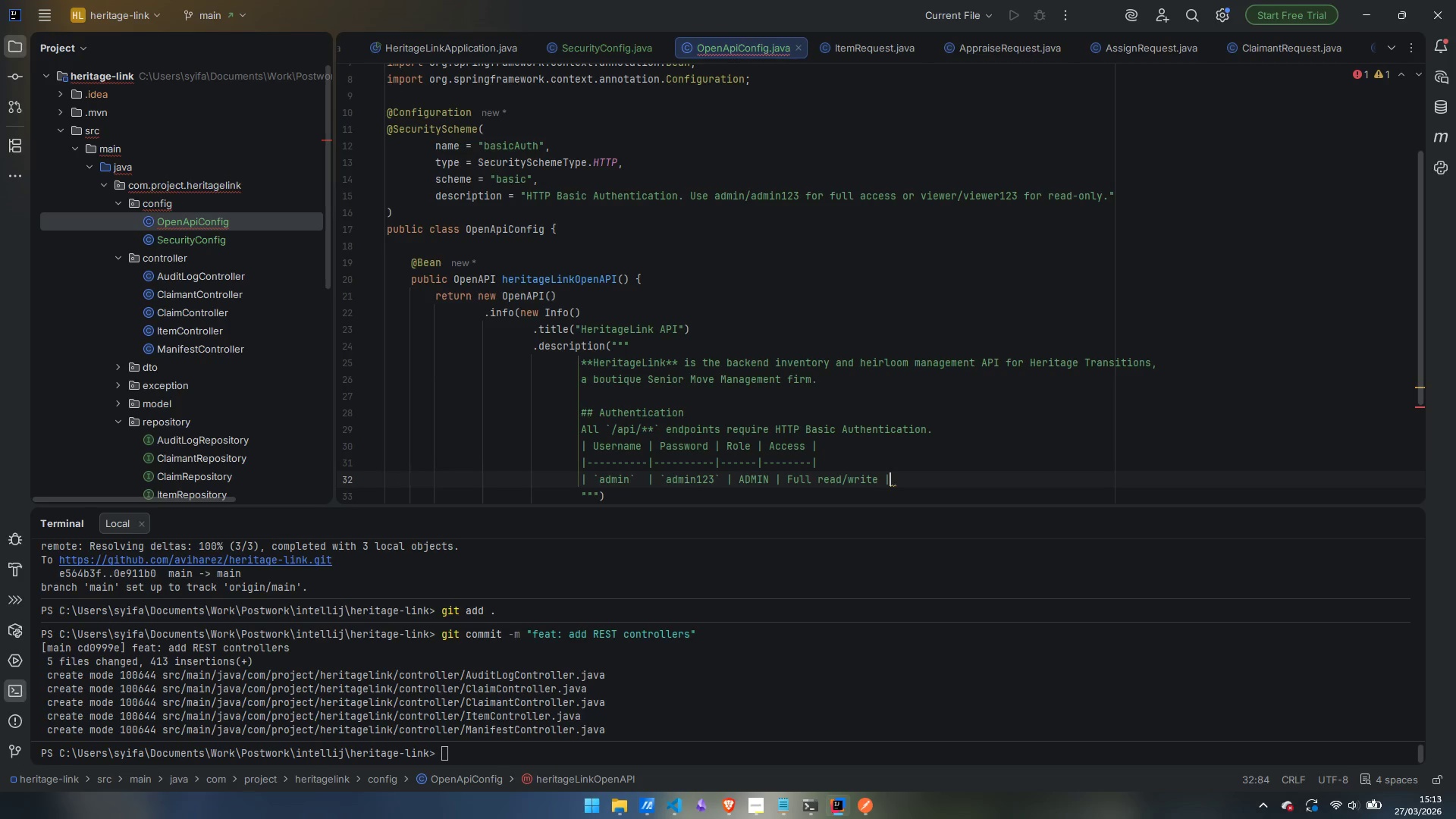 
key(Enter)
 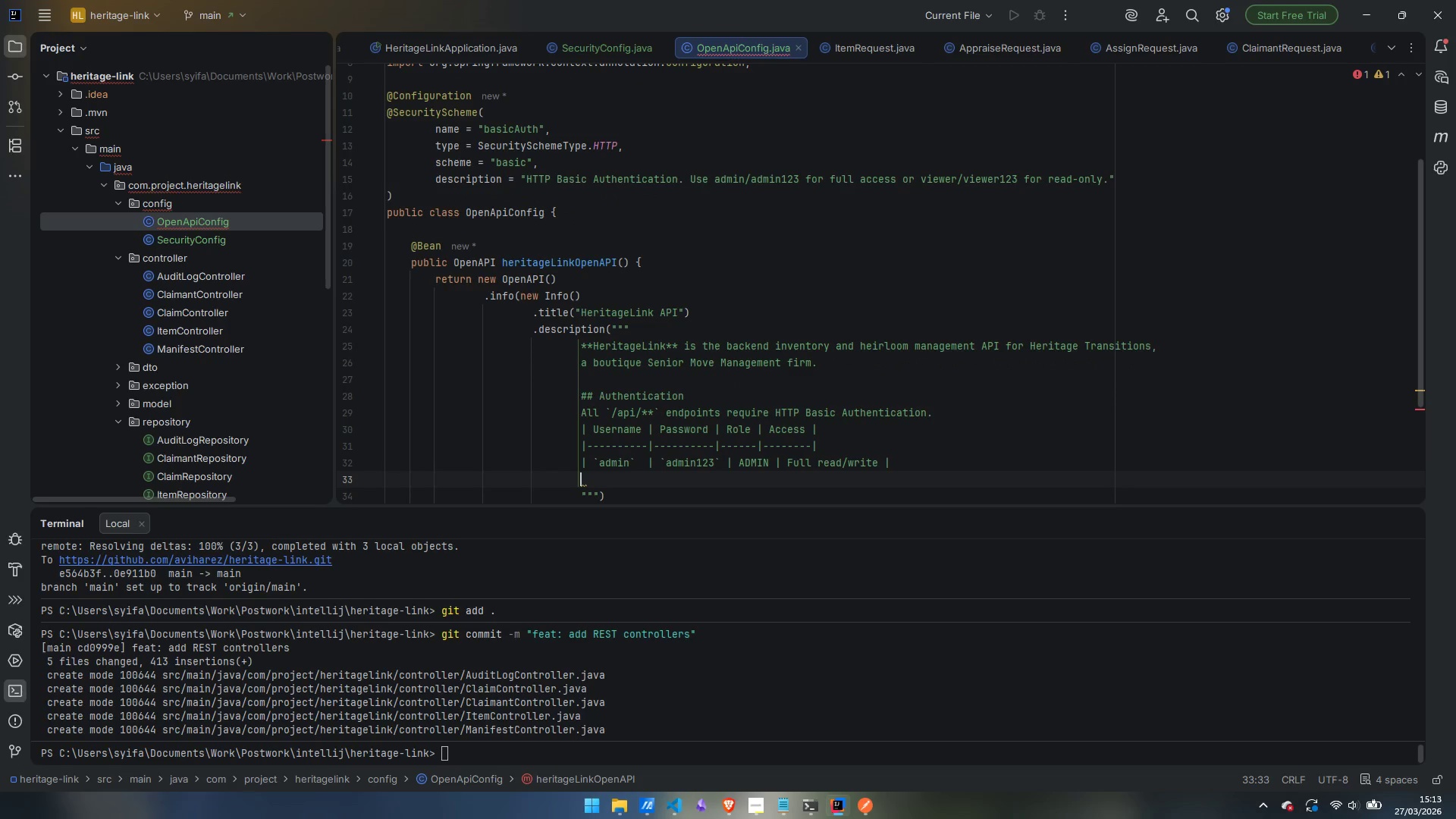 
type(| )
key(Escape)
type(viewer)
 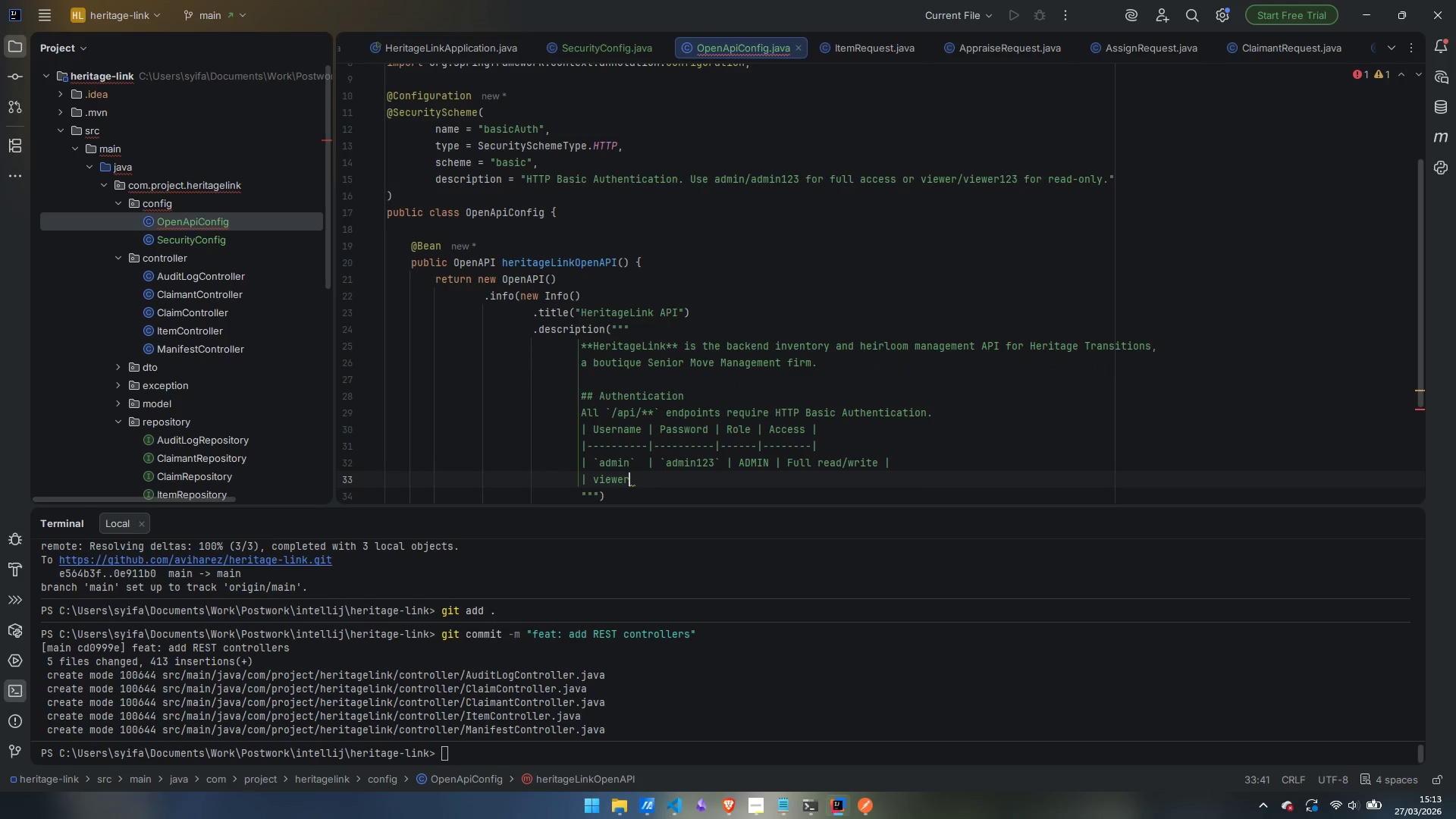 
key(Control+ArrowLeft)
 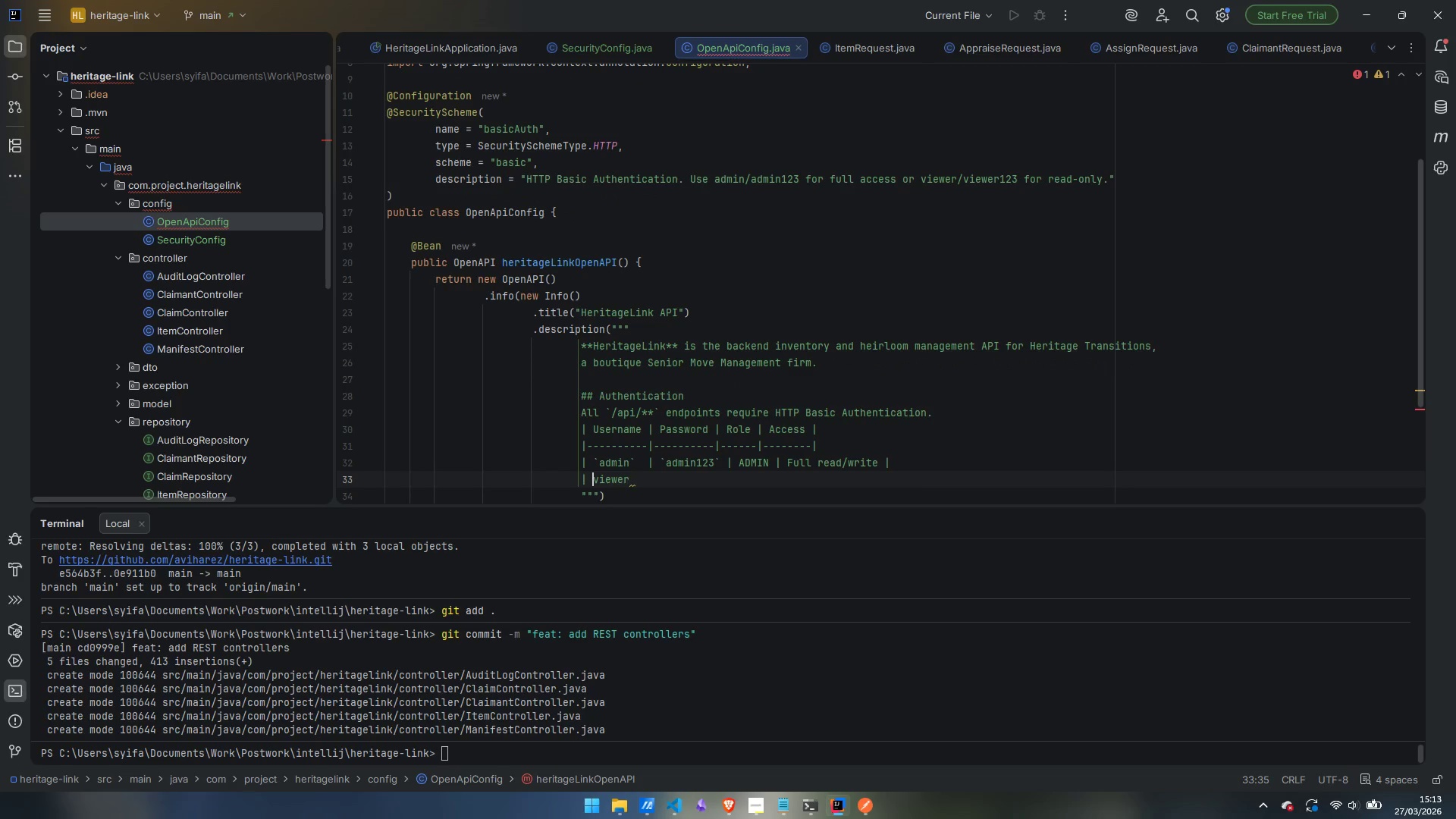 
key(Escape)
 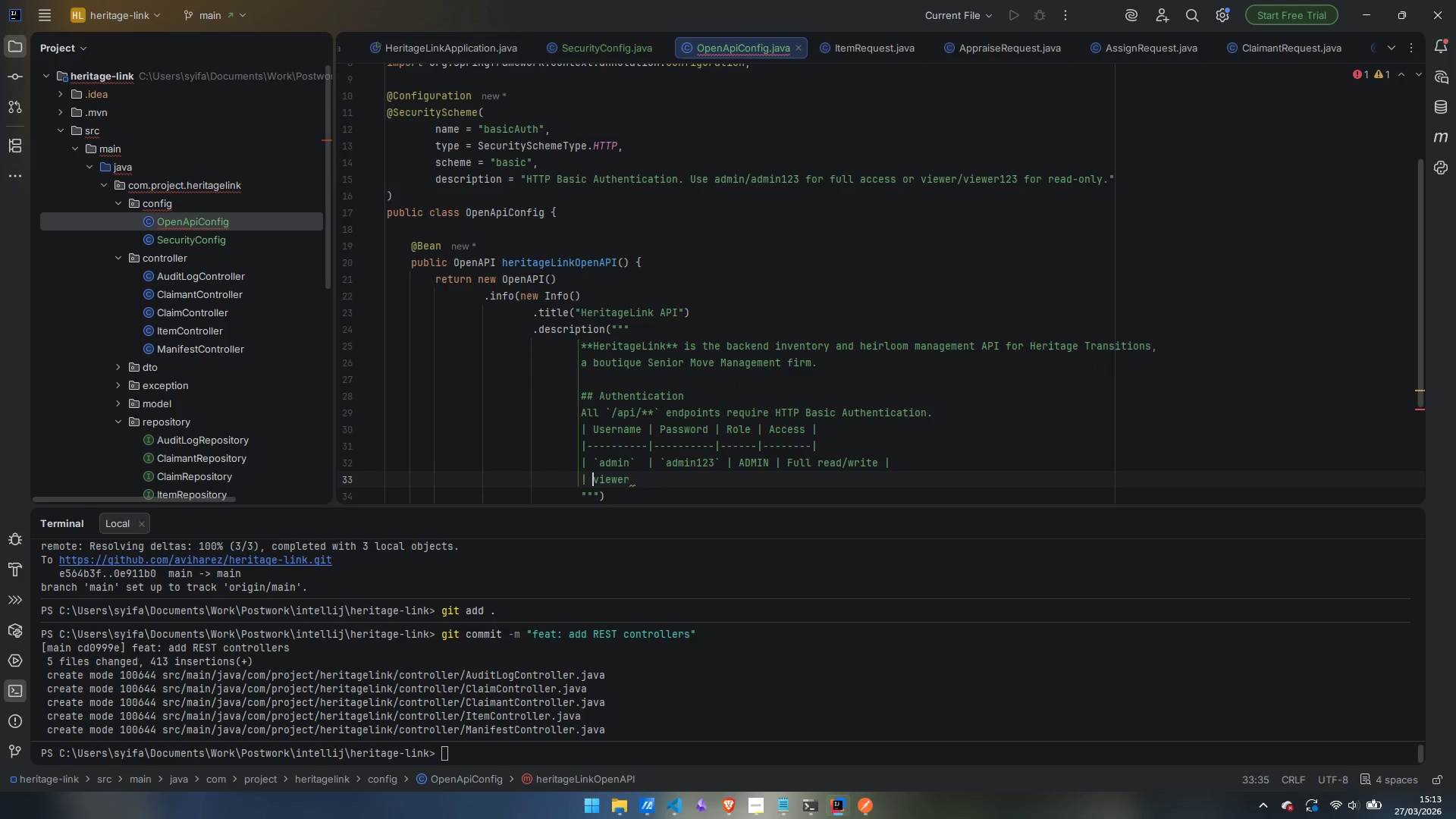 
key(Backquote)
 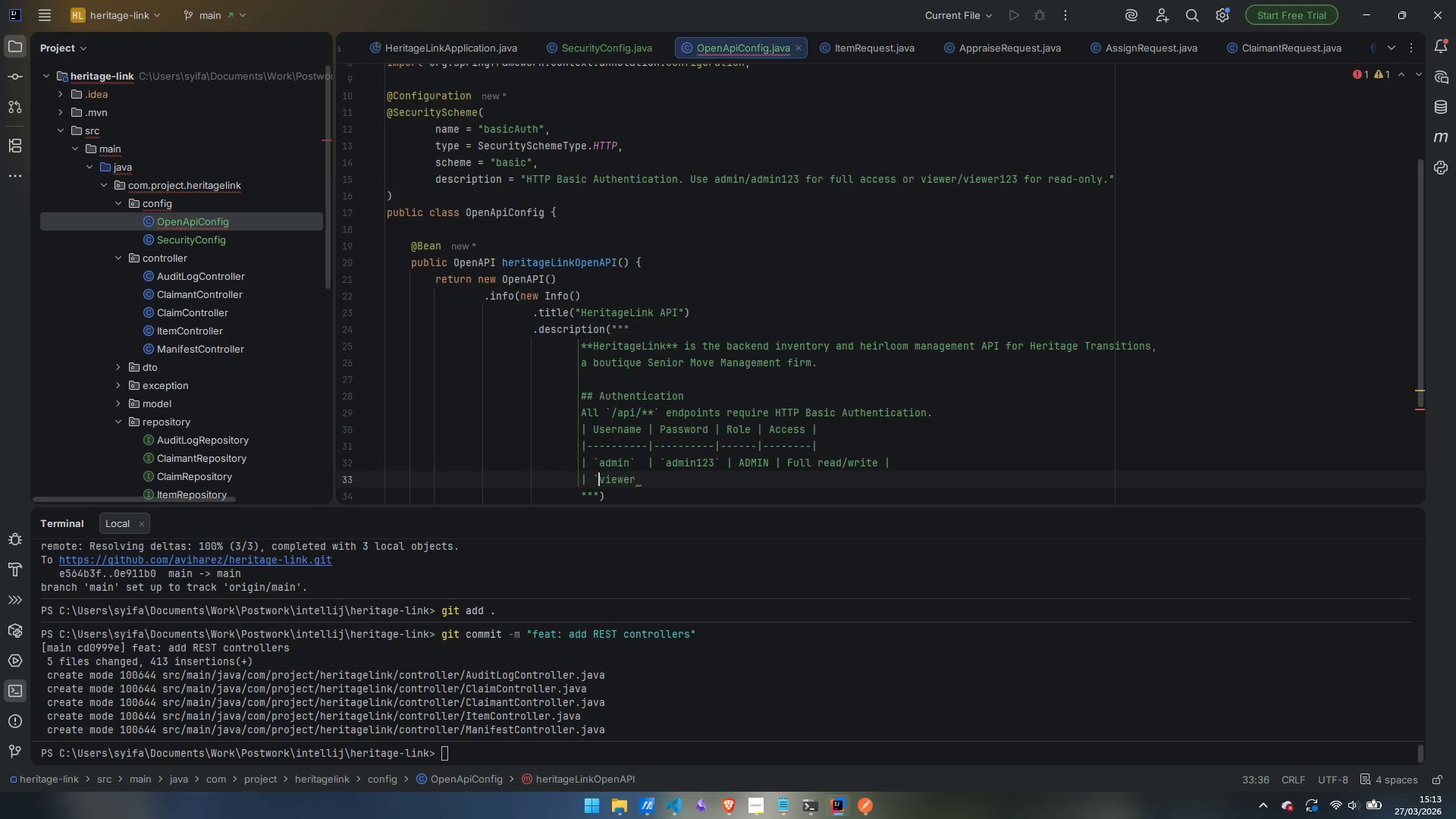 
key(Control+ArrowRight)
 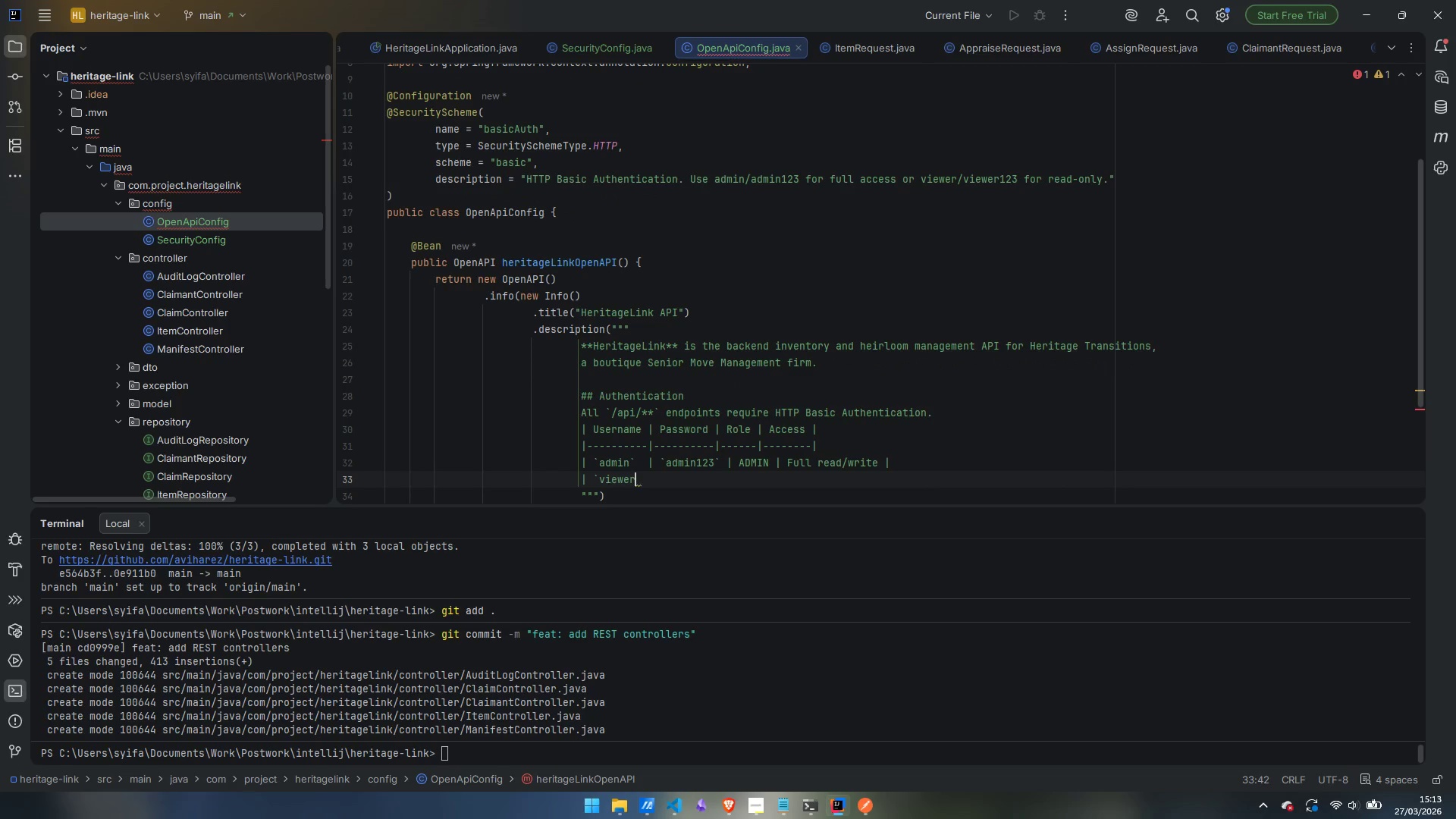 
key(Backquote)
 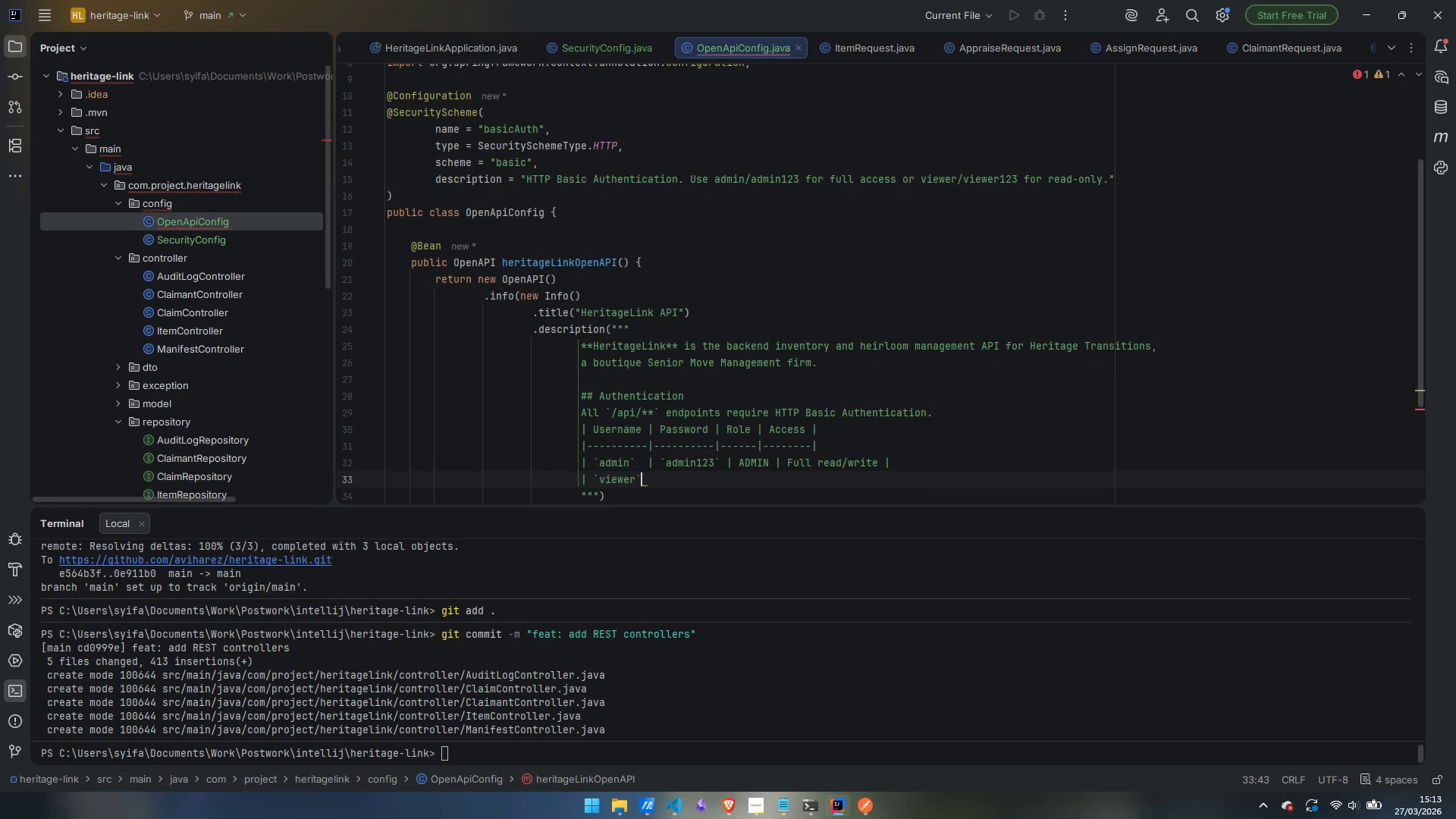 
key(ArrowRight)
 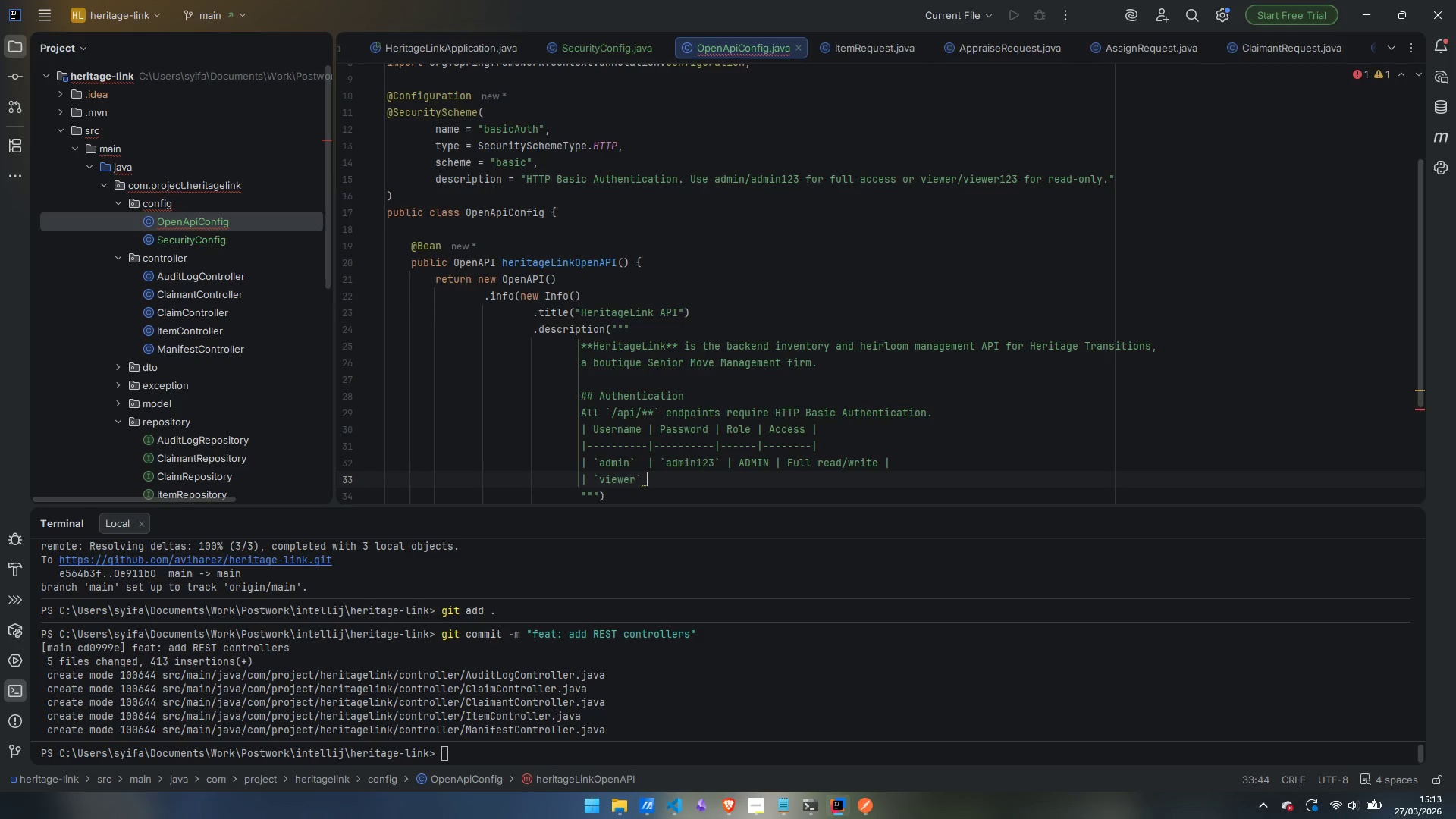 
type( )
key(Backspace)
type(| `viewer123`| VIEWER| GET onlyu)
key(Backspace)
type( |)
 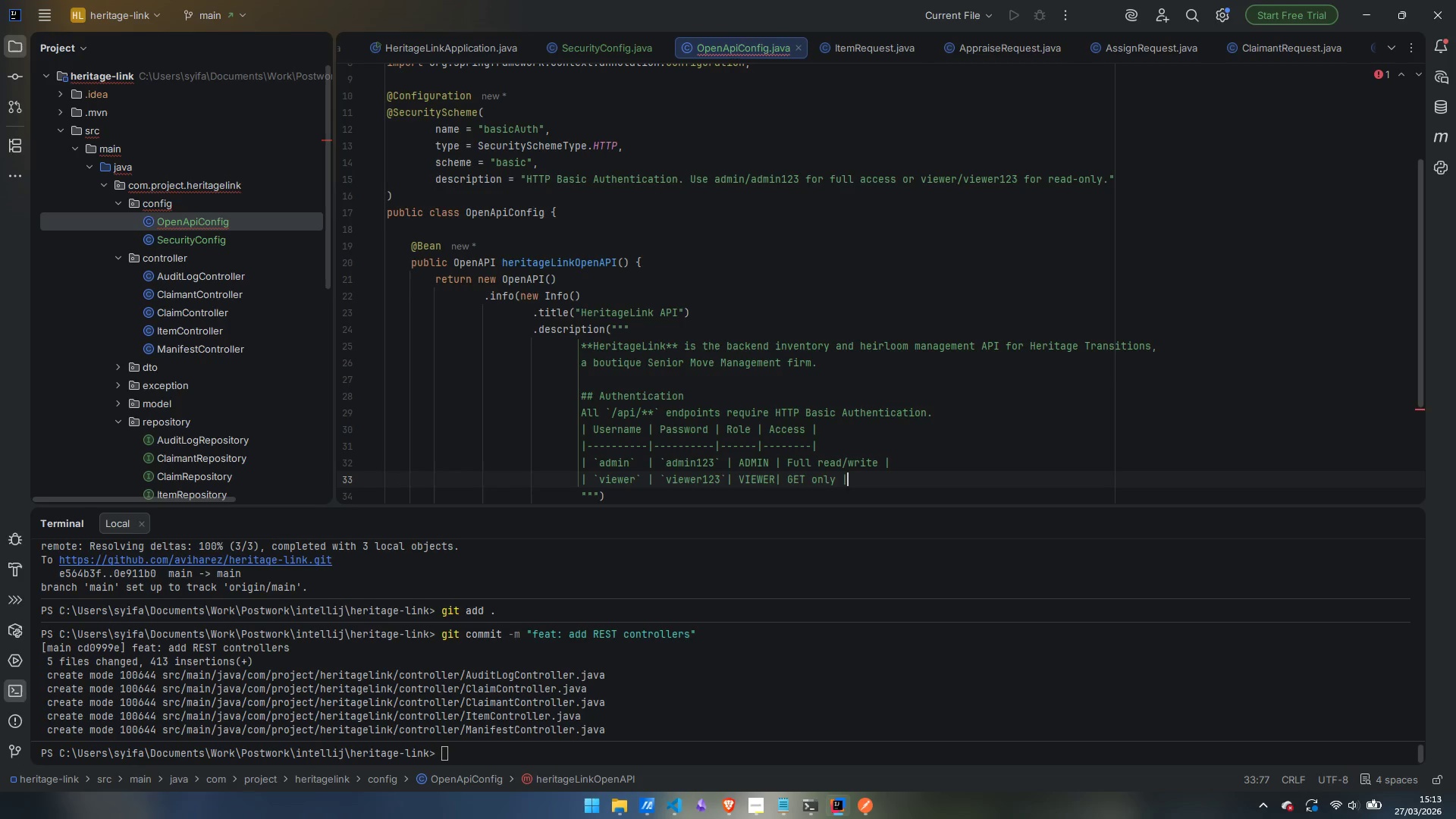 
key(Enter)
 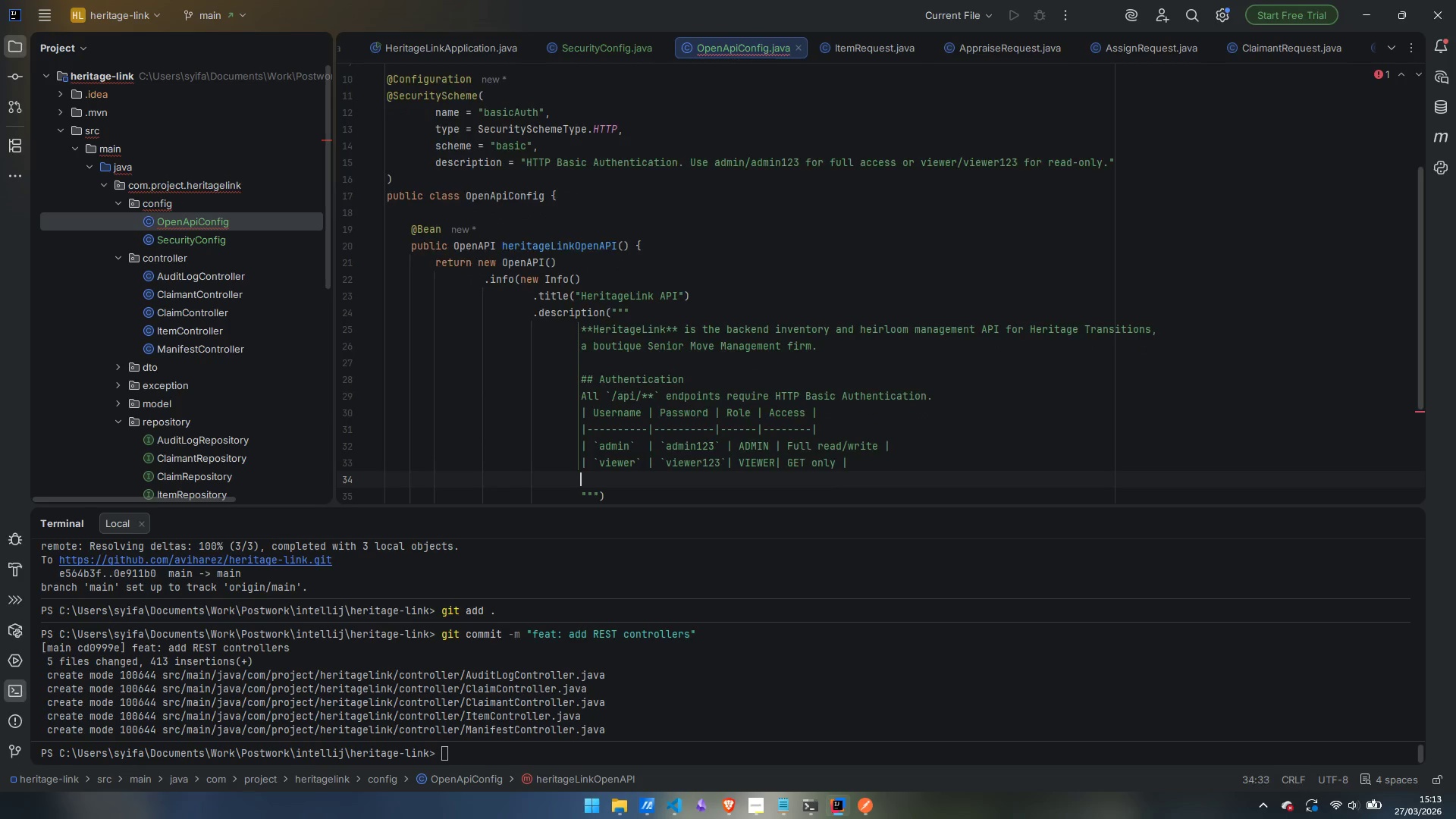 
key(Enter)
 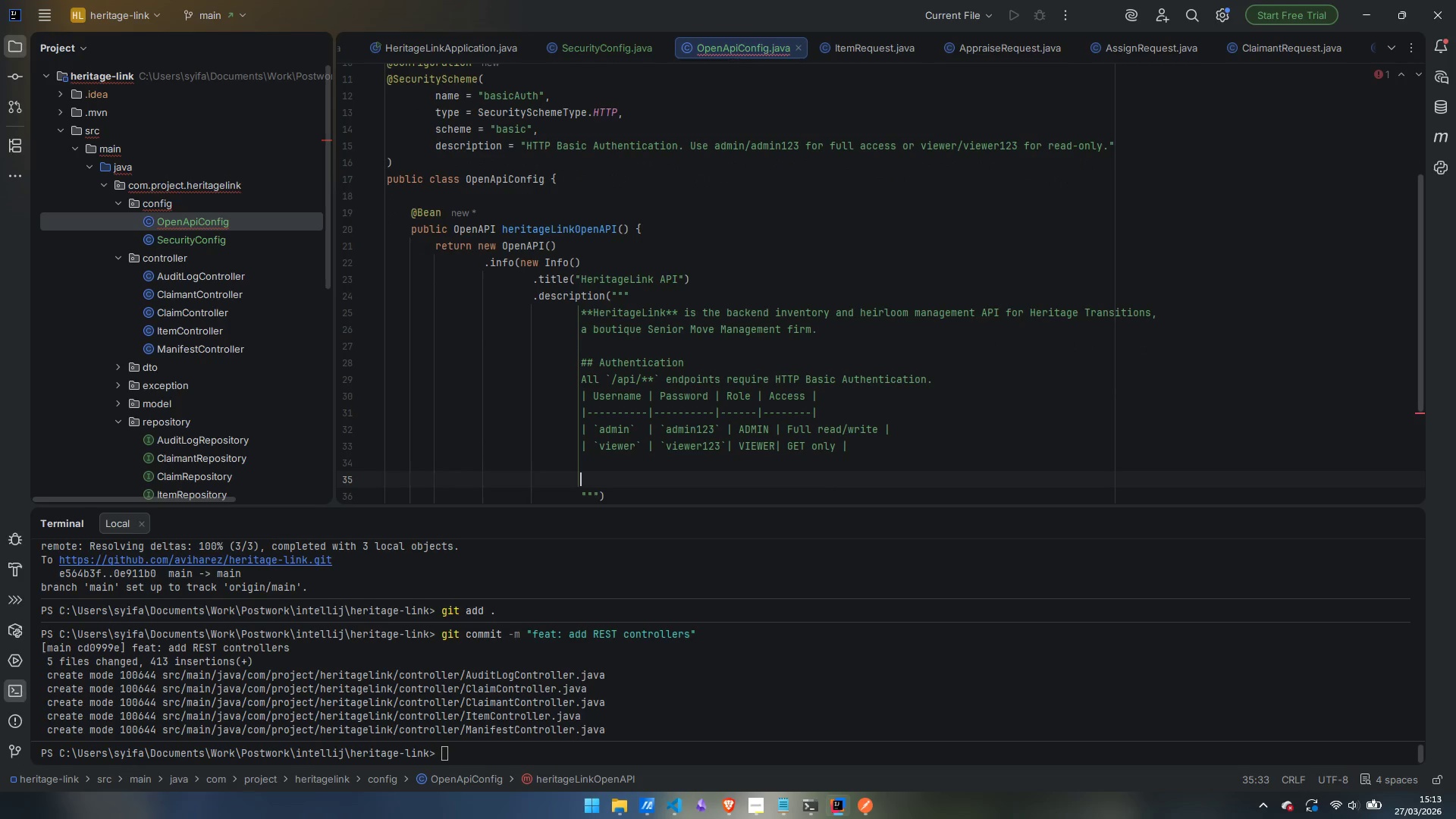 
type(Click the )
 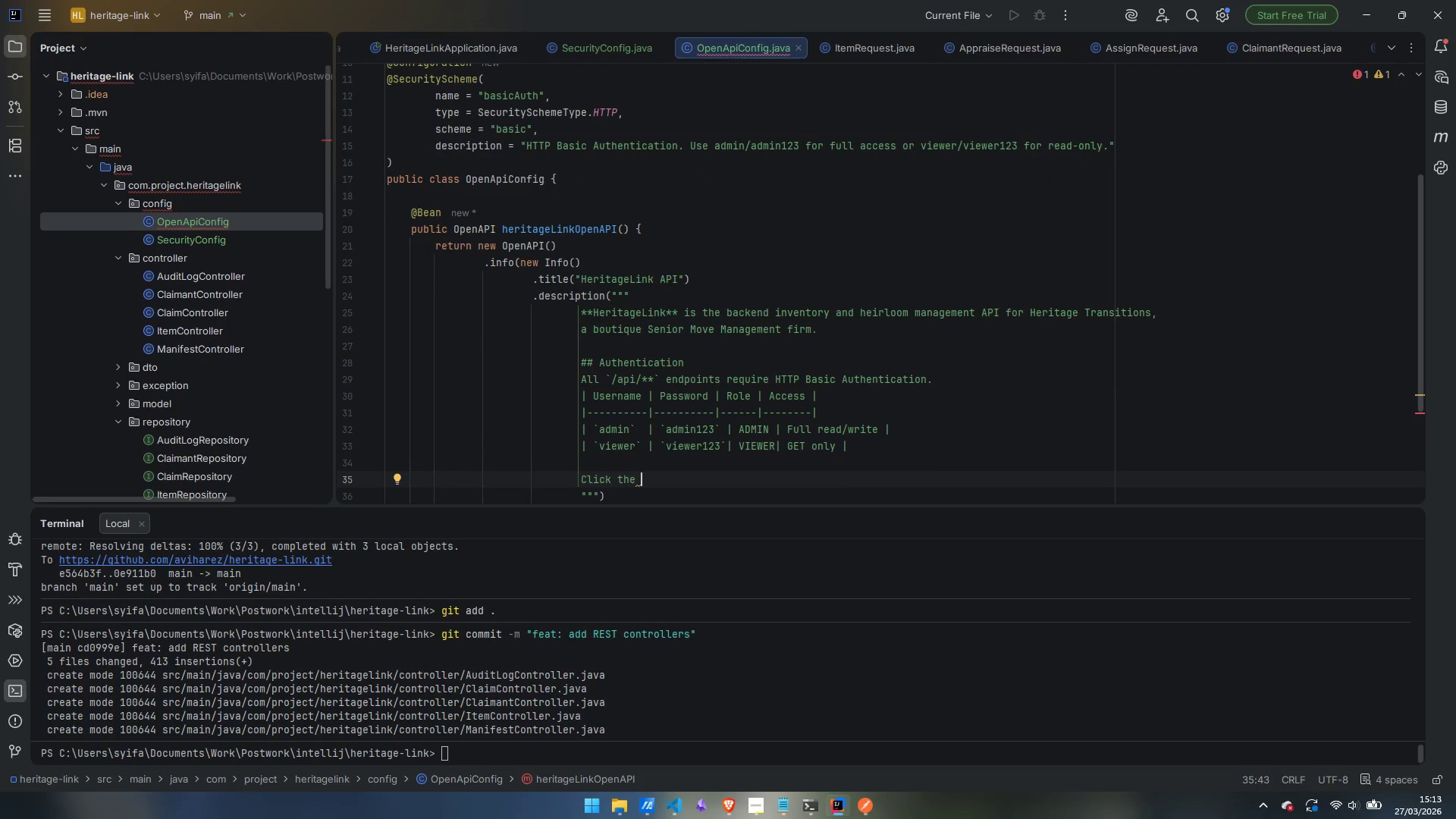 
type(**Authorize** n)
key(Backspace)
type(button above and enter ypui)
key(Backspace)
key(Backspace)
key(Backspace)
type(our credentials.)
 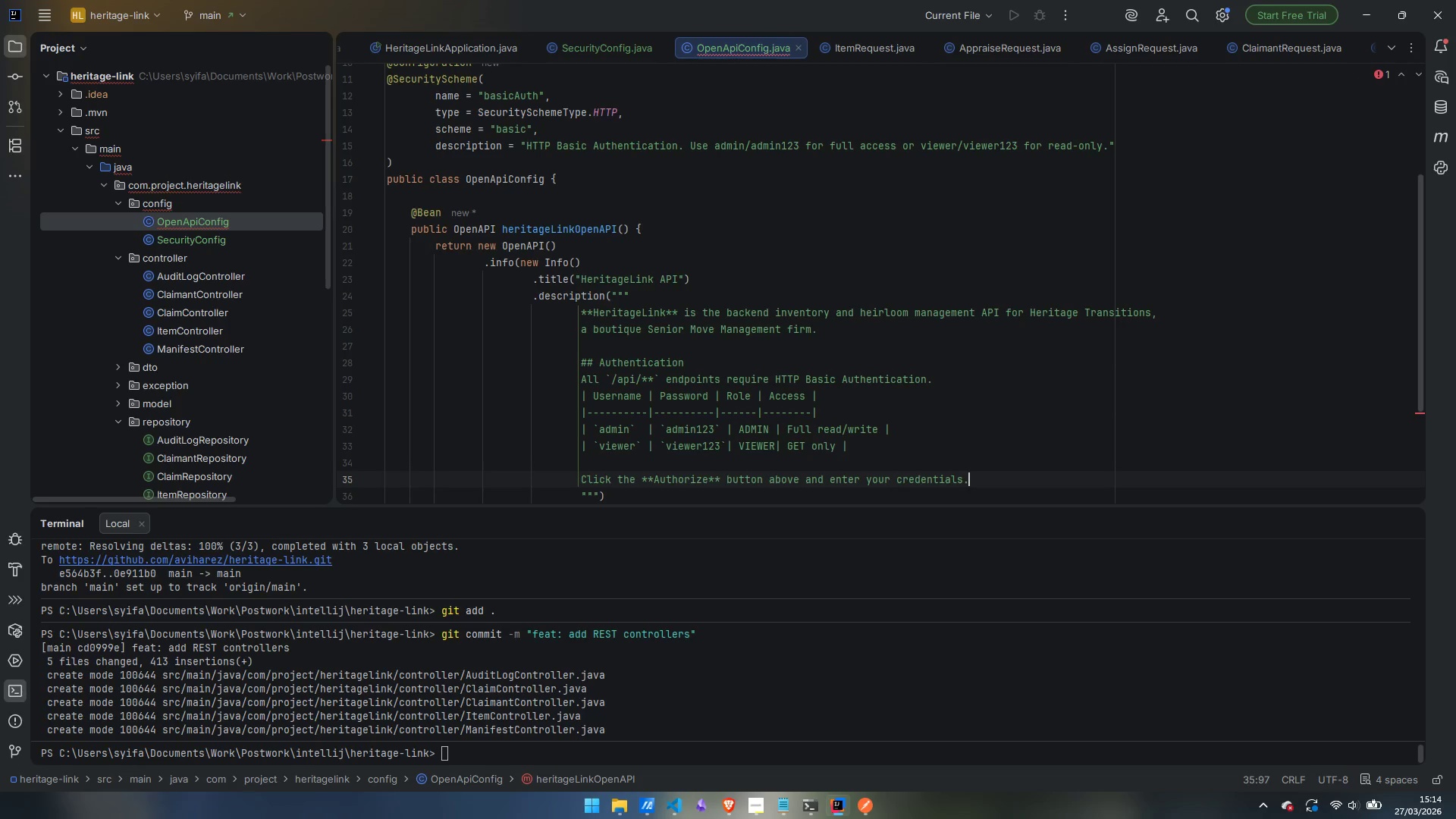 
key(Enter)
 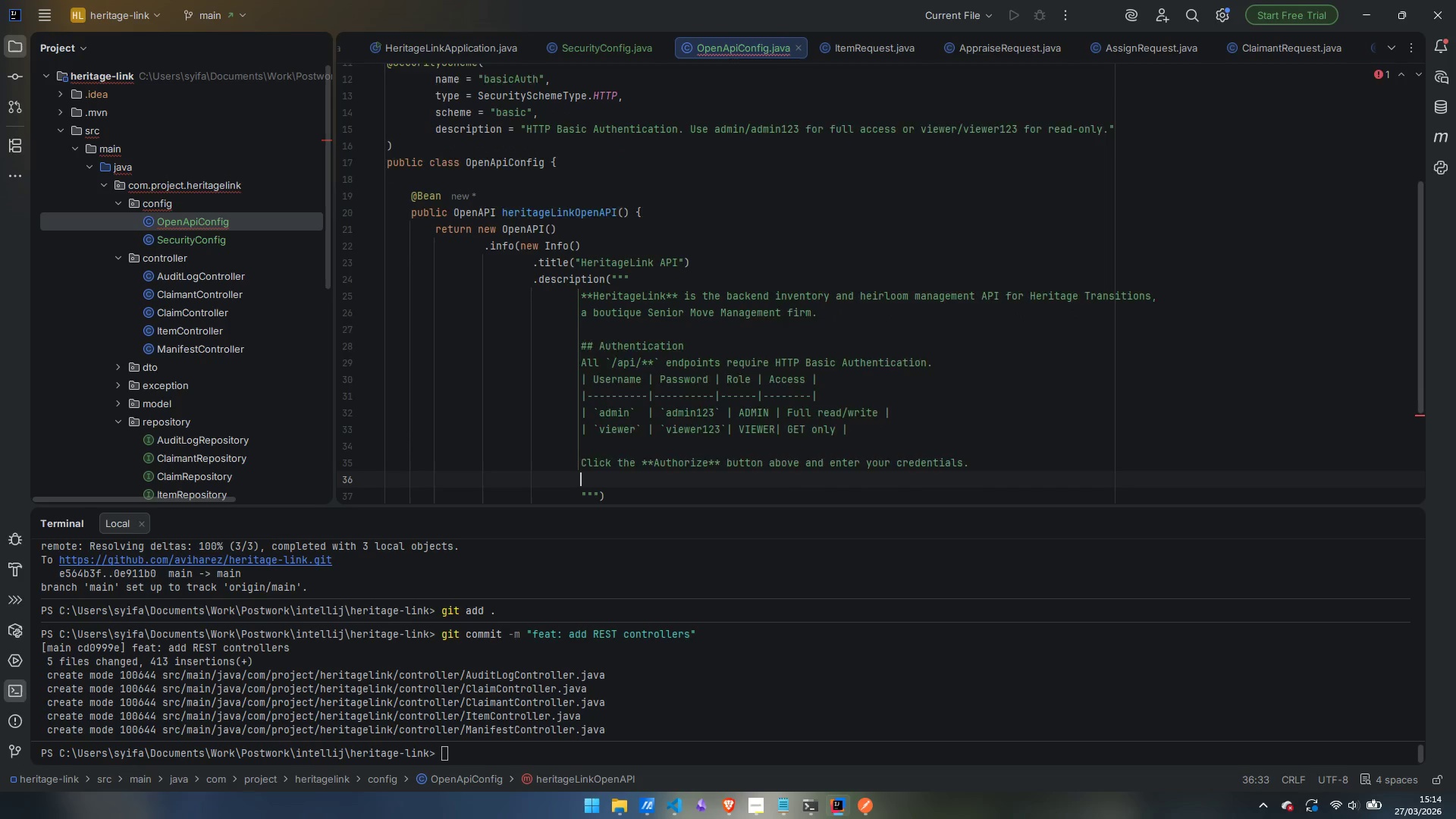 
key(Enter)
 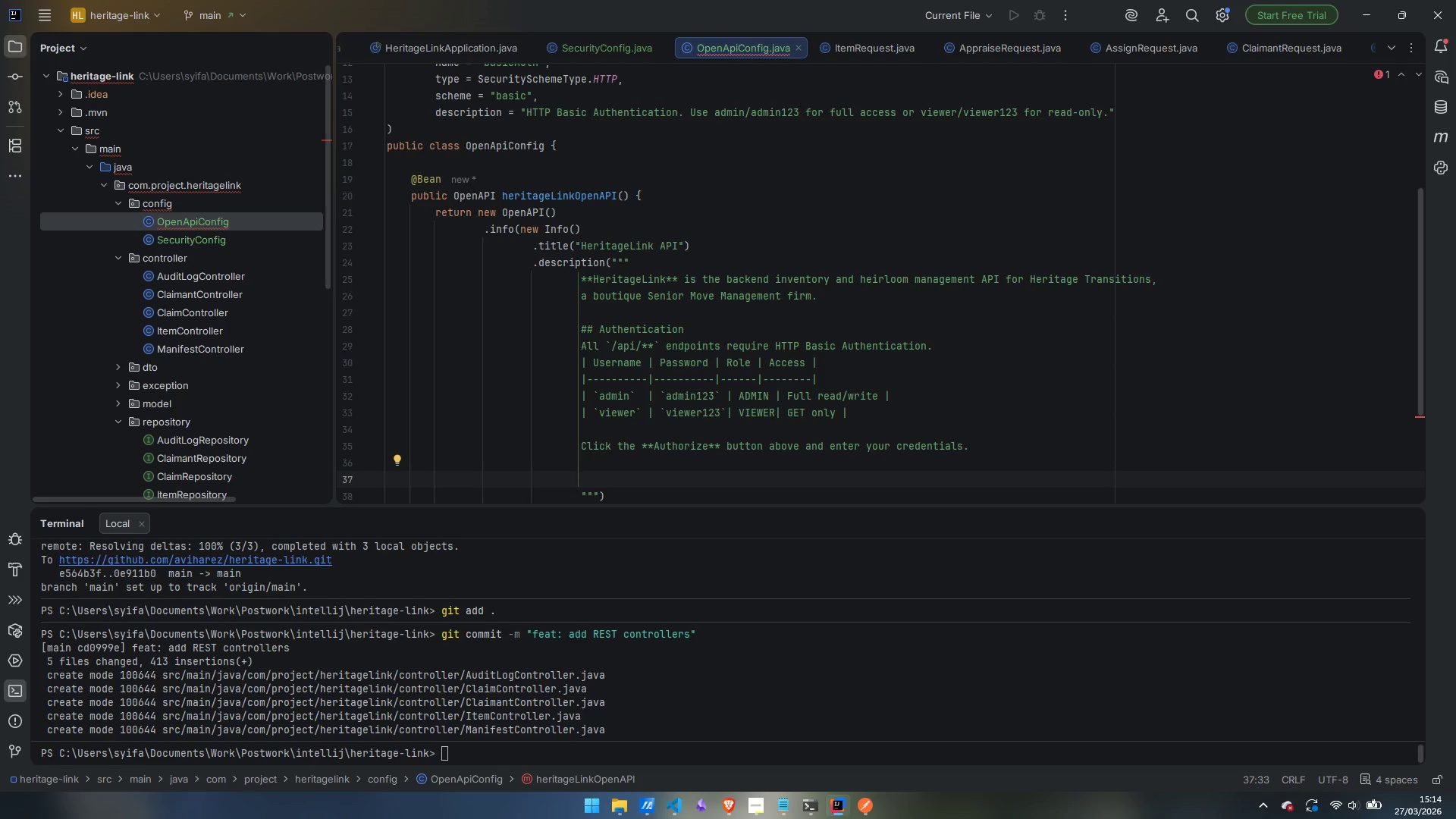 
wait(7.67)
 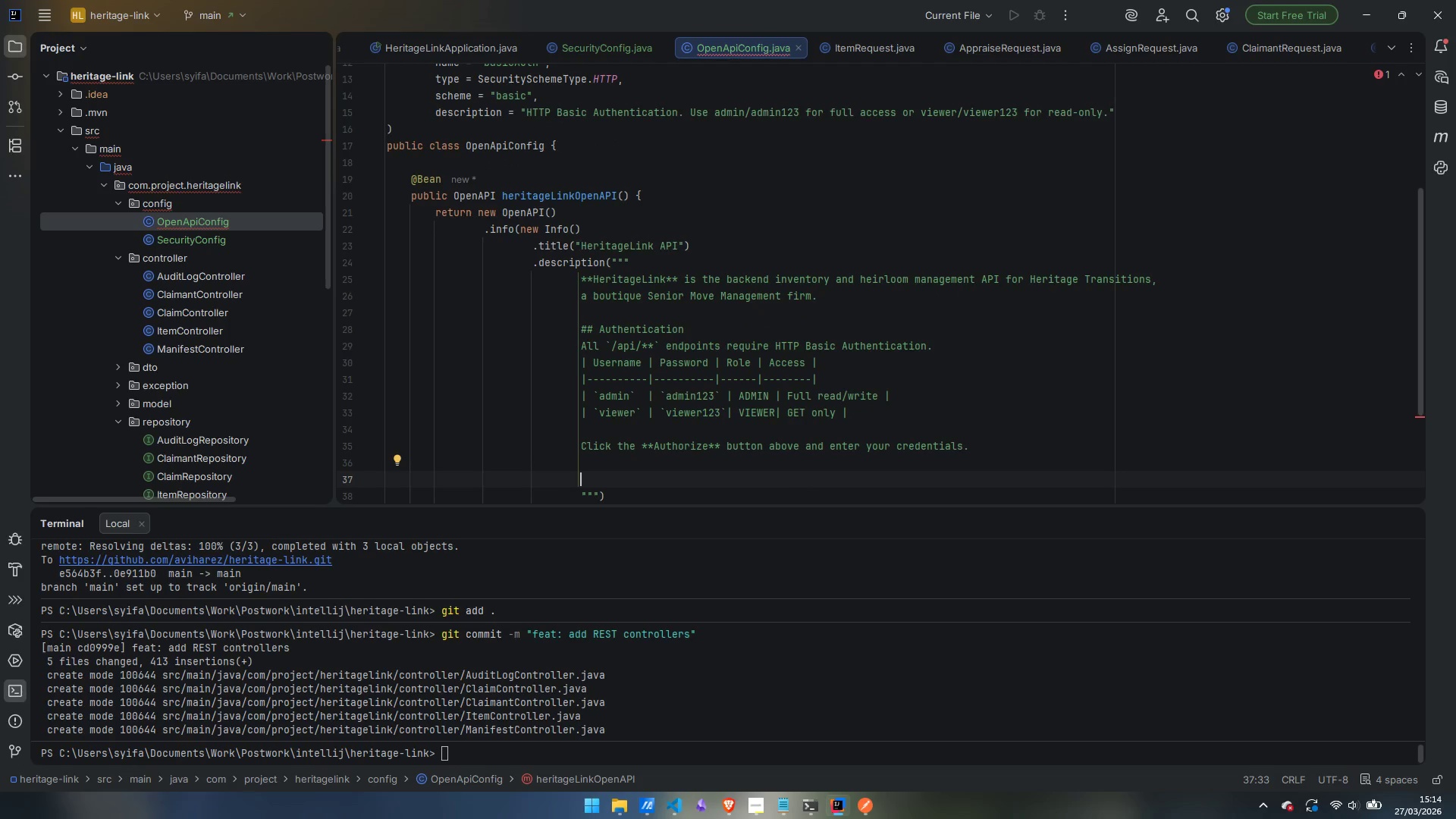 
type(## Item )
 